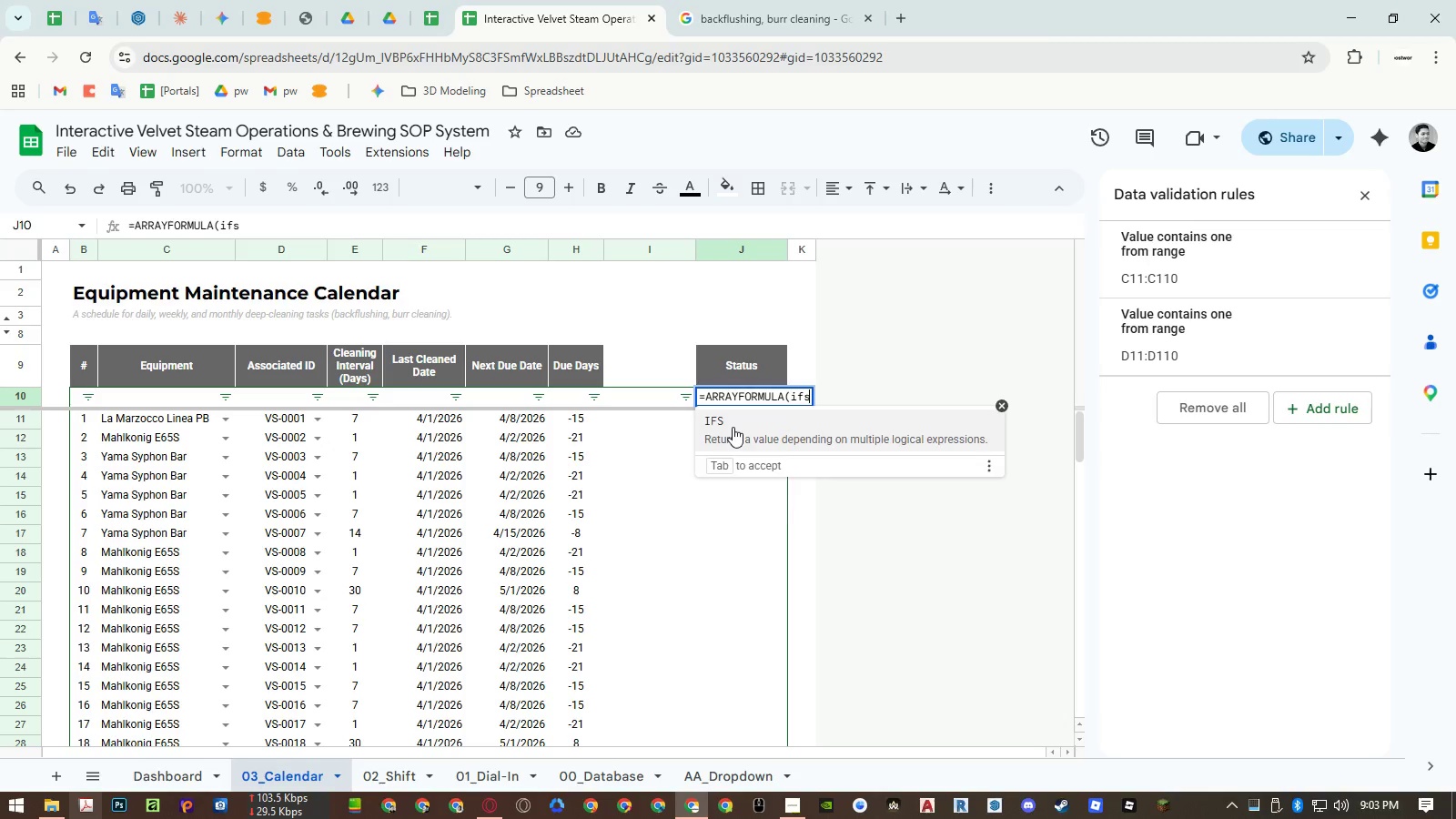 
key(Enter)
 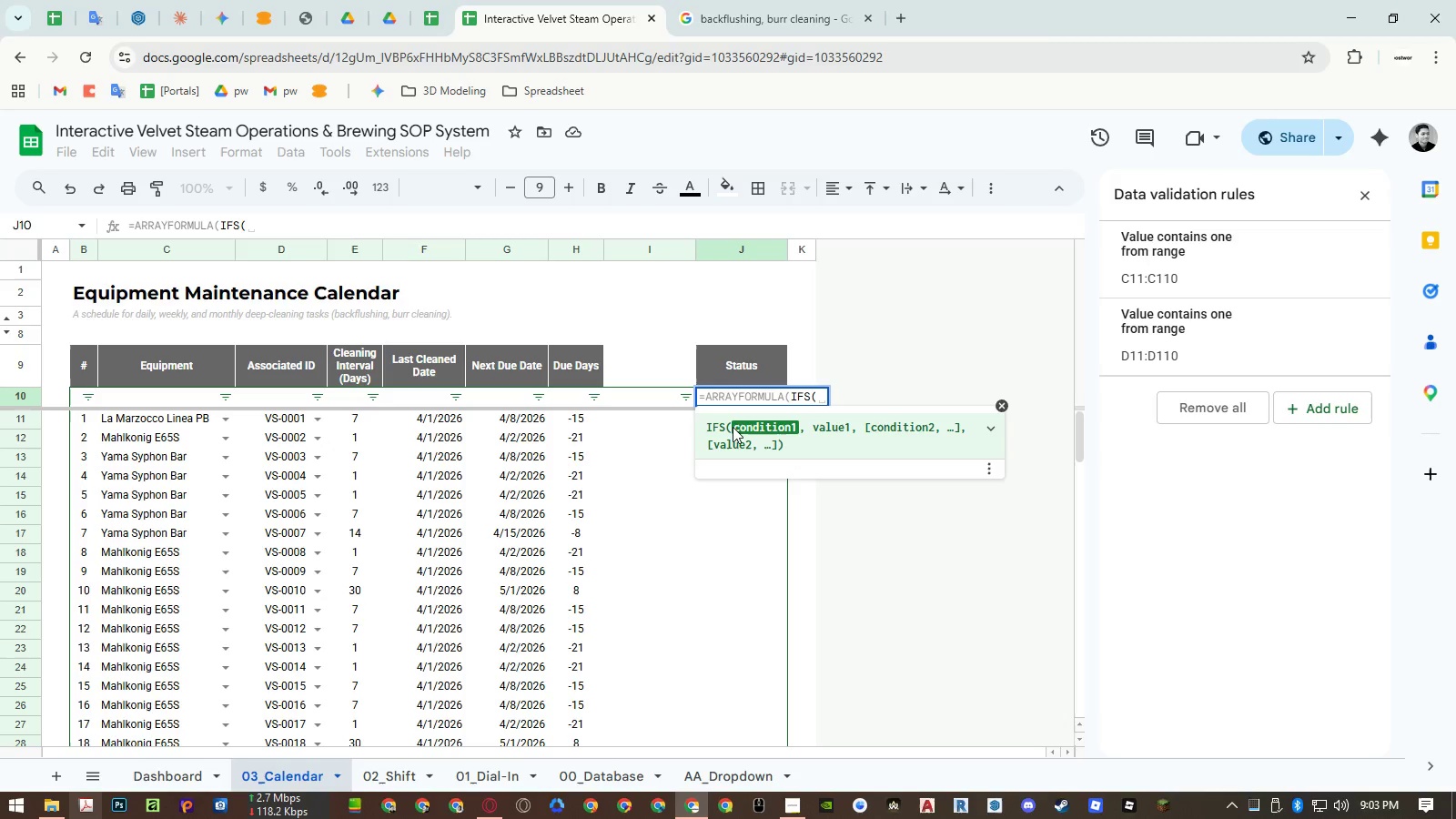 
wait(15.42)
 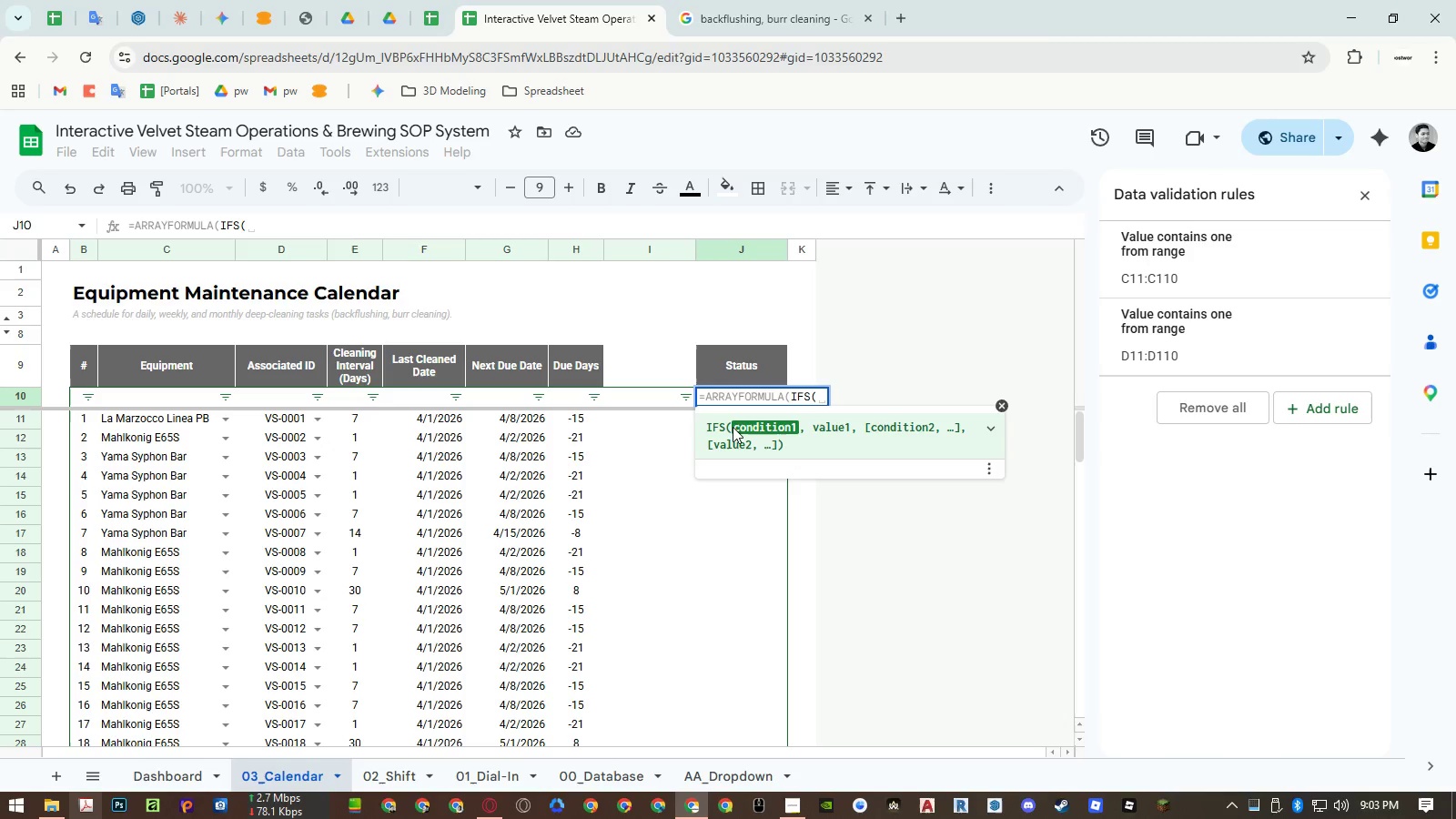 
key(Control+Enter)
 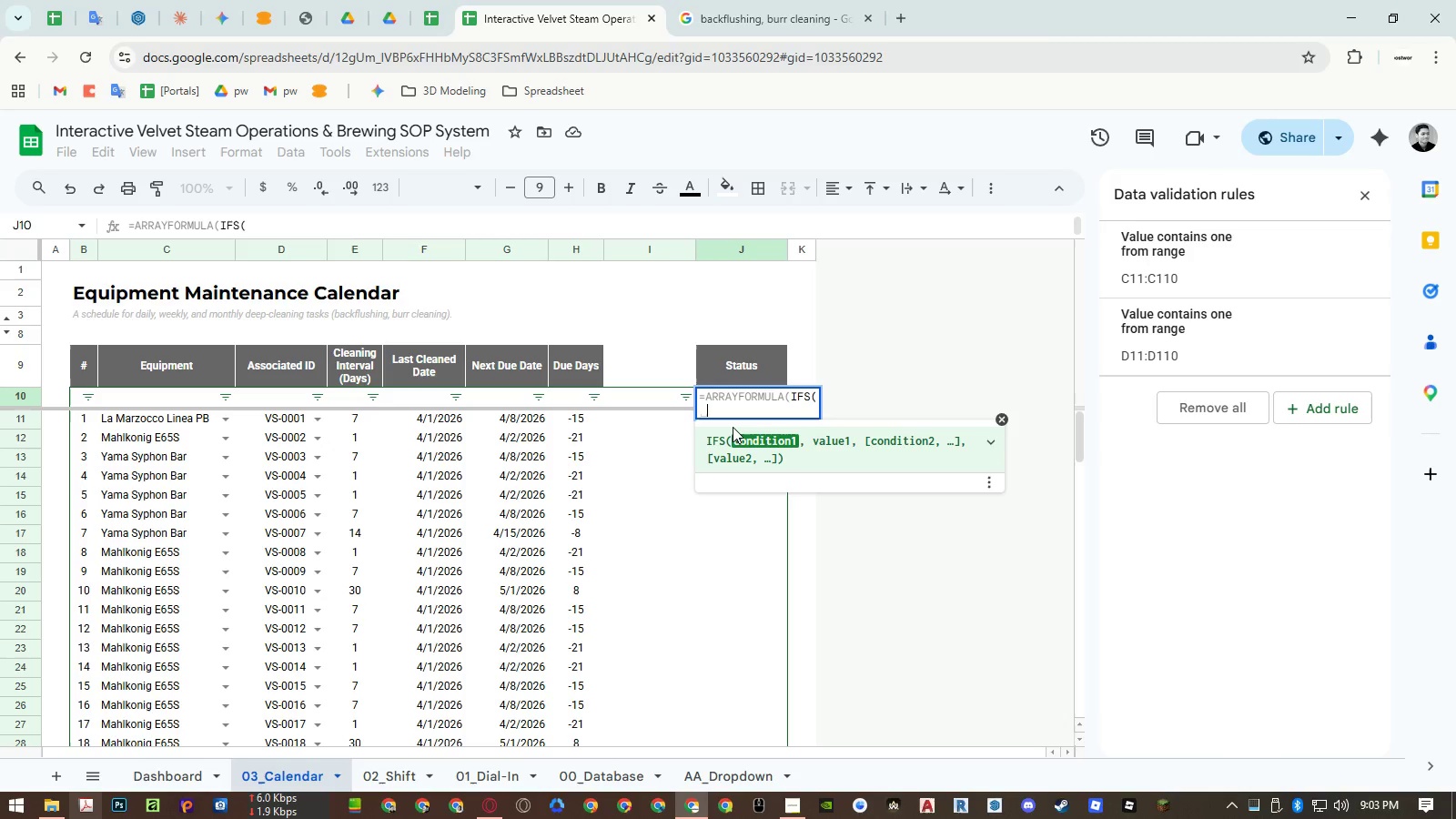 
type(today)
 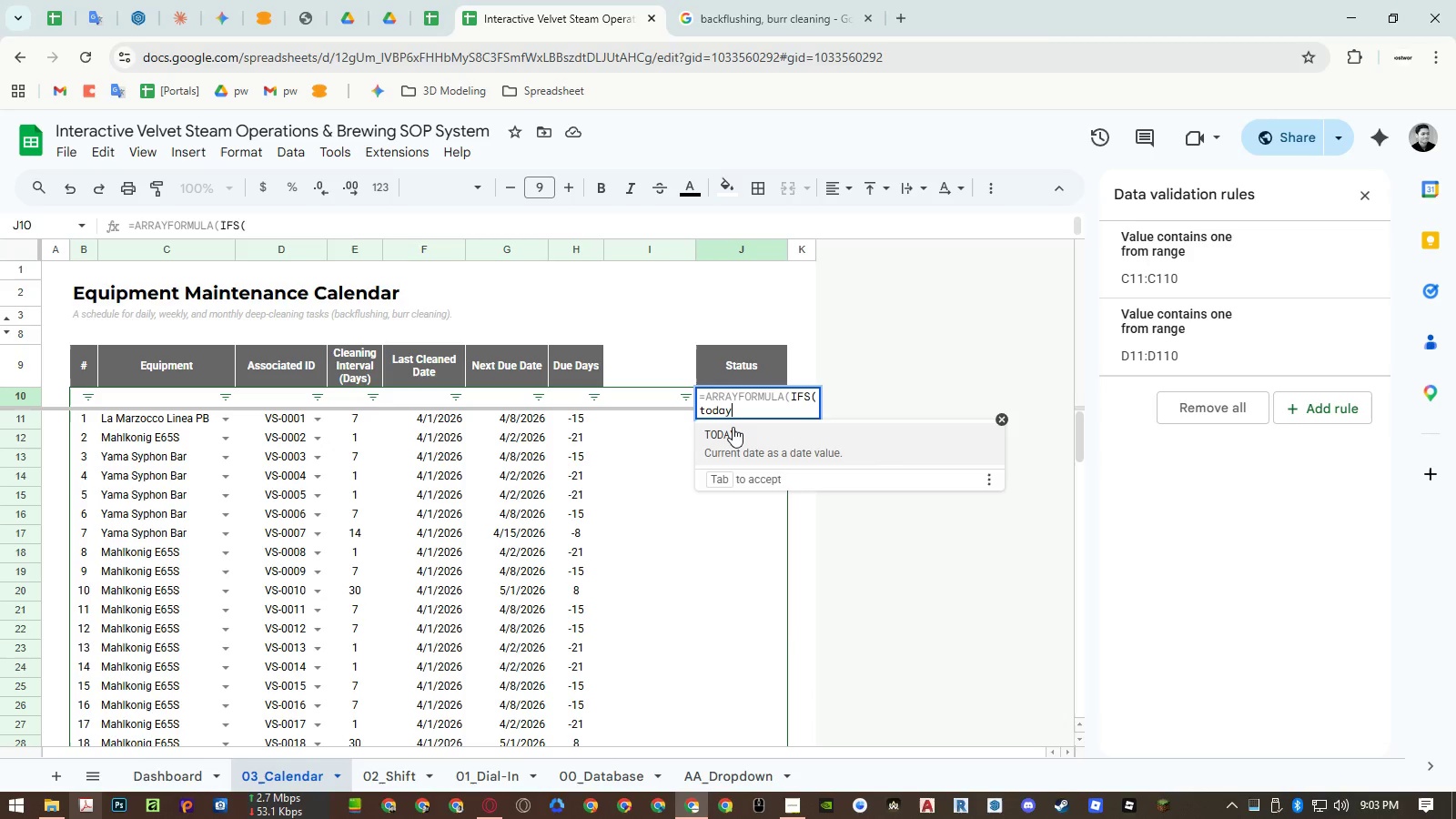 
hold_key(key=ShiftLeft, duration=0.42)
 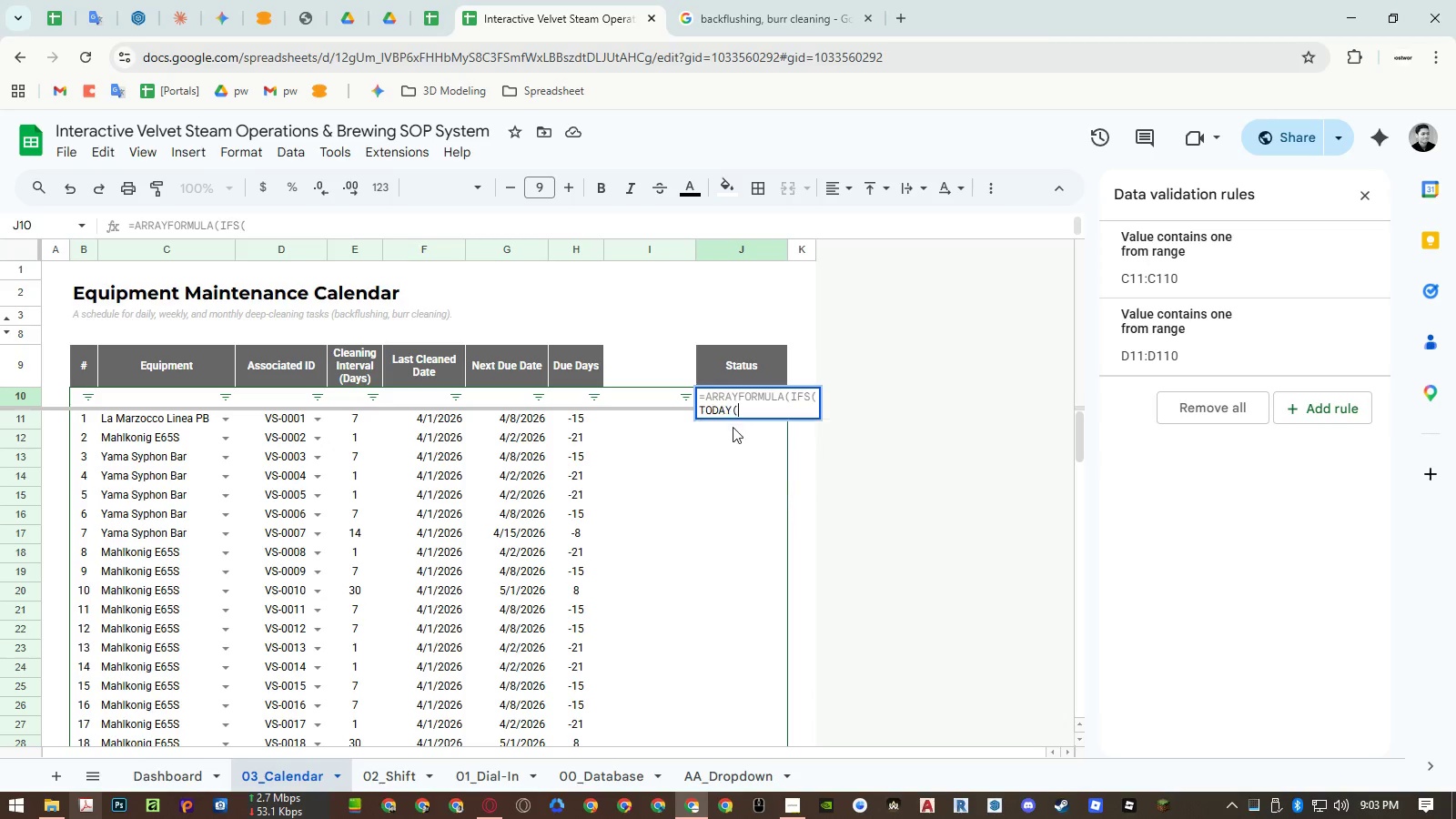 
key(Enter)
 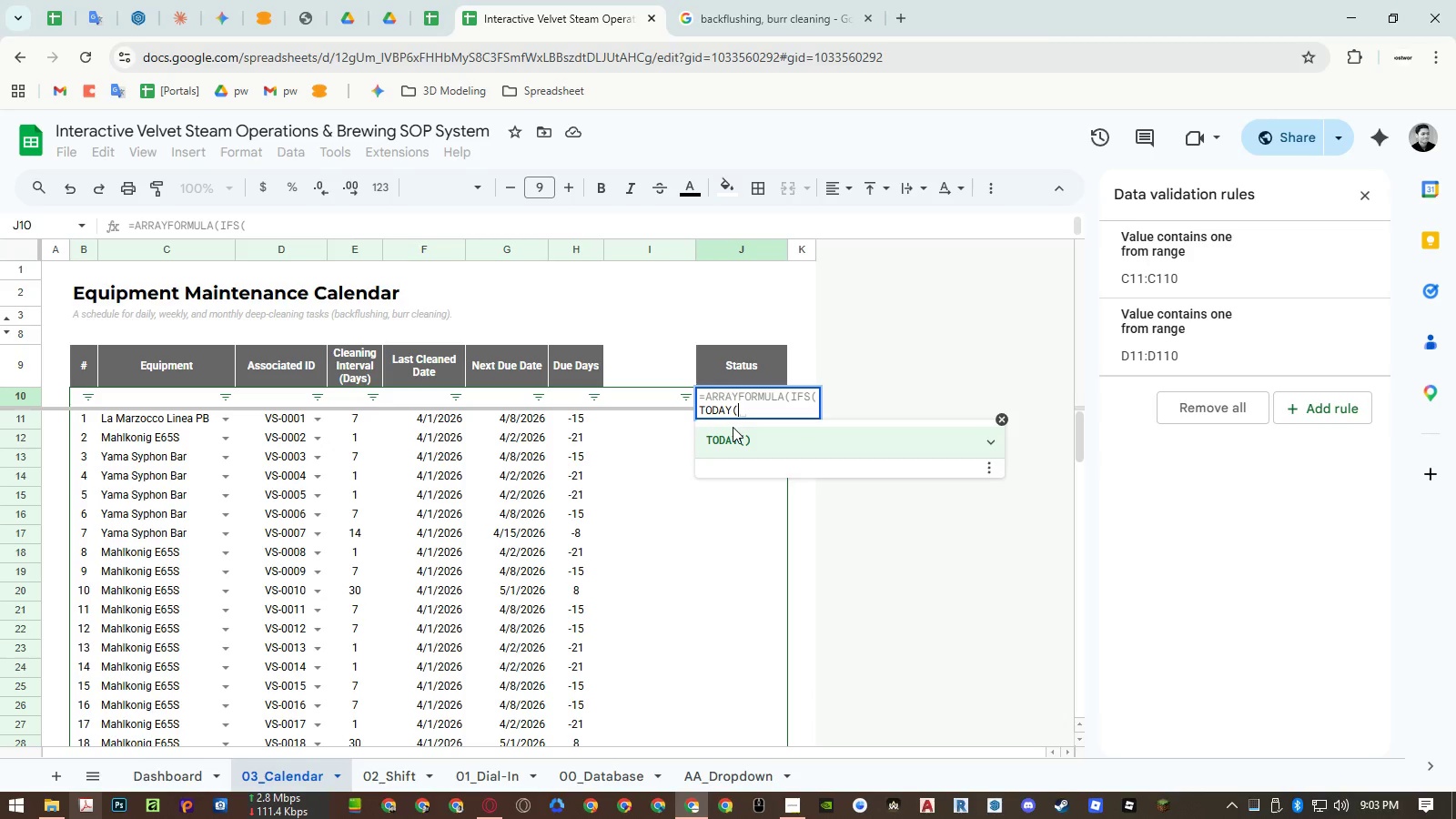 
key(Shift+0)
 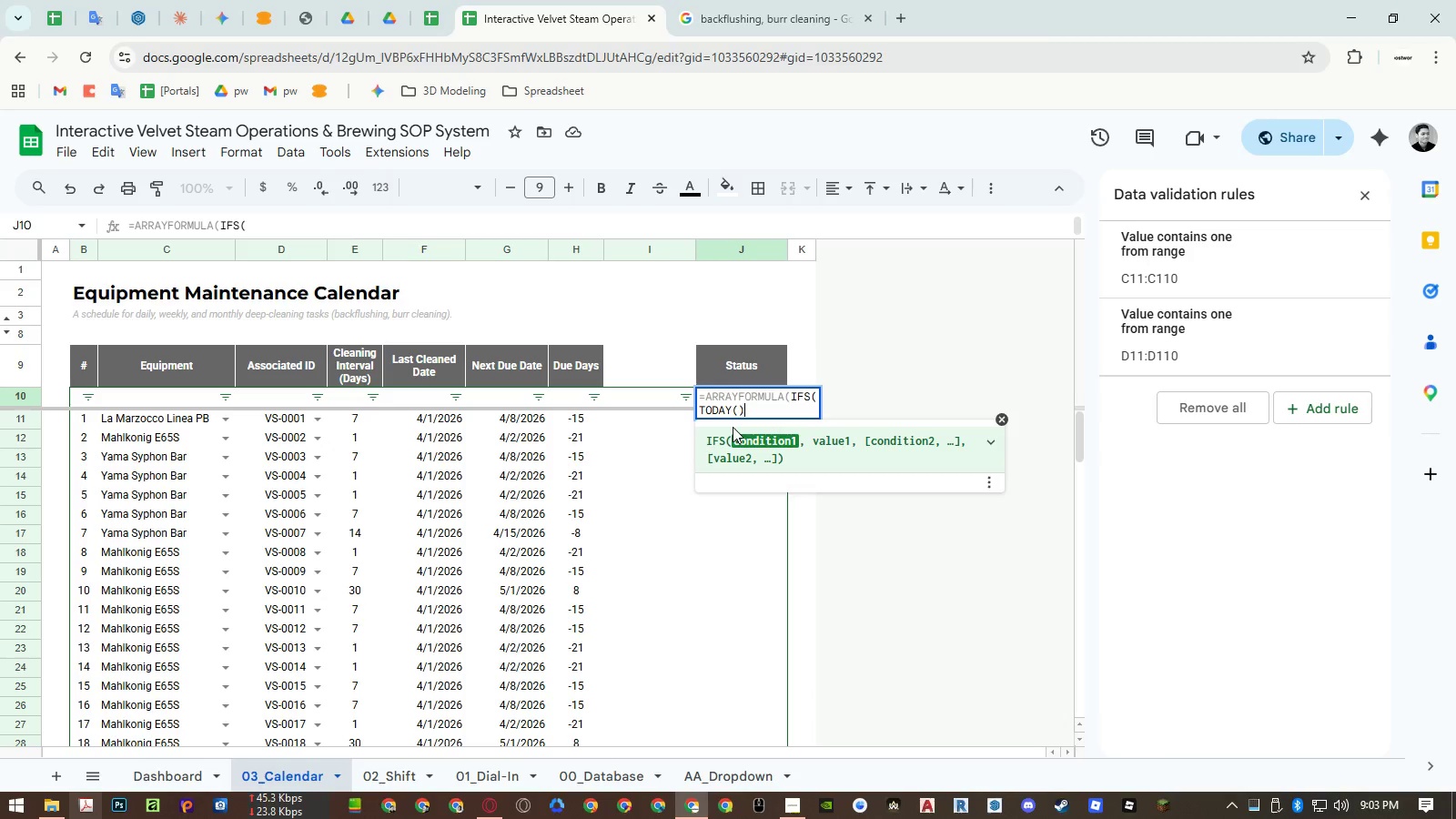 
key(Shift+Period)
 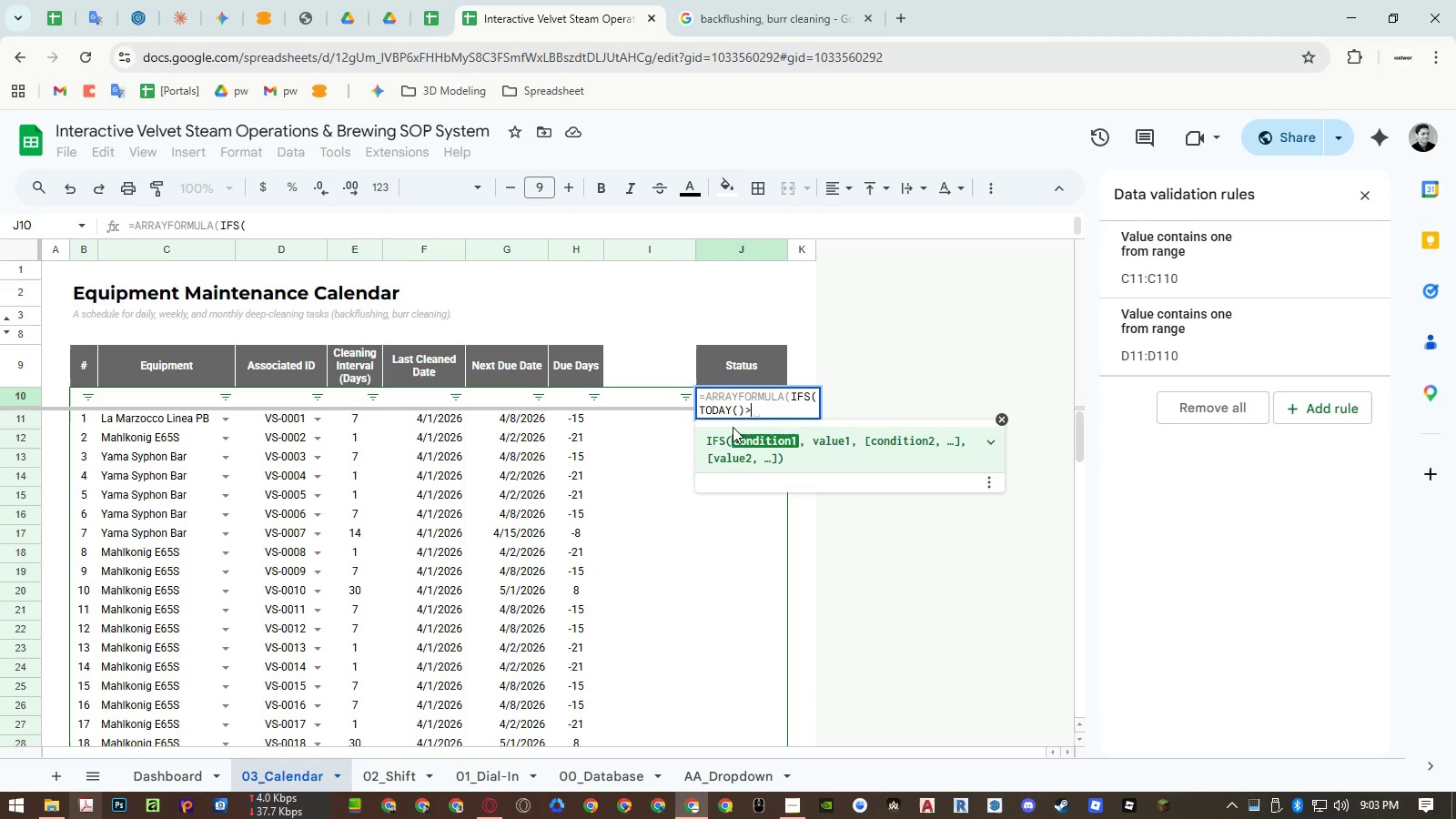 
key(ArrowLeft)
 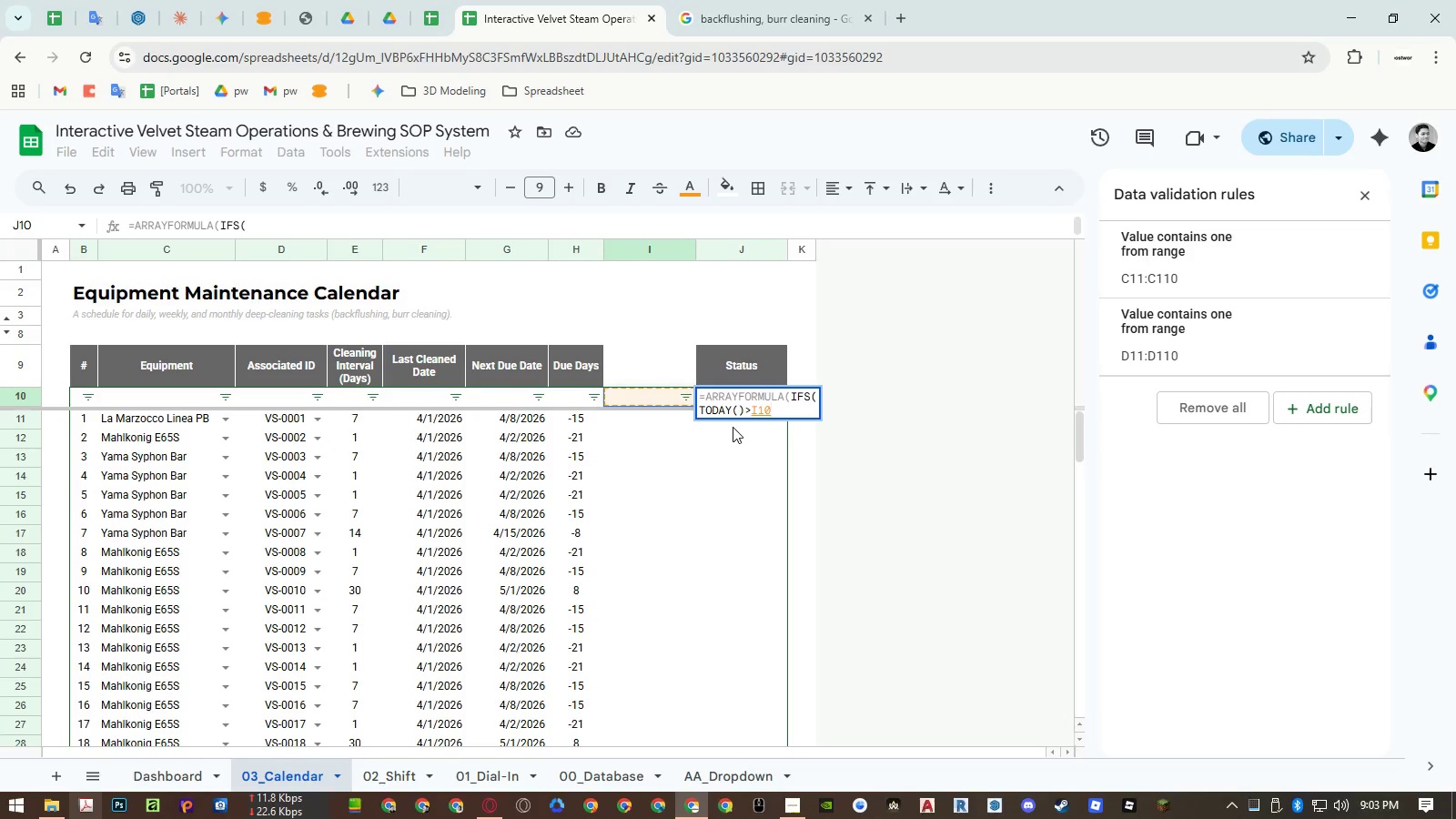 
wait(5.14)
 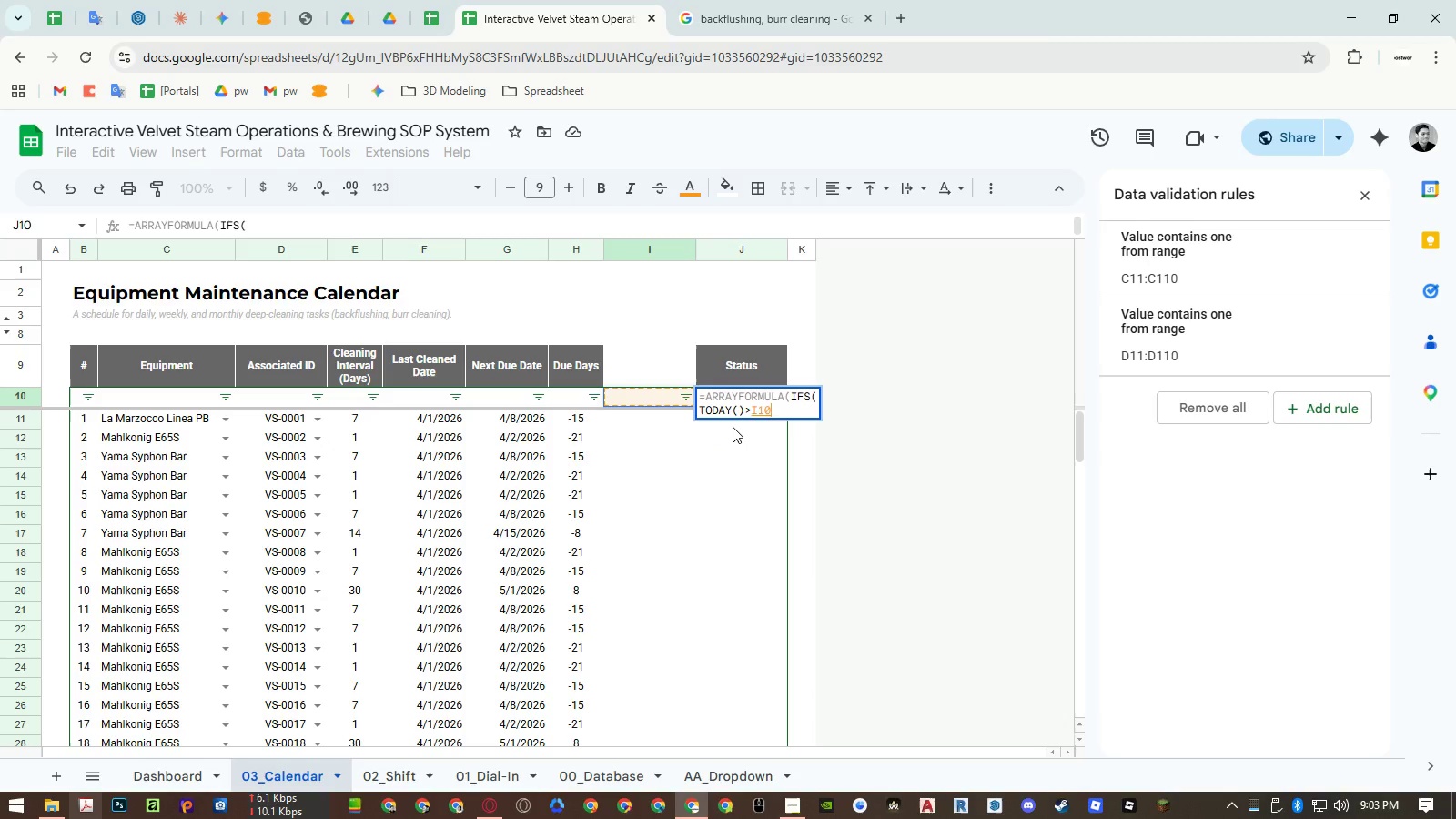 
key(ArrowLeft)
 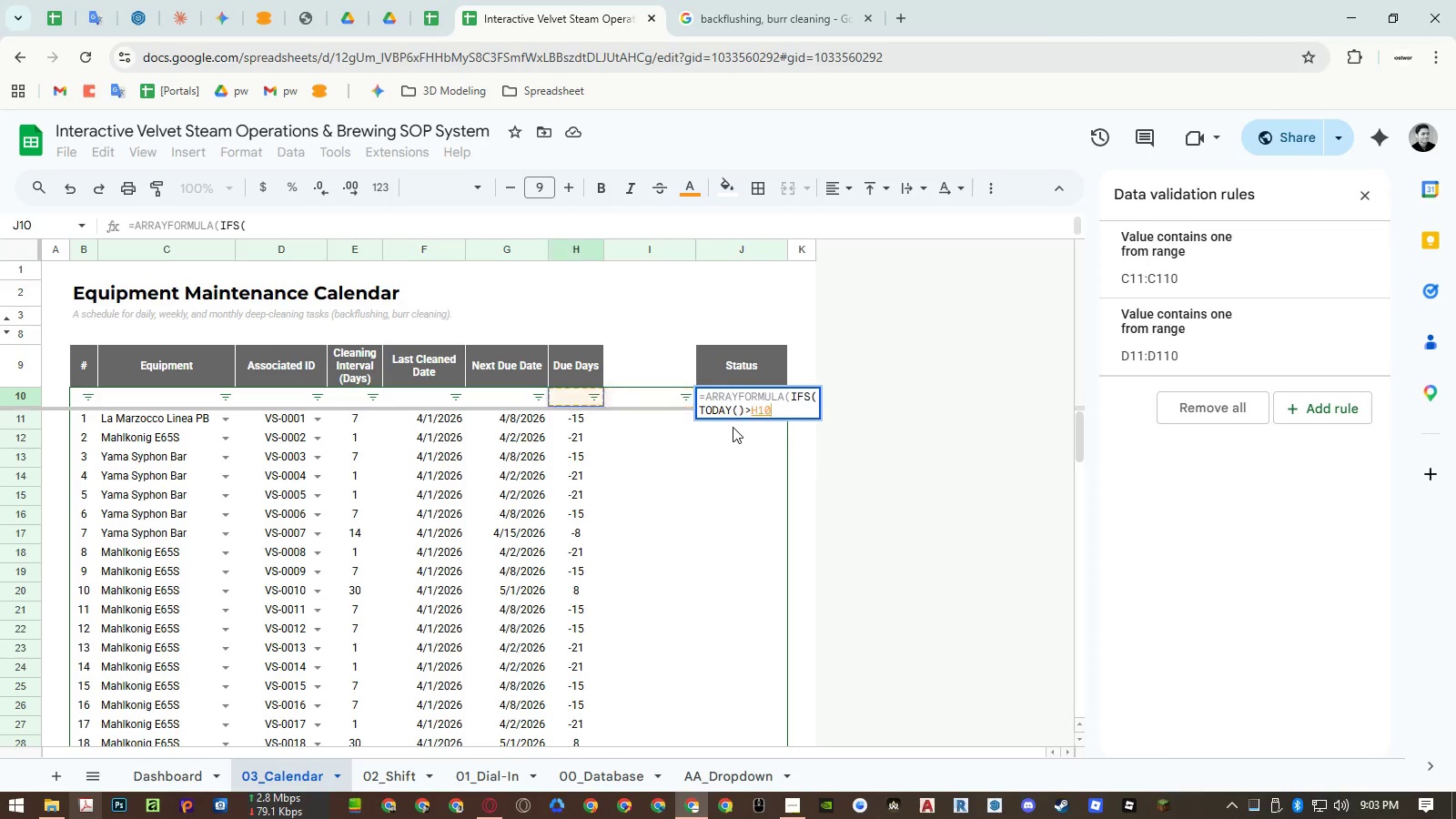 
key(ArrowLeft)
 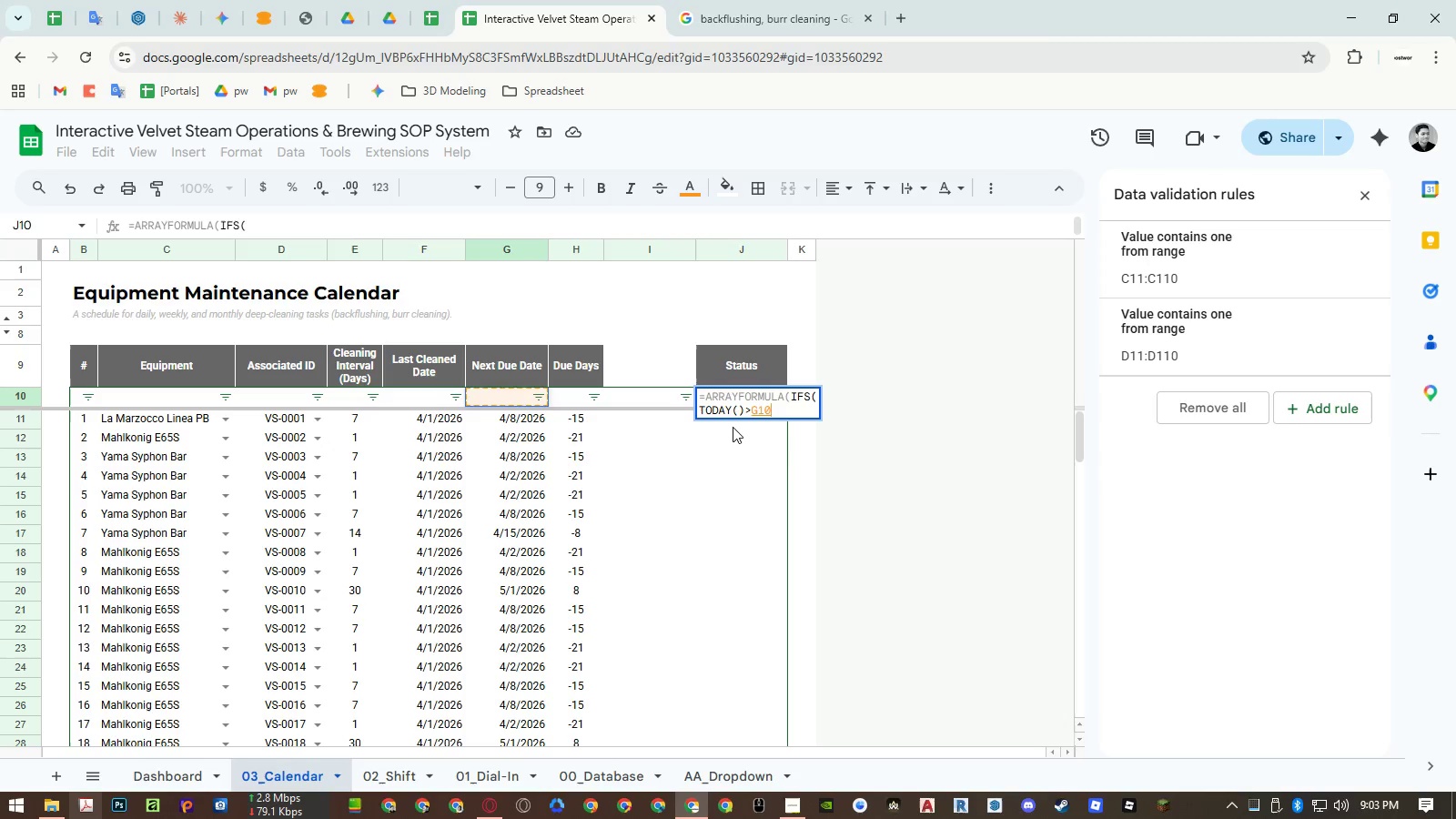 
key(Shift+ArrowDown)
 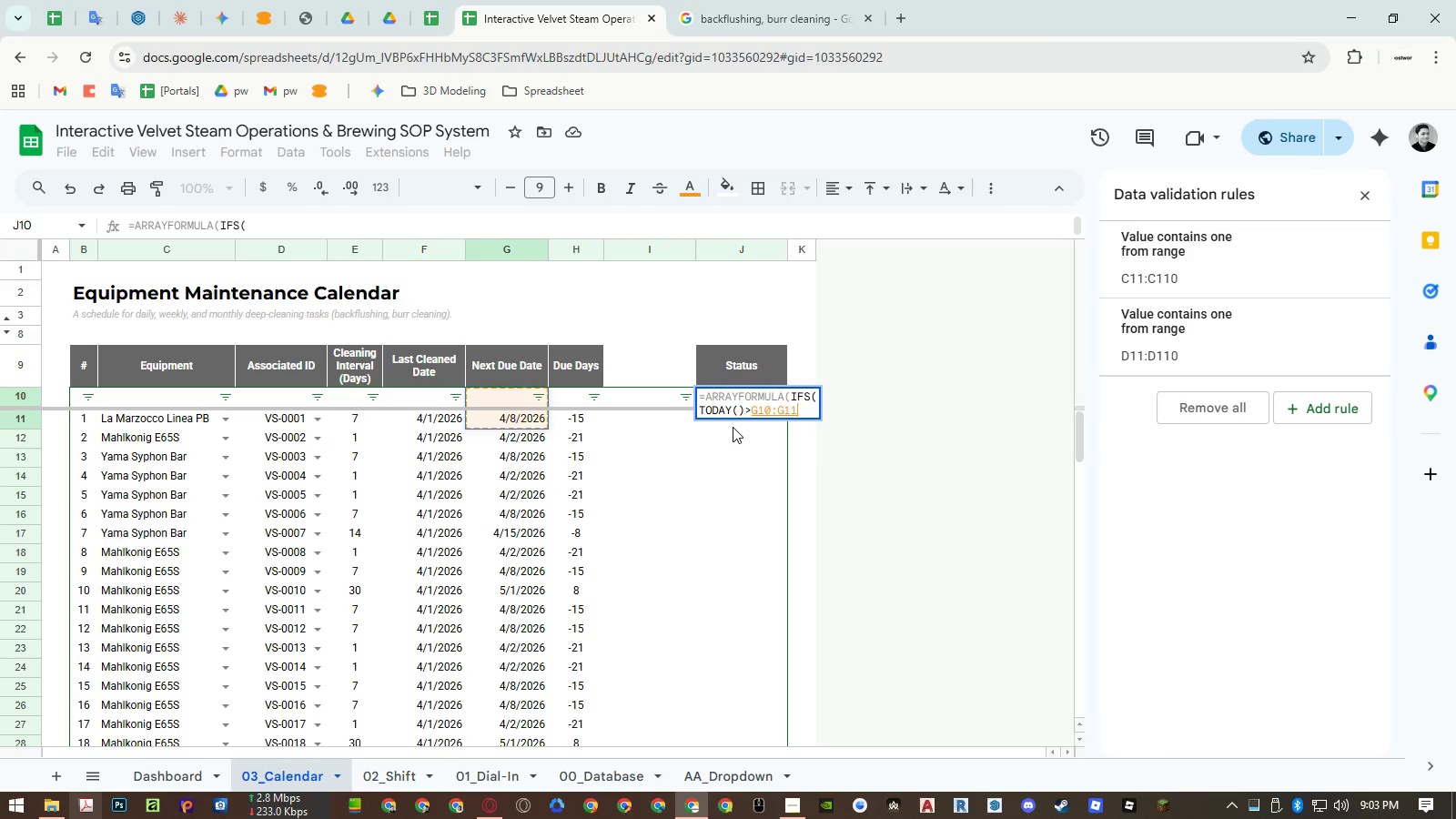 
key(Shift+ArrowDown)
 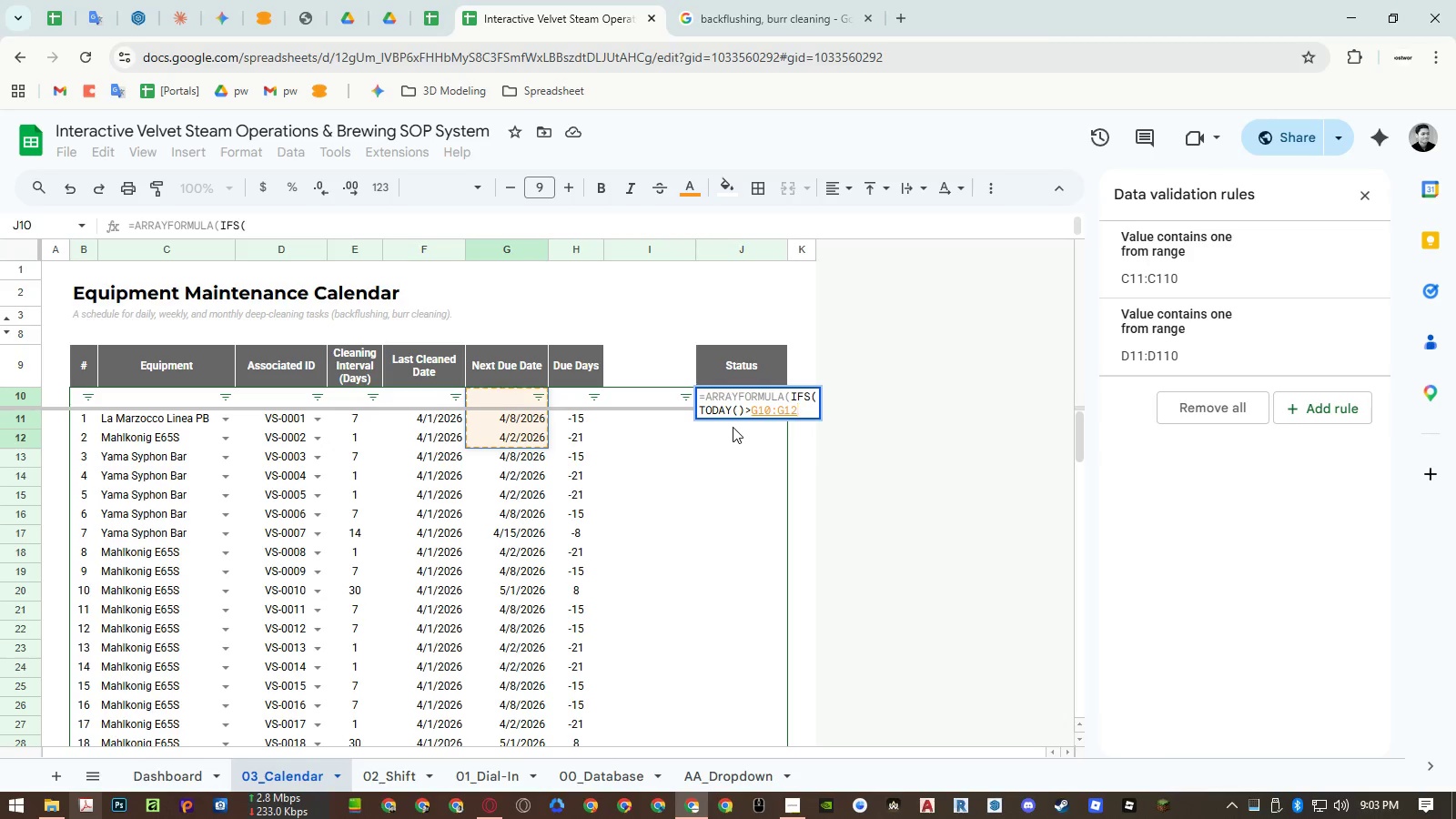 
key(Backspace)
 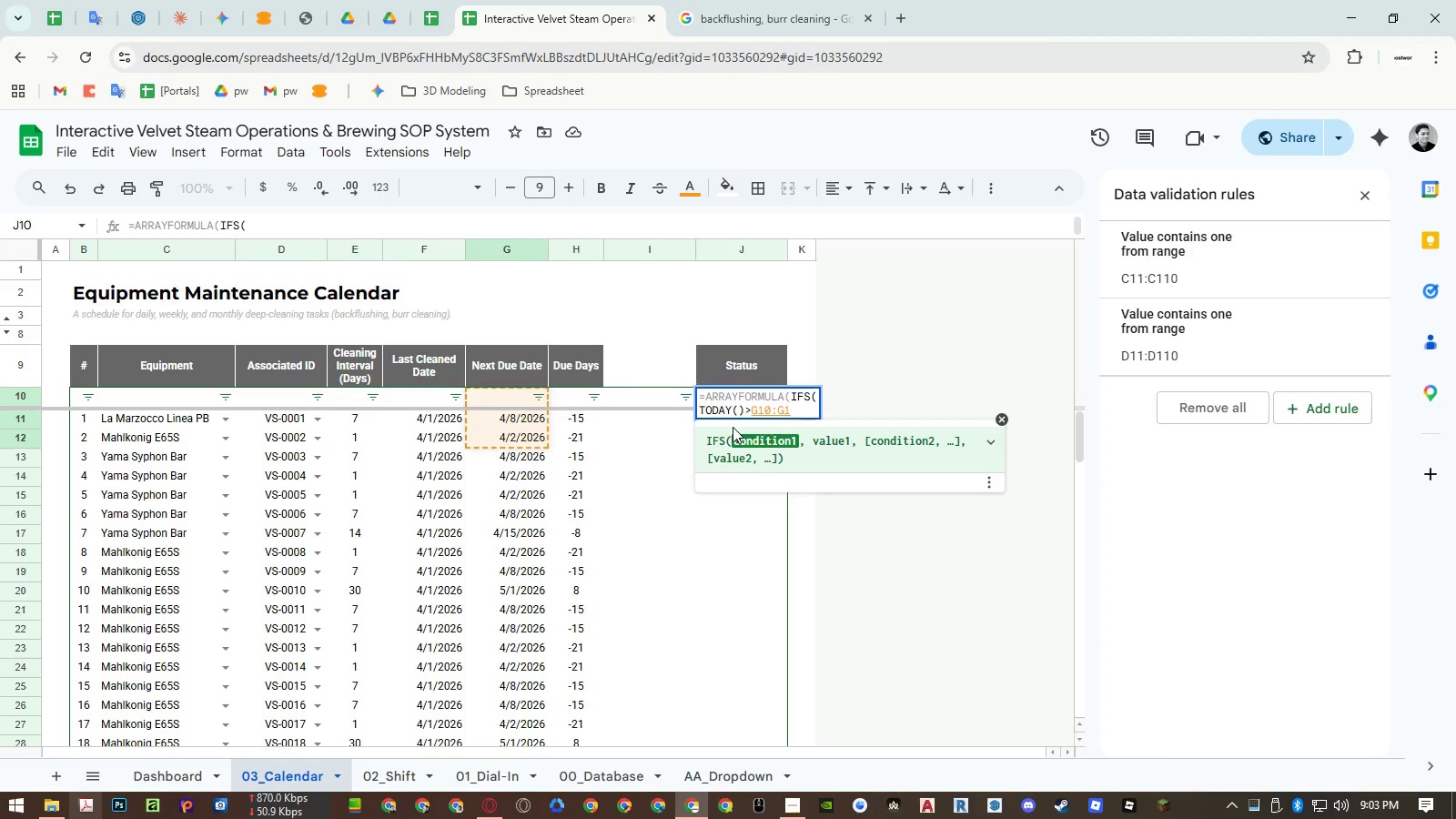 
key(Backspace)
 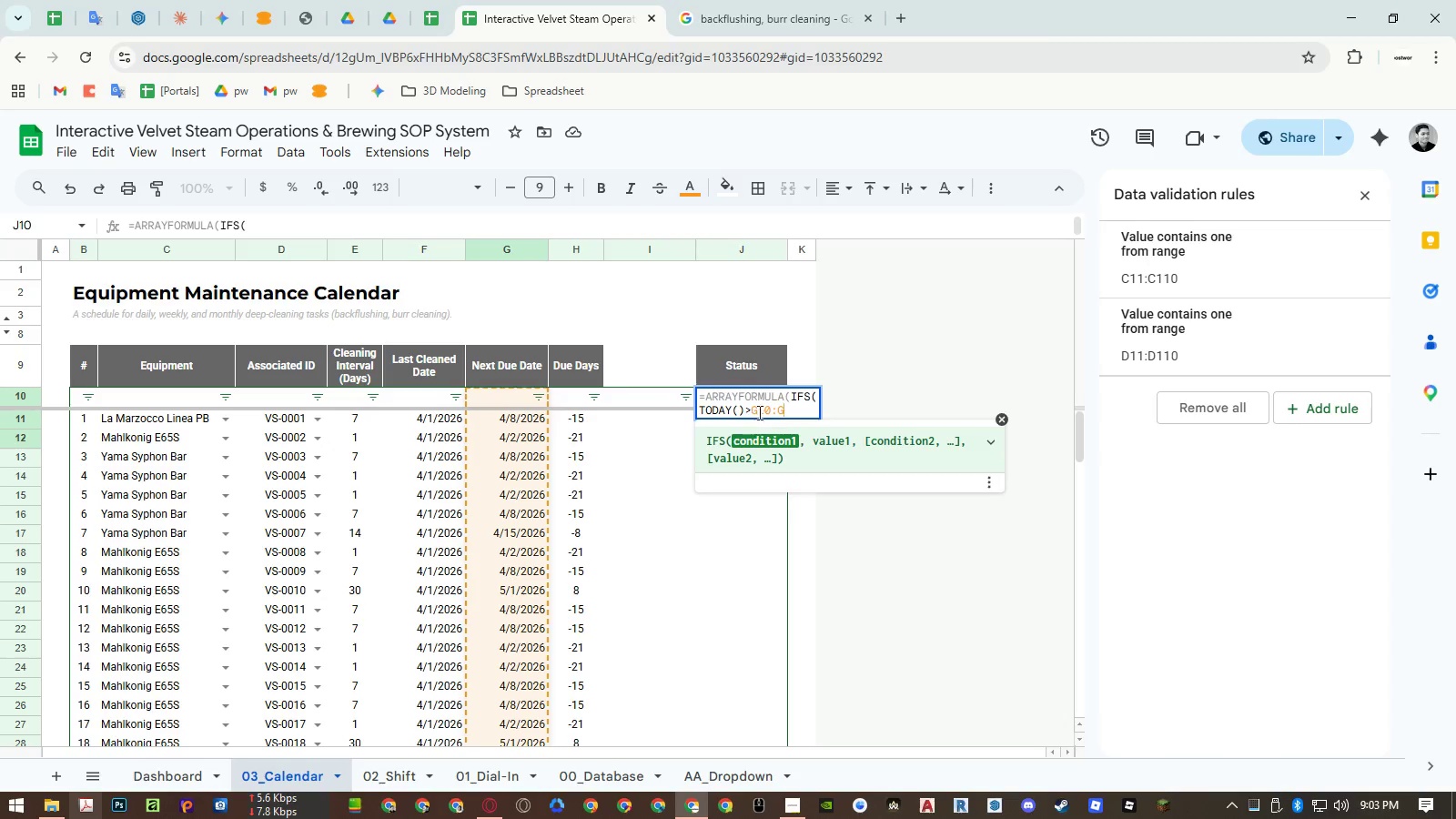 
double_click([766, 408])
 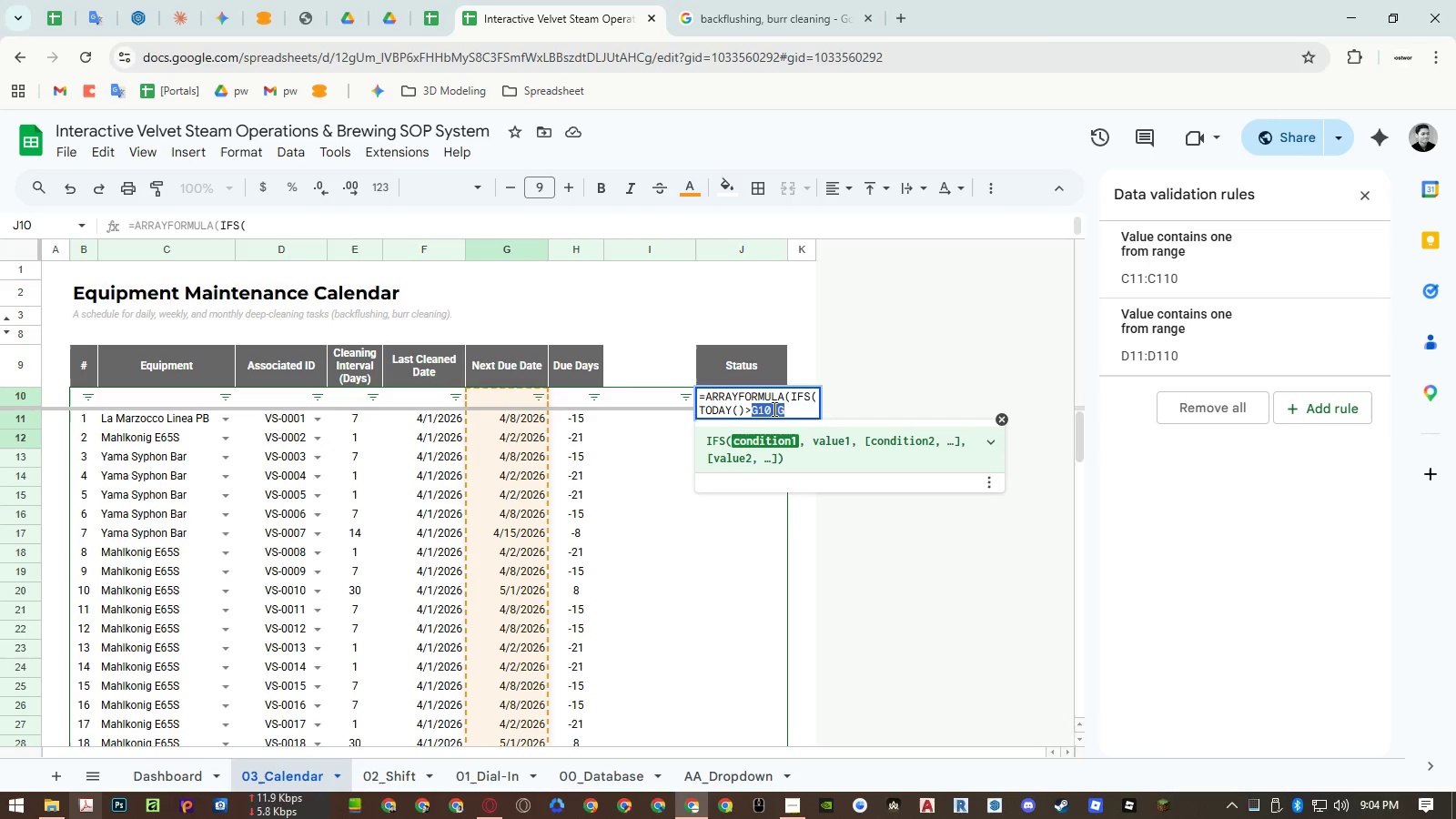 
key(Control+ControlLeft)
 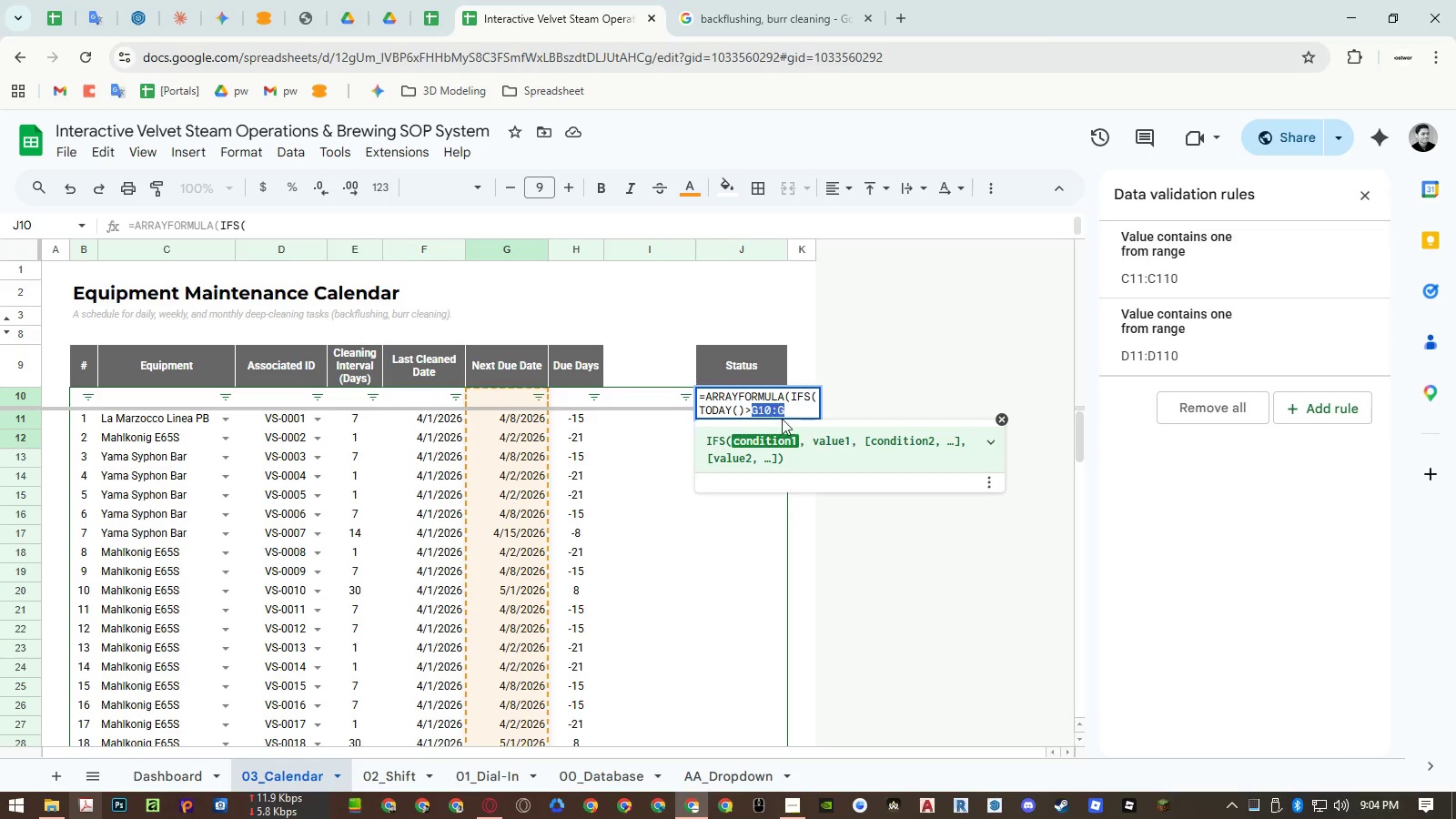 
key(Control+C)
 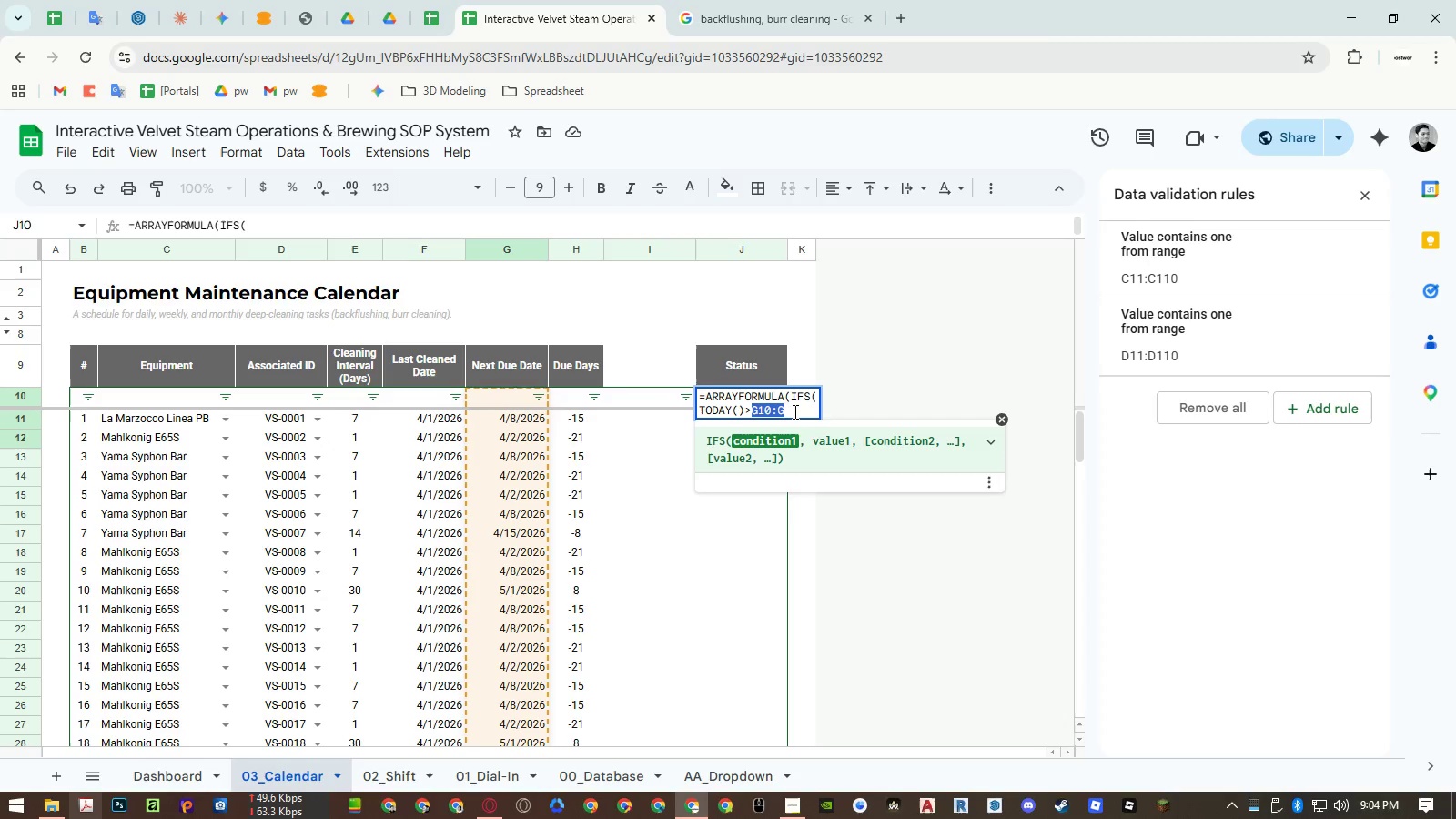 
key(Comma)
 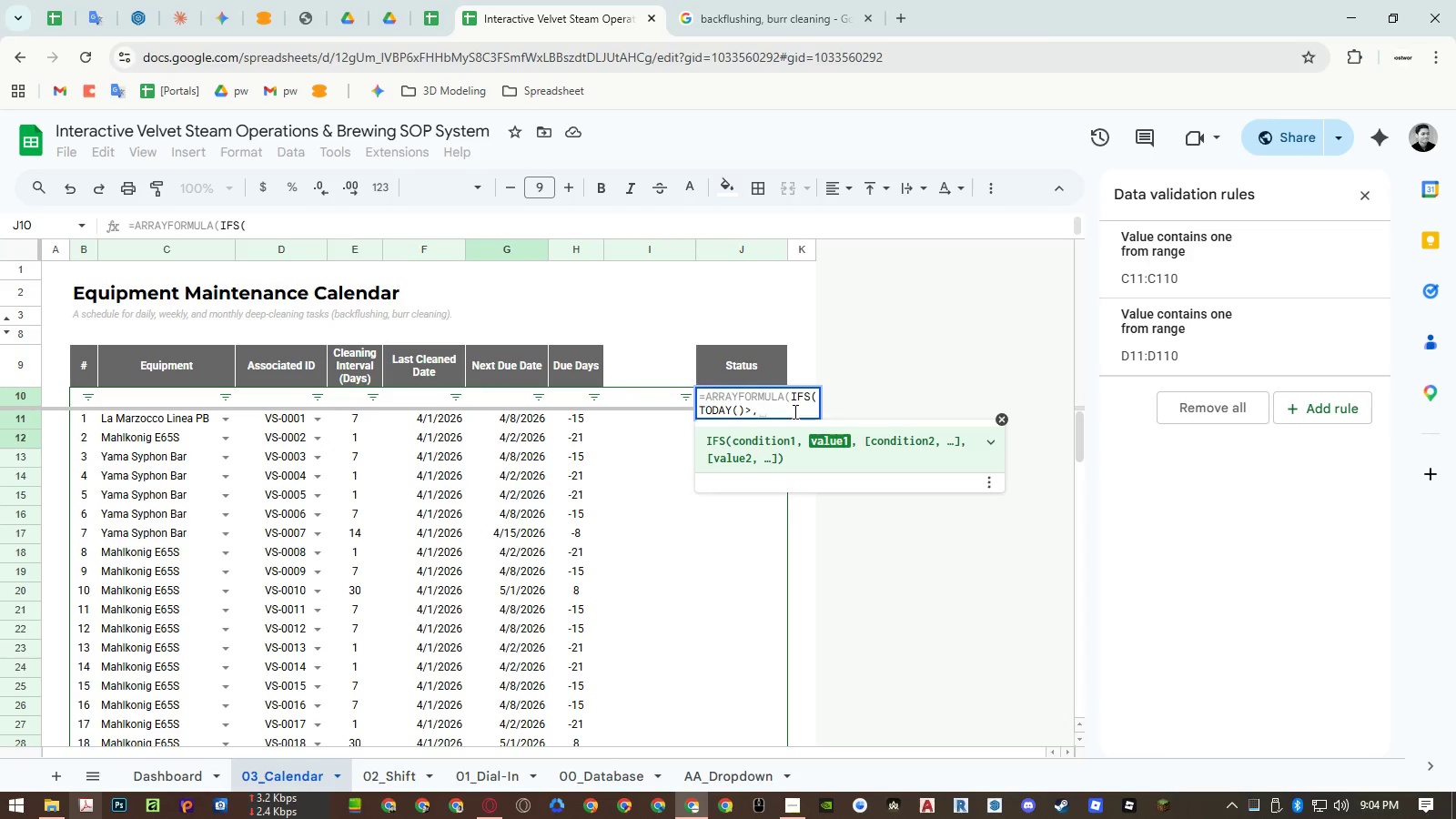 
key(Control+Z)
 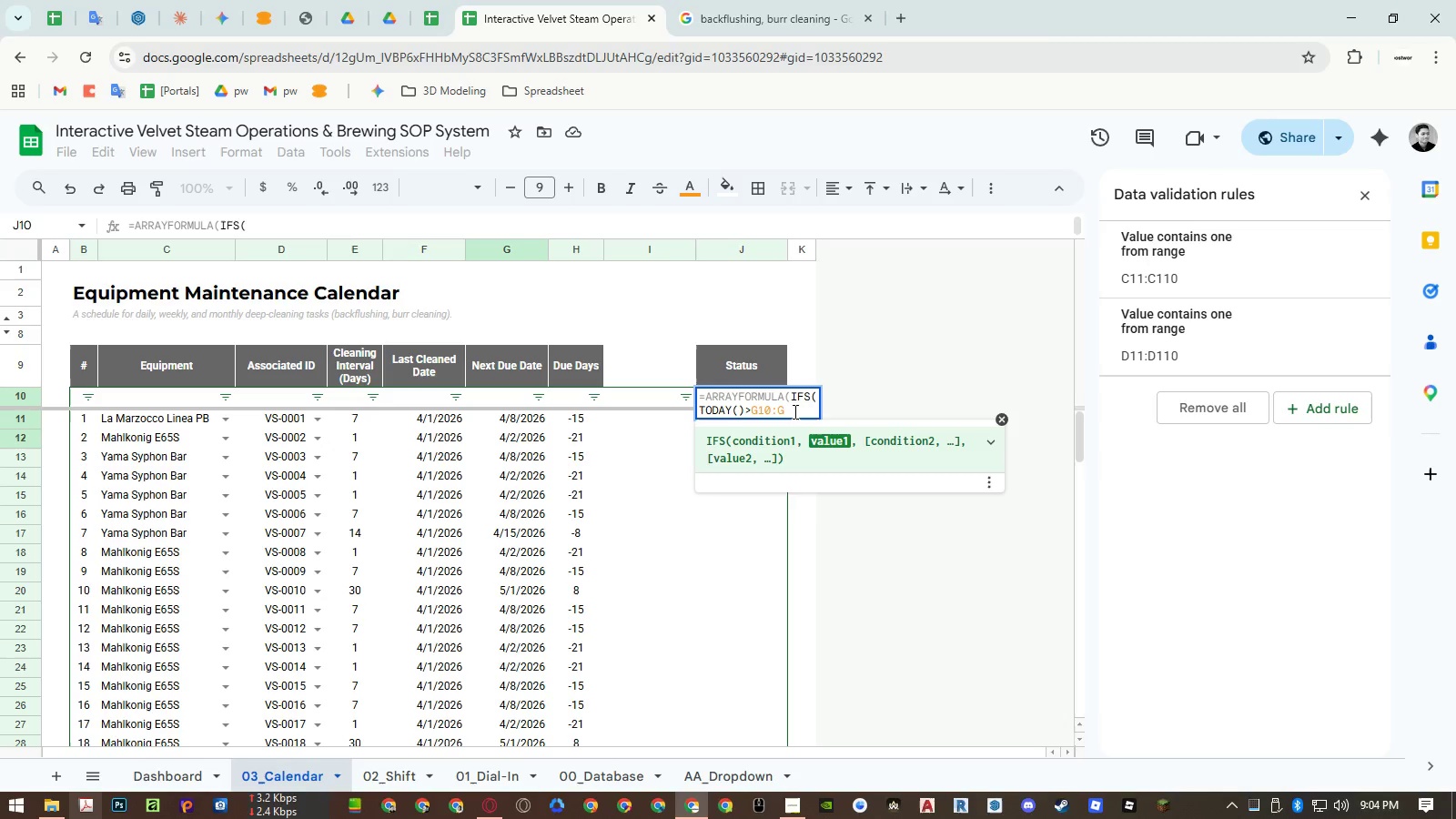 
type(,"Overdue")
 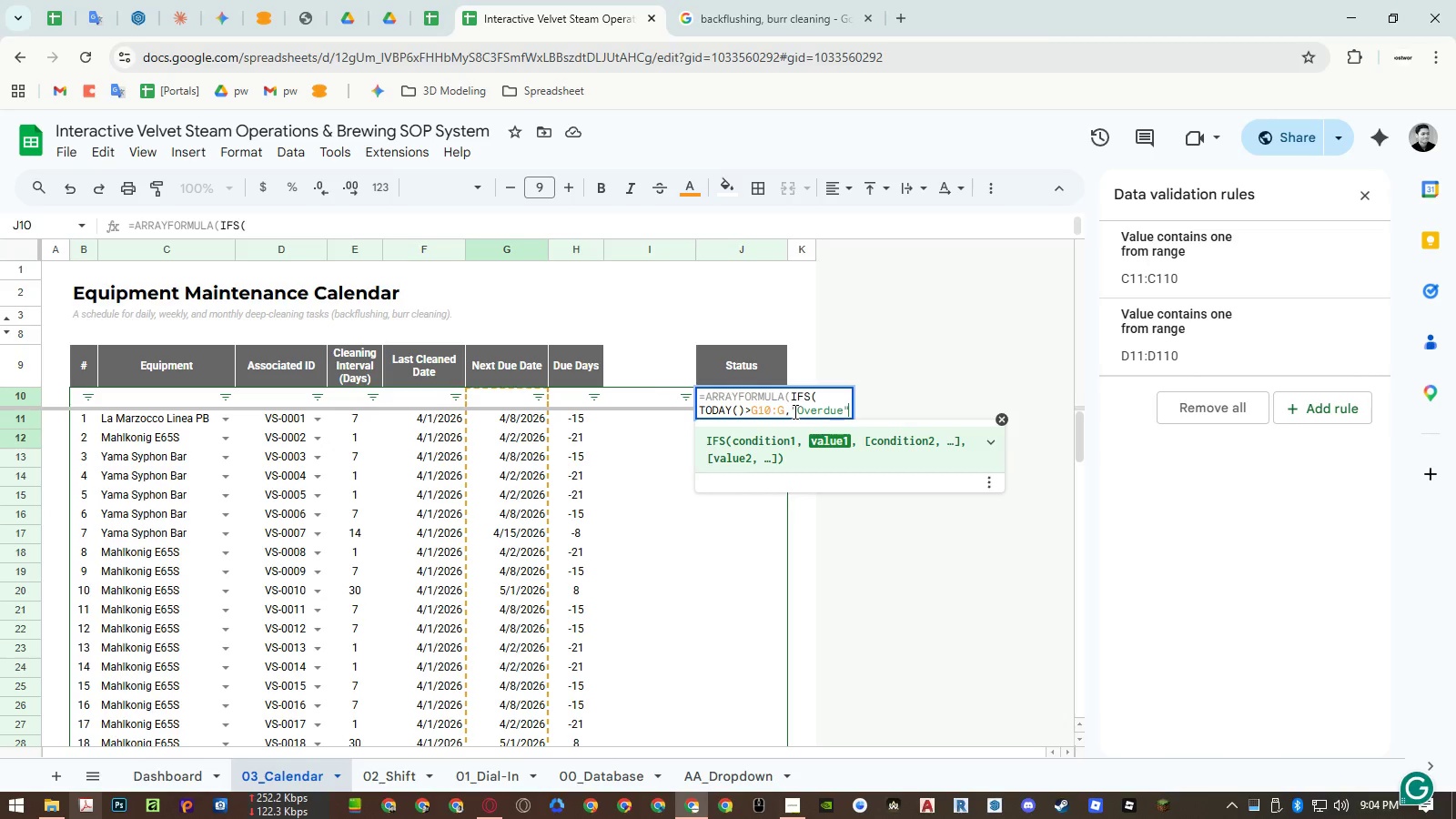 
key(Comma)
 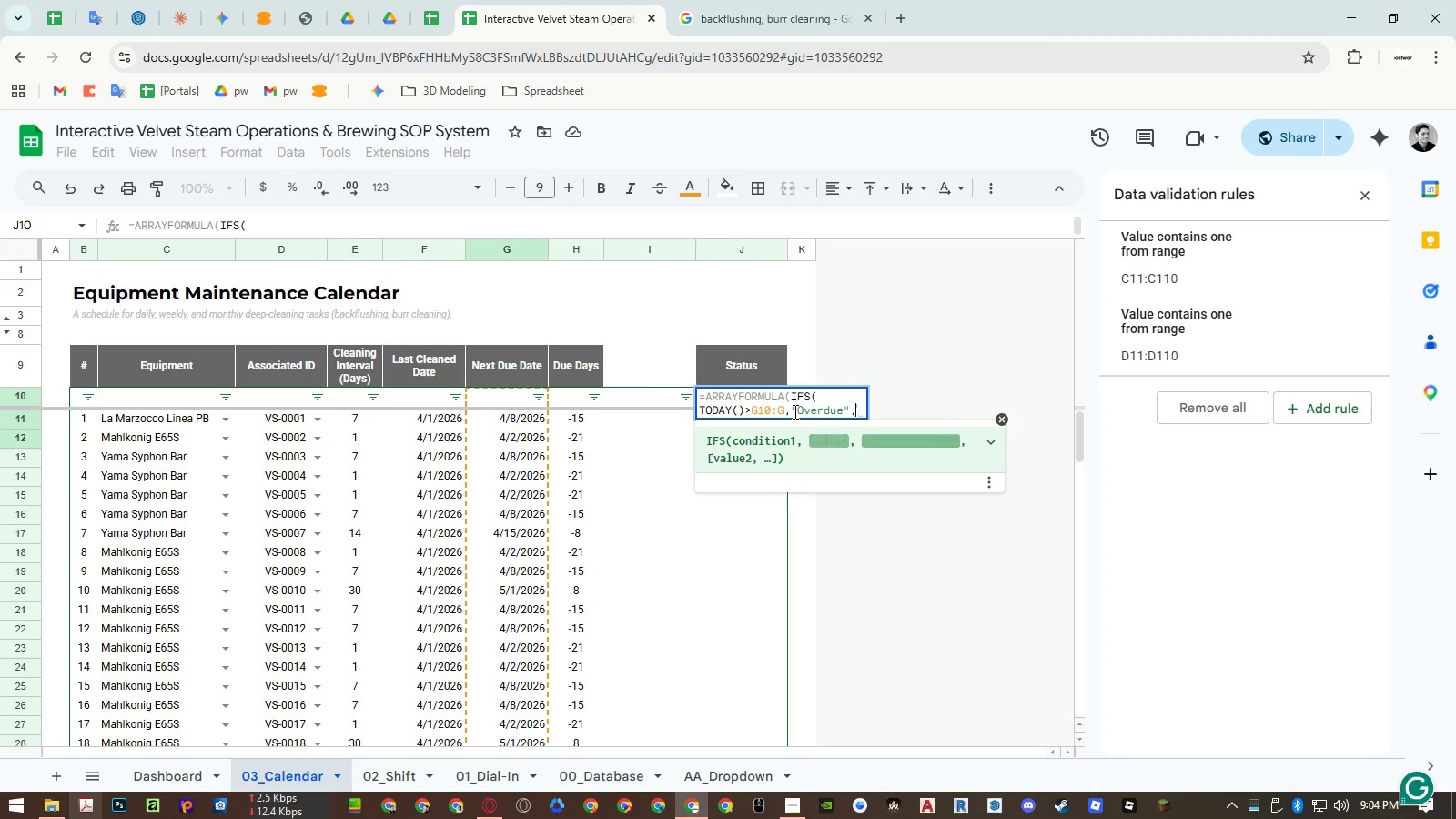 
hold_key(key=ControlLeft, duration=1.5)
 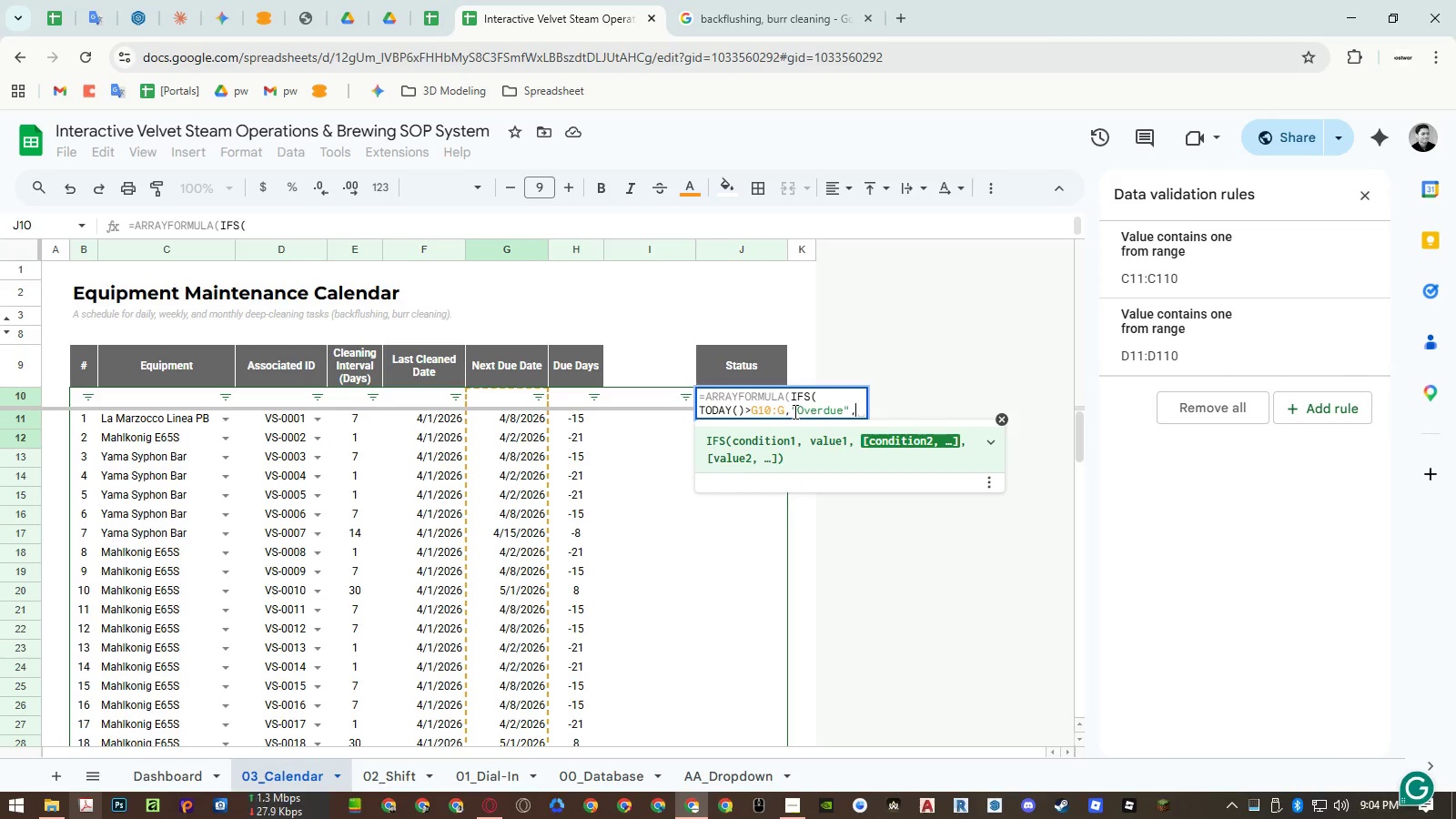 
hold_key(key=ControlLeft, duration=1.5)
 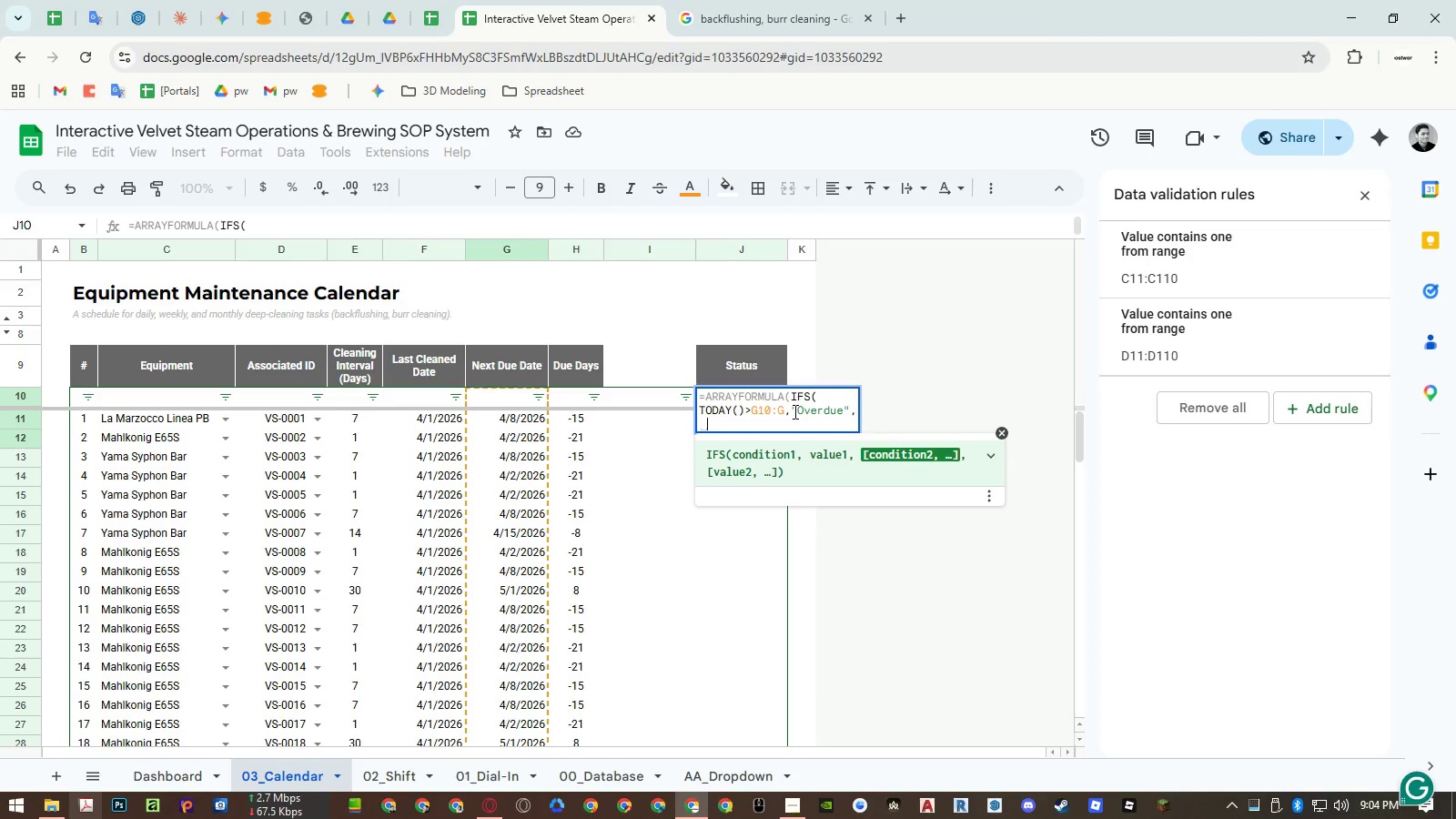 
key(Control+Enter)
 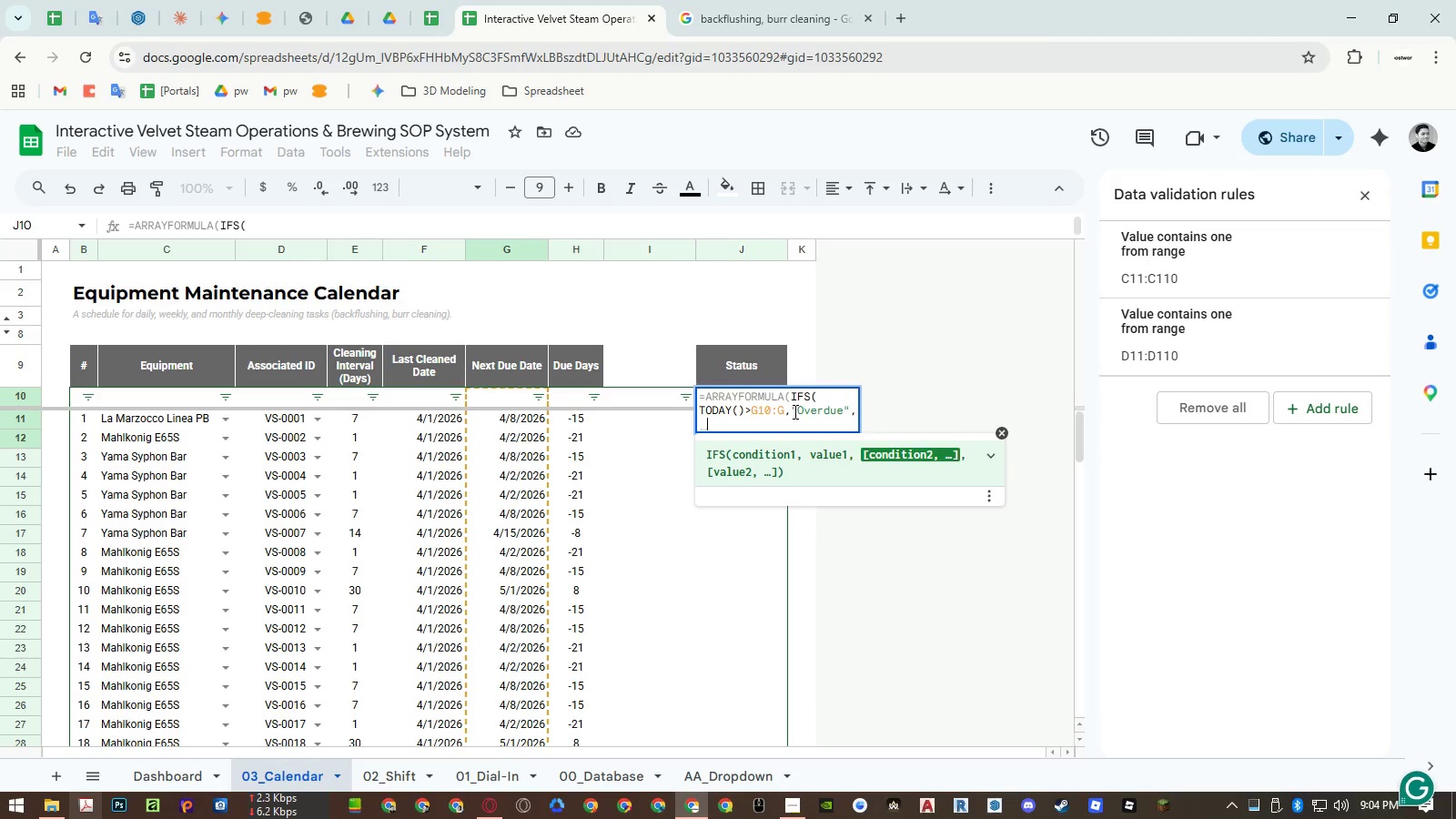 
wait(6.03)
 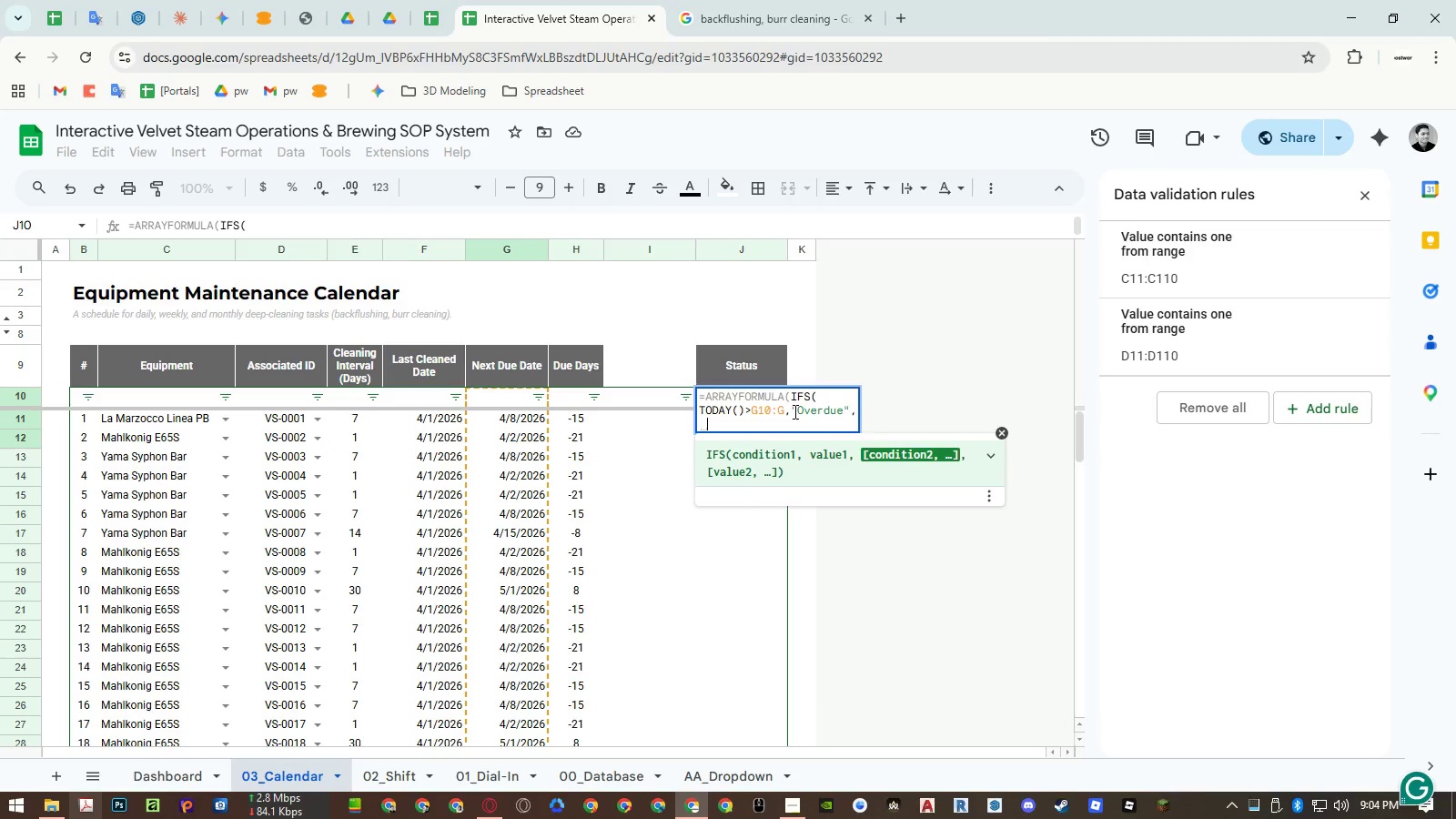 
type(toda)
 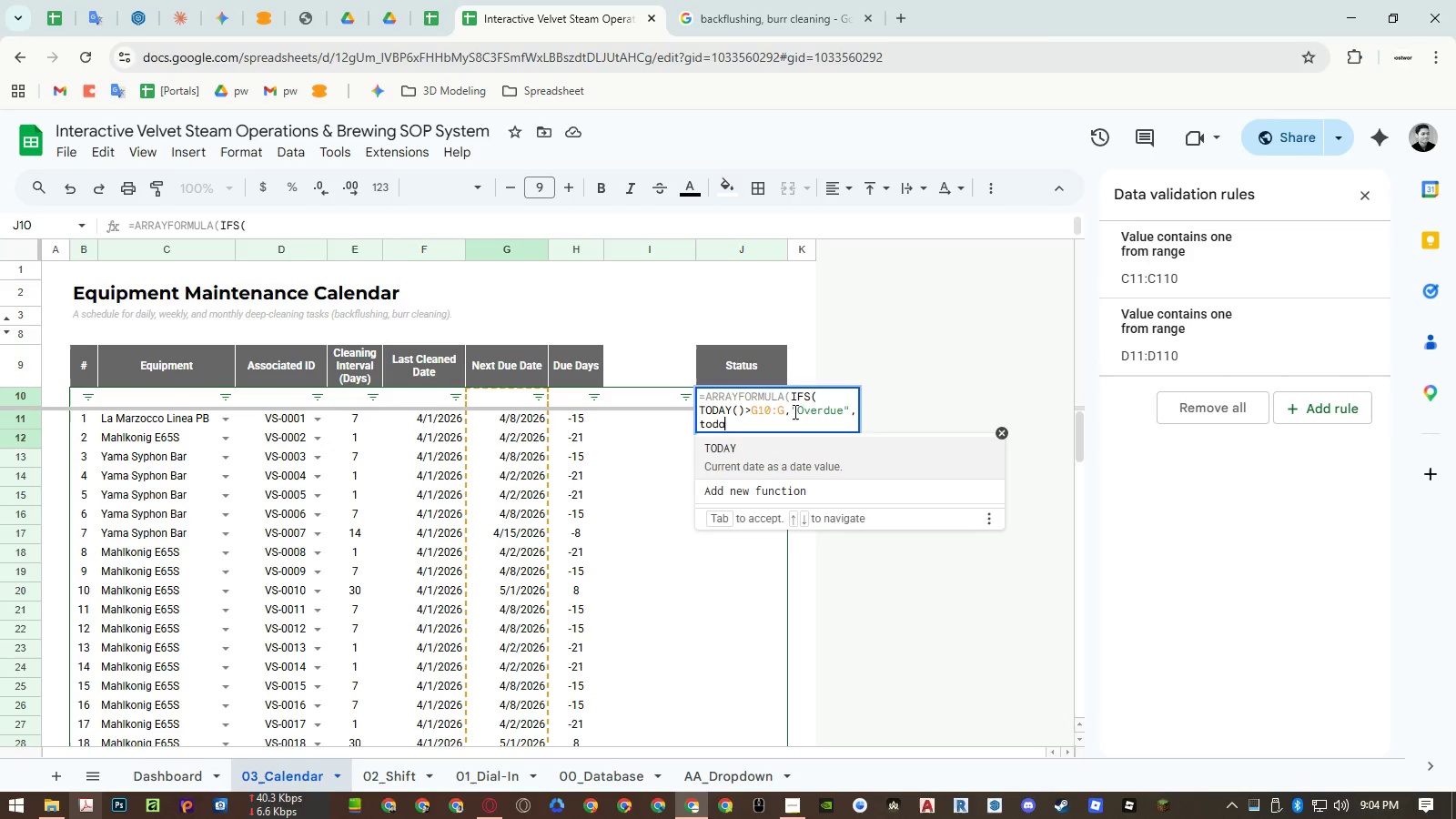 
key(Enter)
 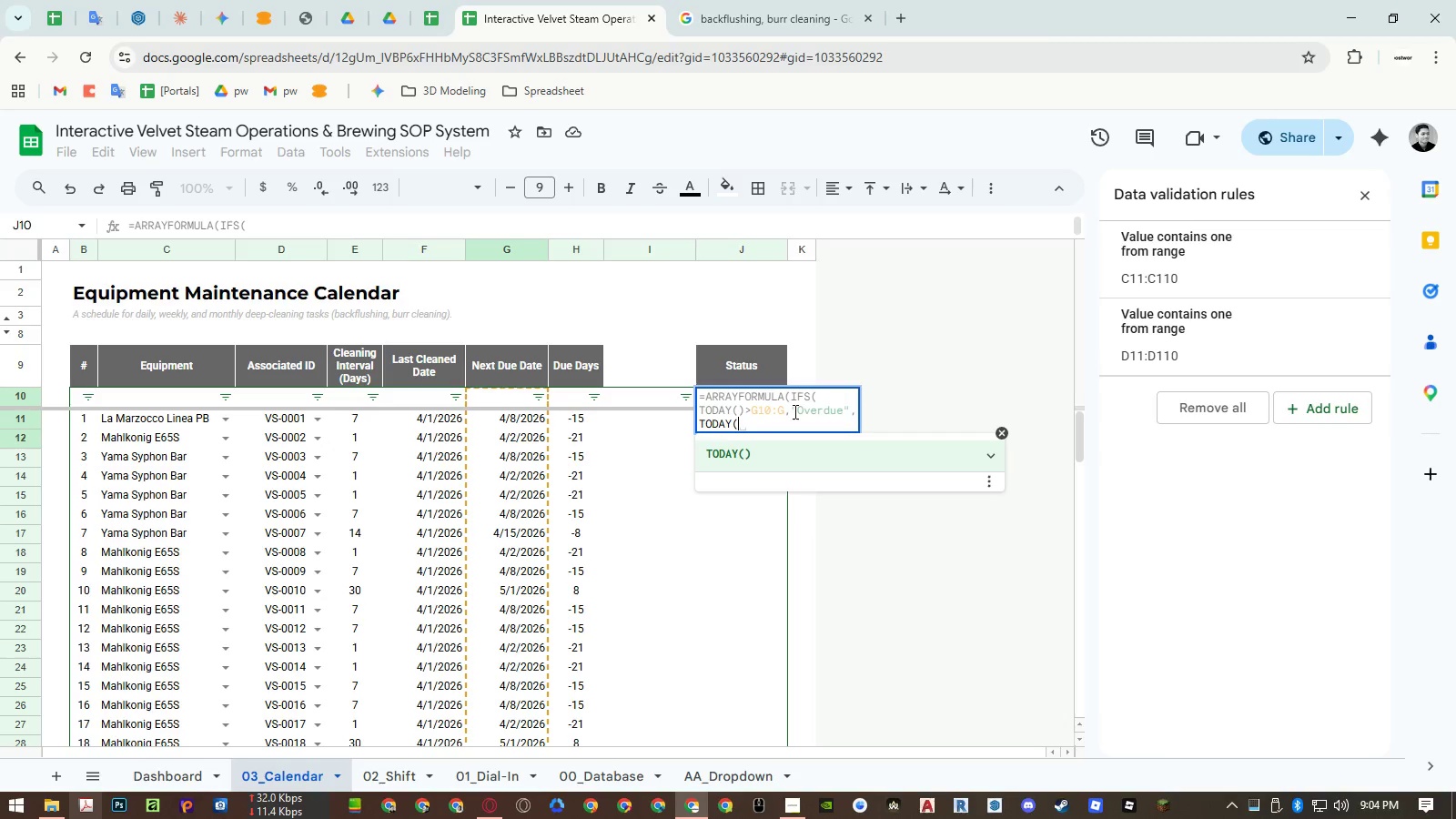 
key(Shift+0)
 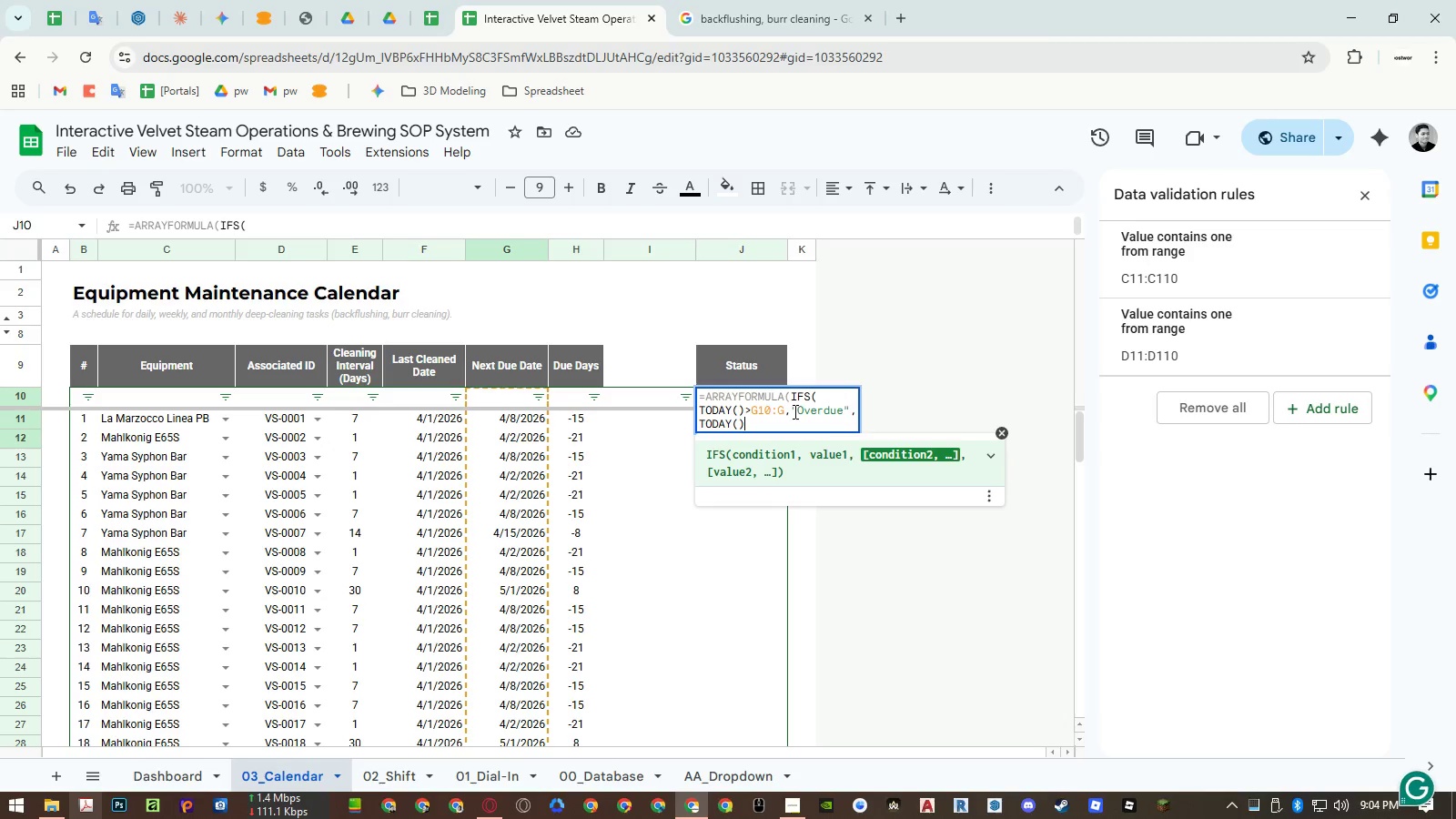 
key(Equal)
 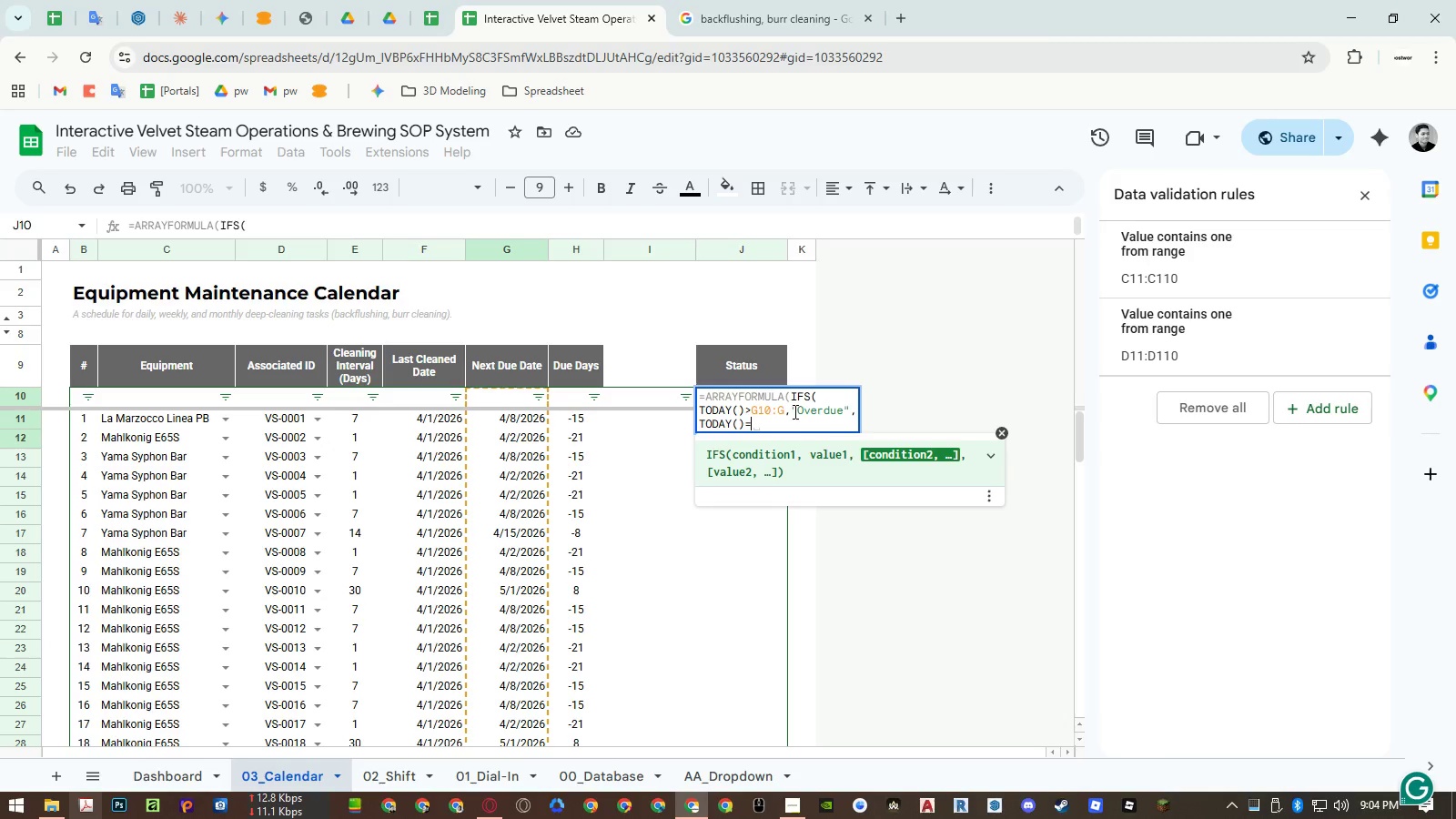 
wait(18.49)
 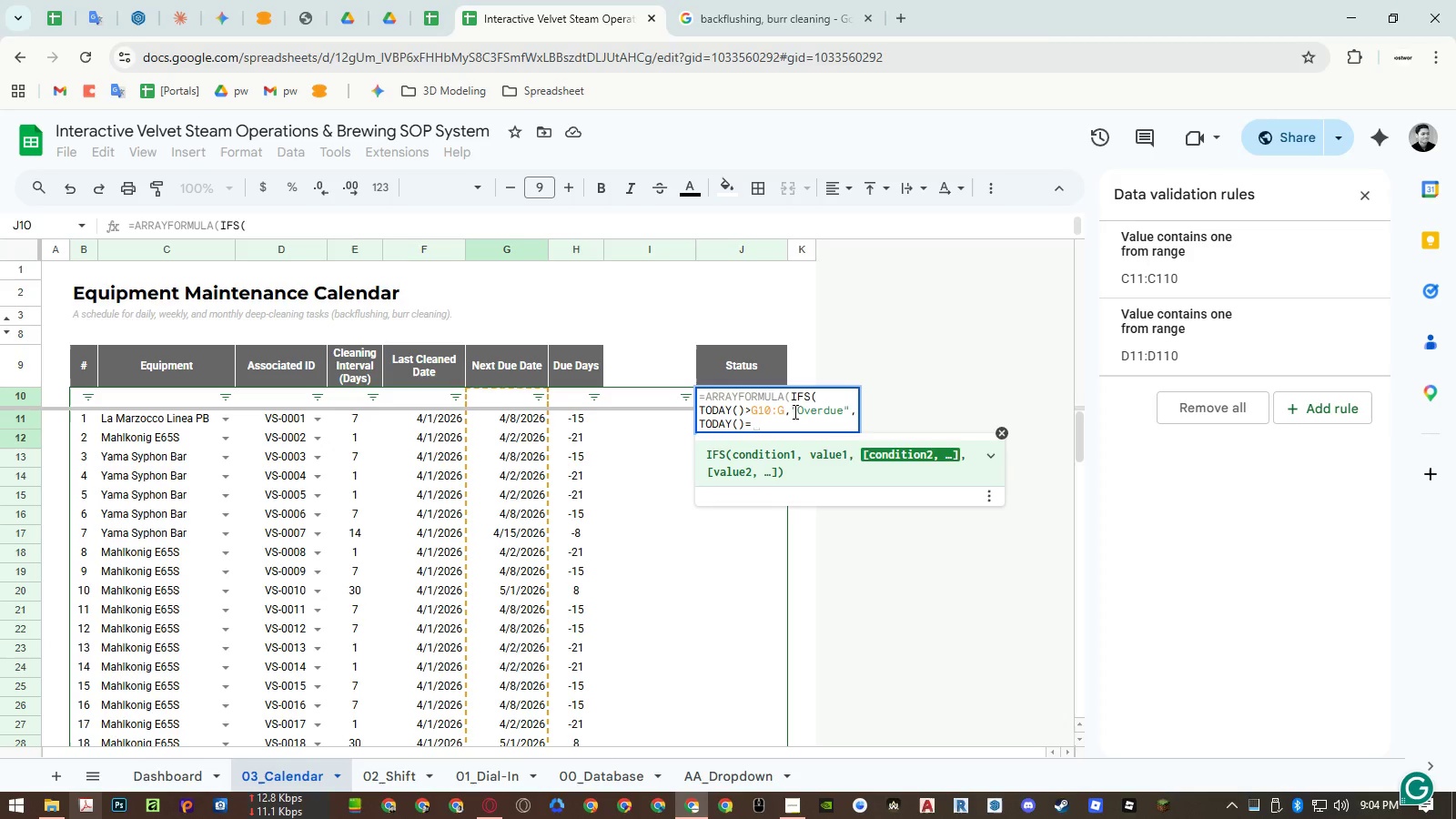 
key(Control+V)
 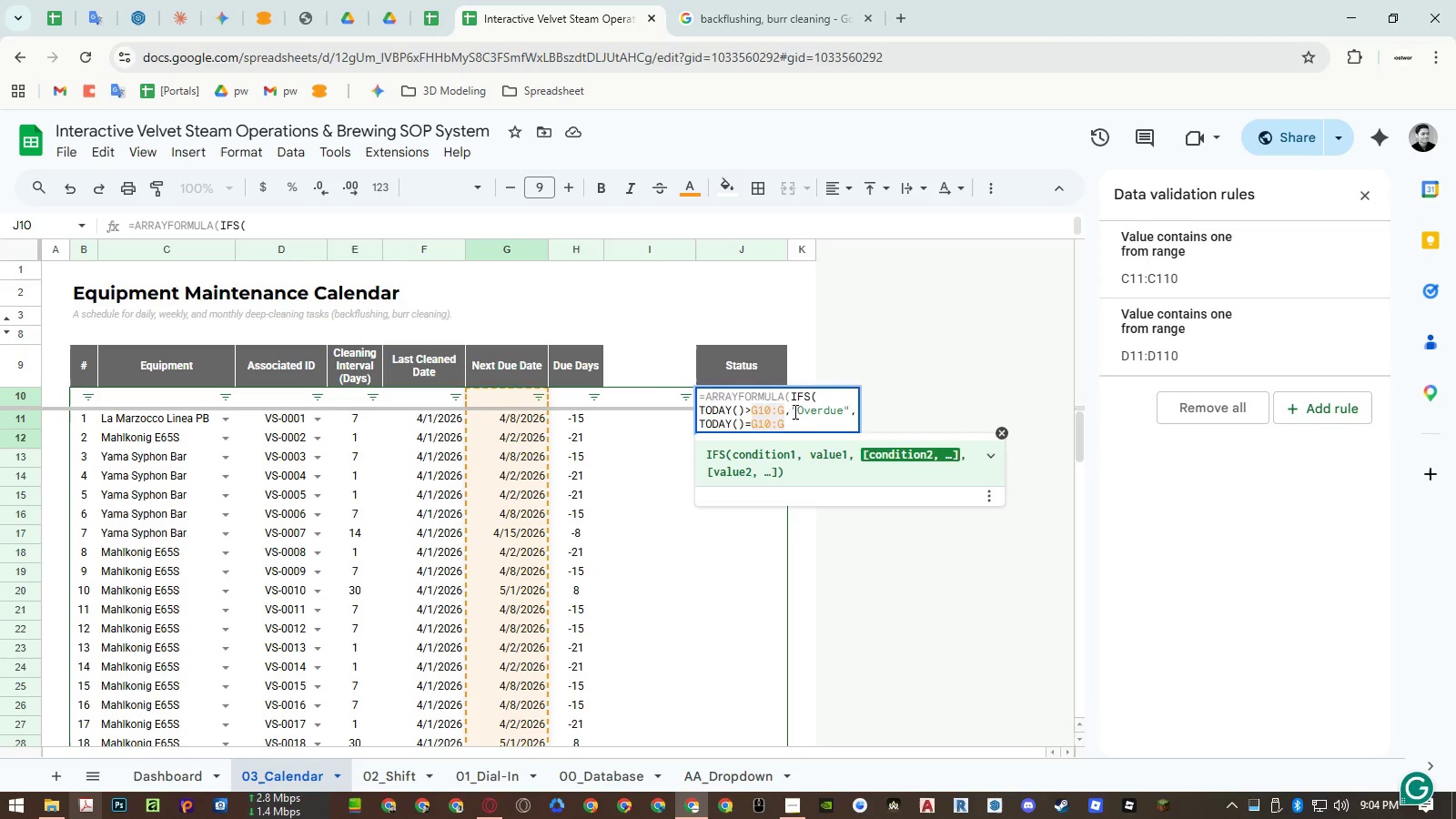 
key(Comma)
 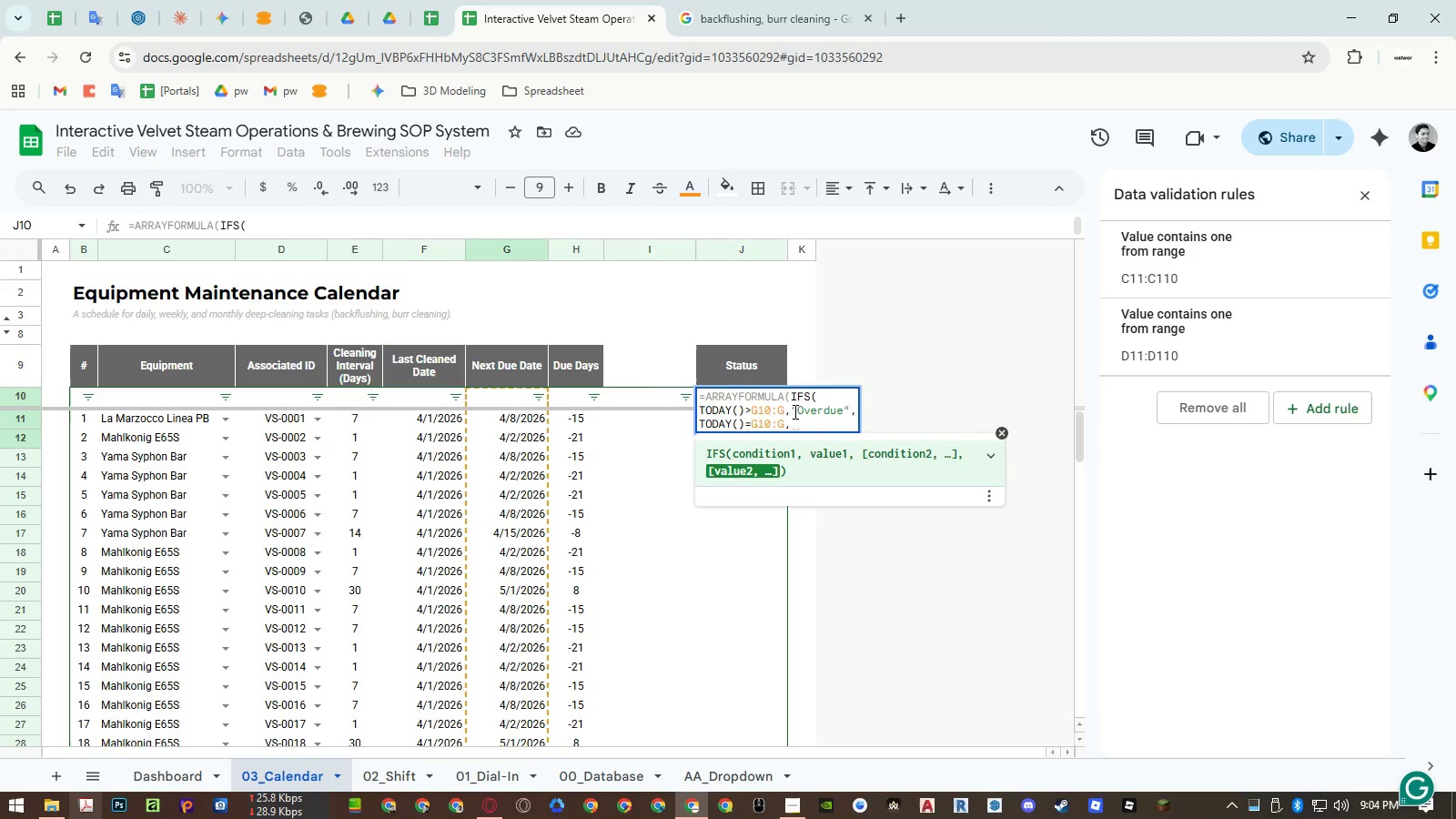 
hold_key(key=ShiftLeft, duration=1.5)
 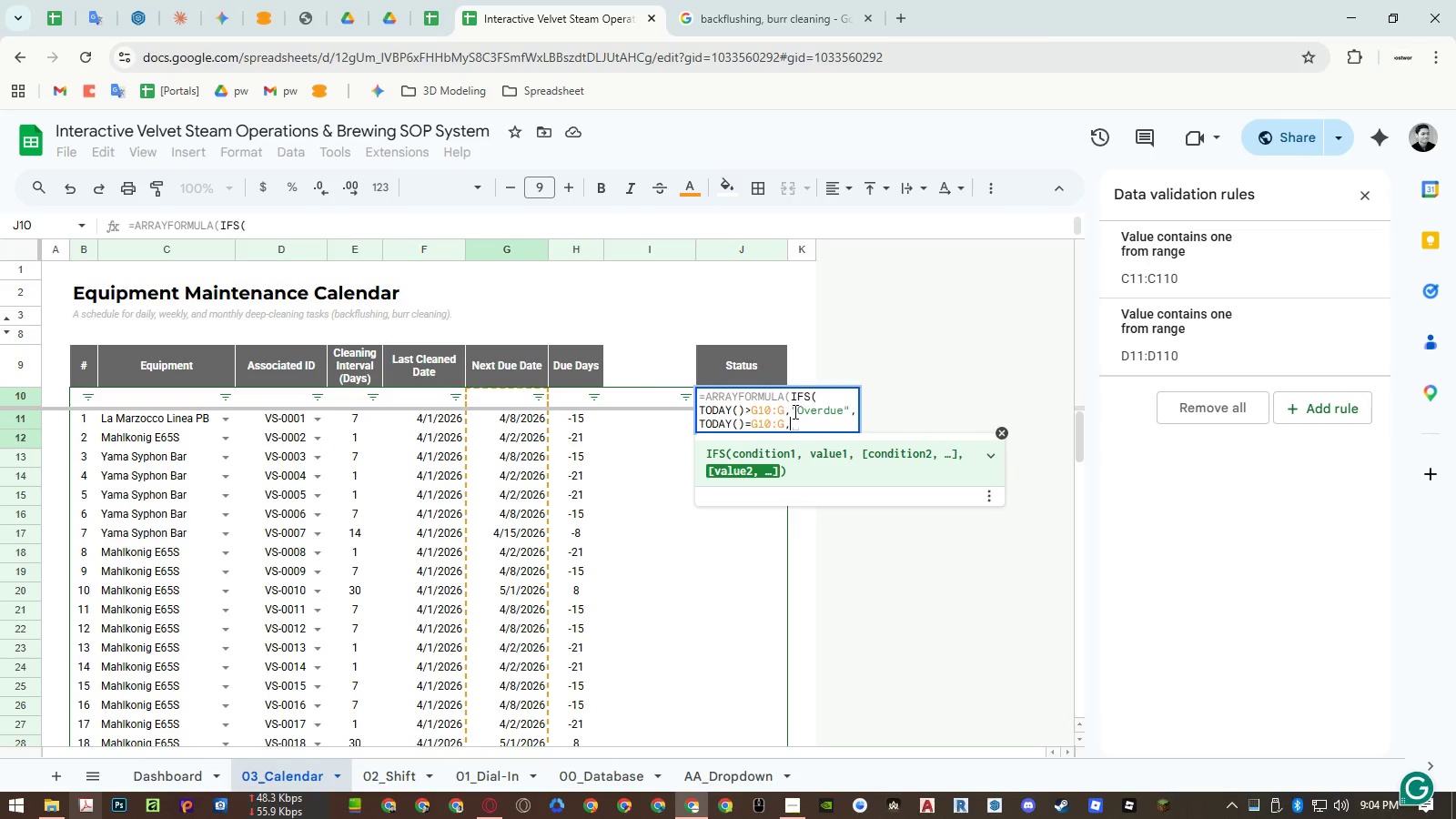 
type("Due Today')
 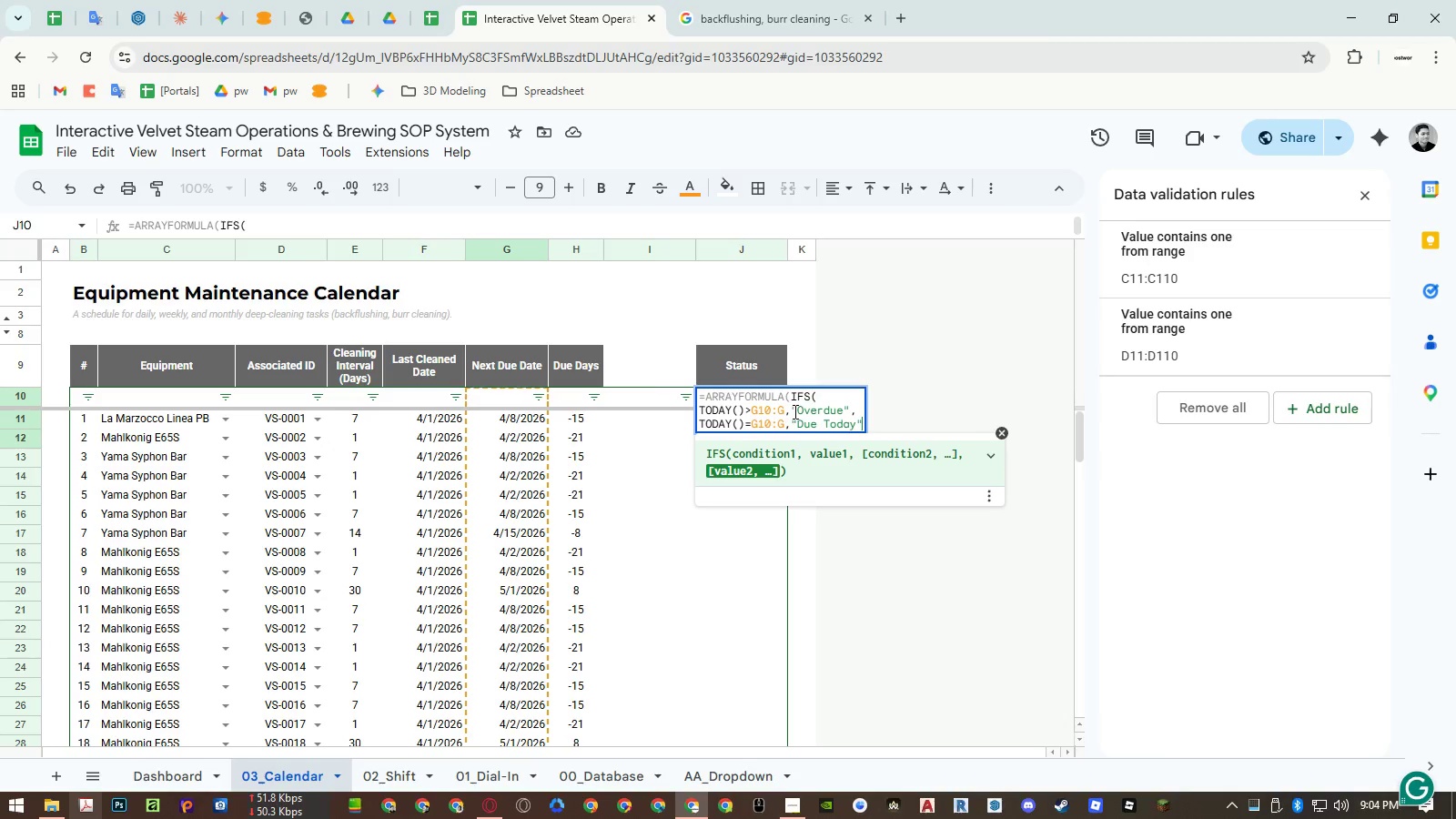 
key(Control+Enter)
 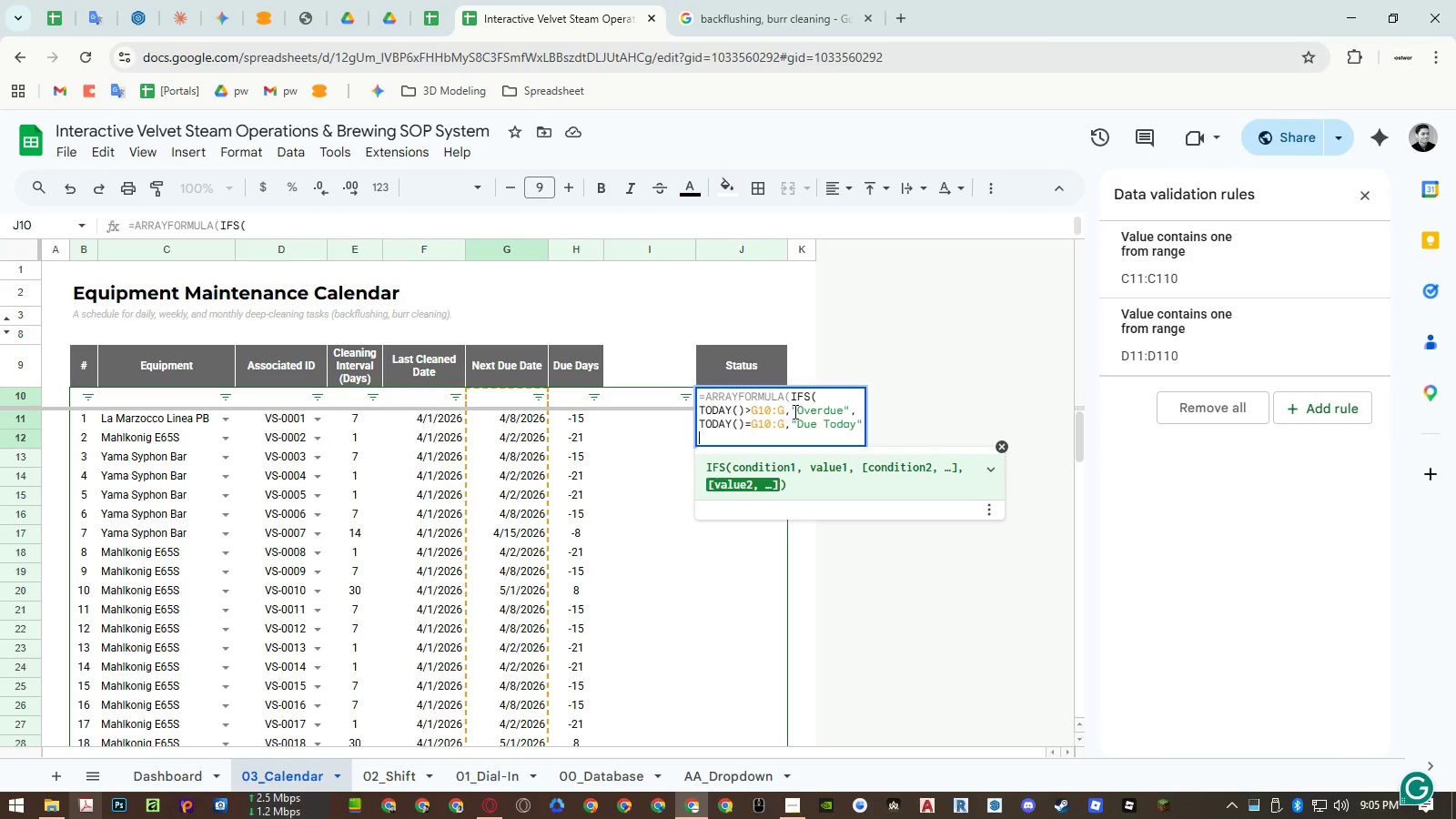 
type(toda)
 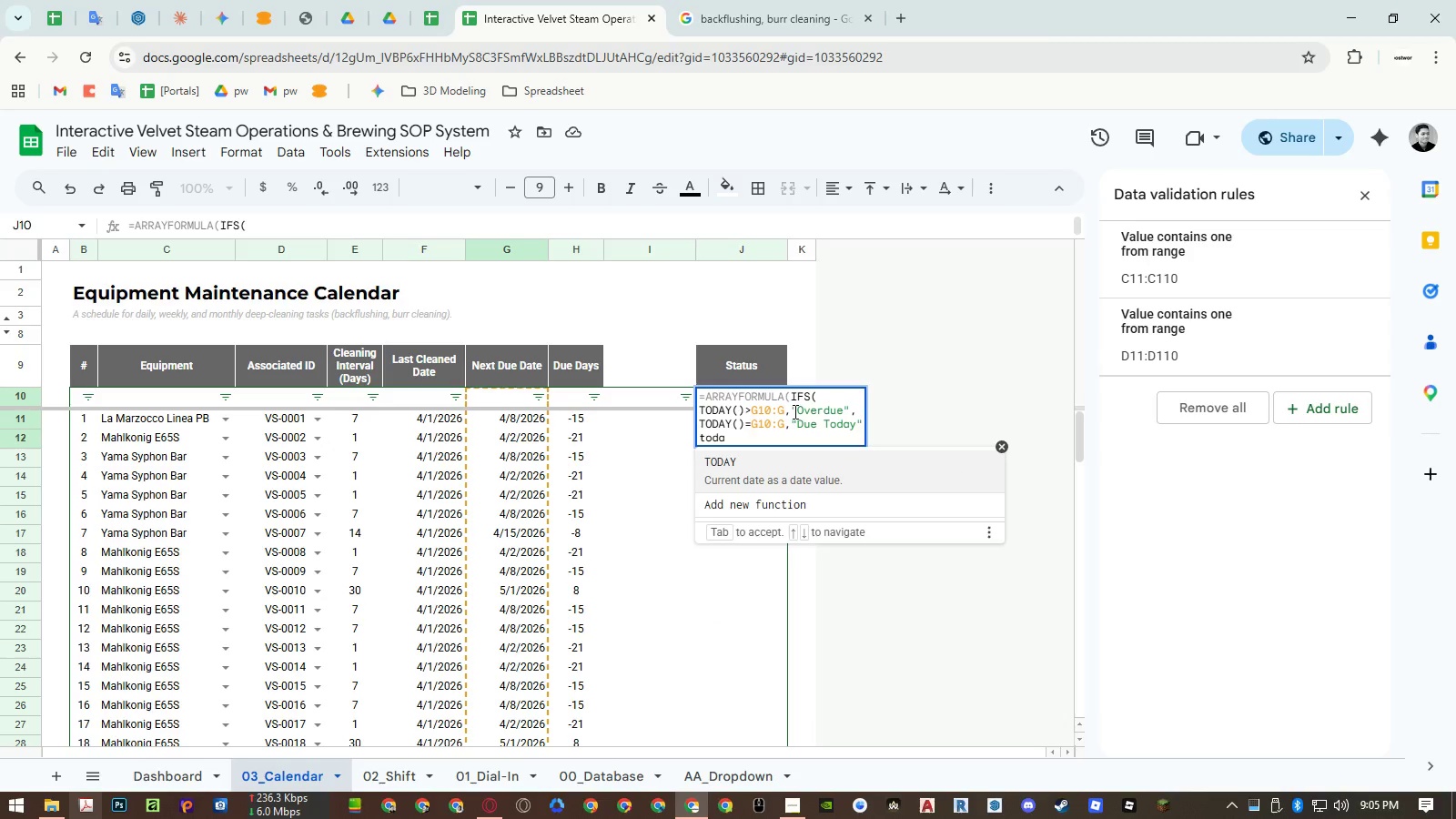 
key(Enter)
 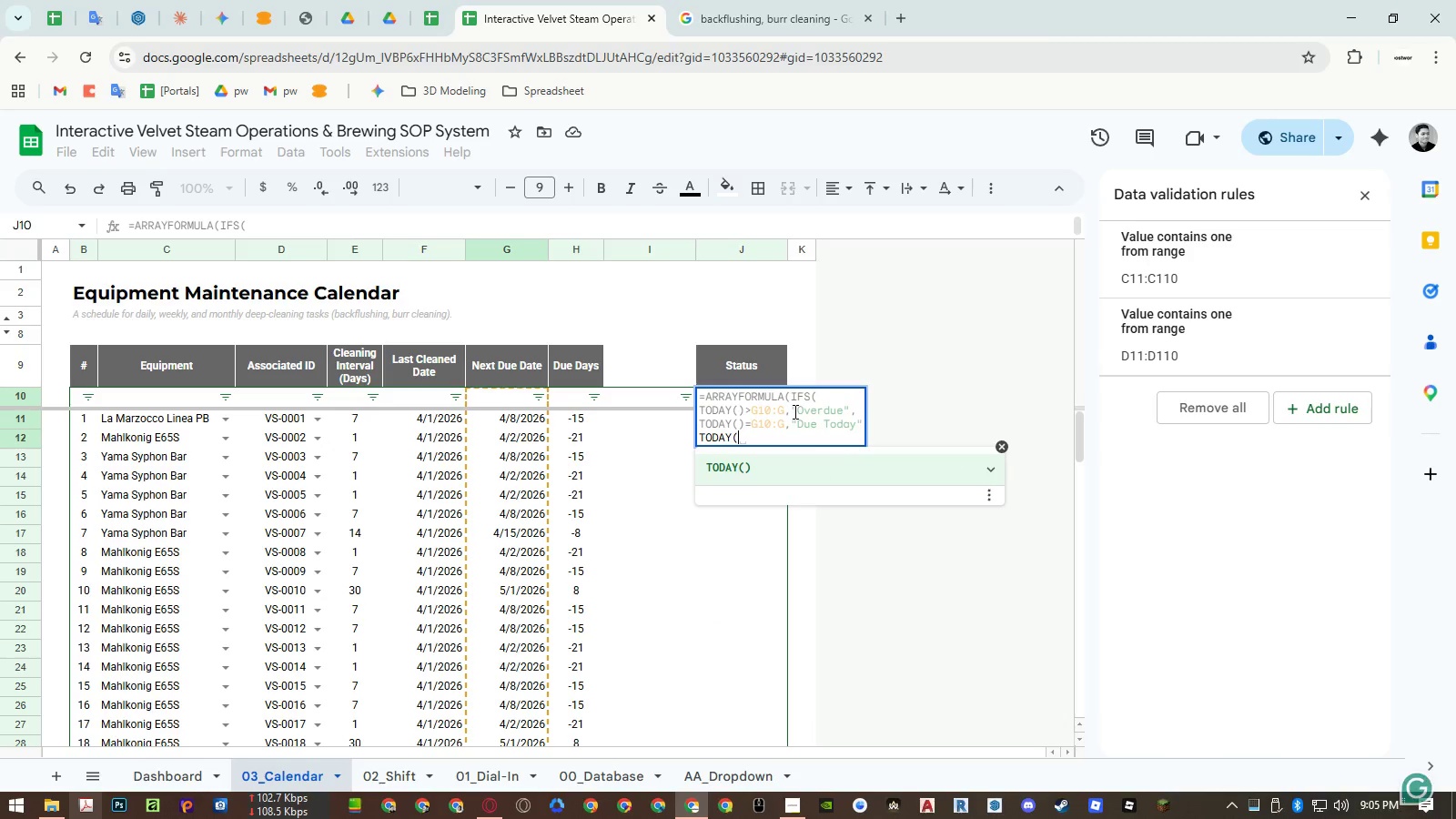 
key(Shift+0)
 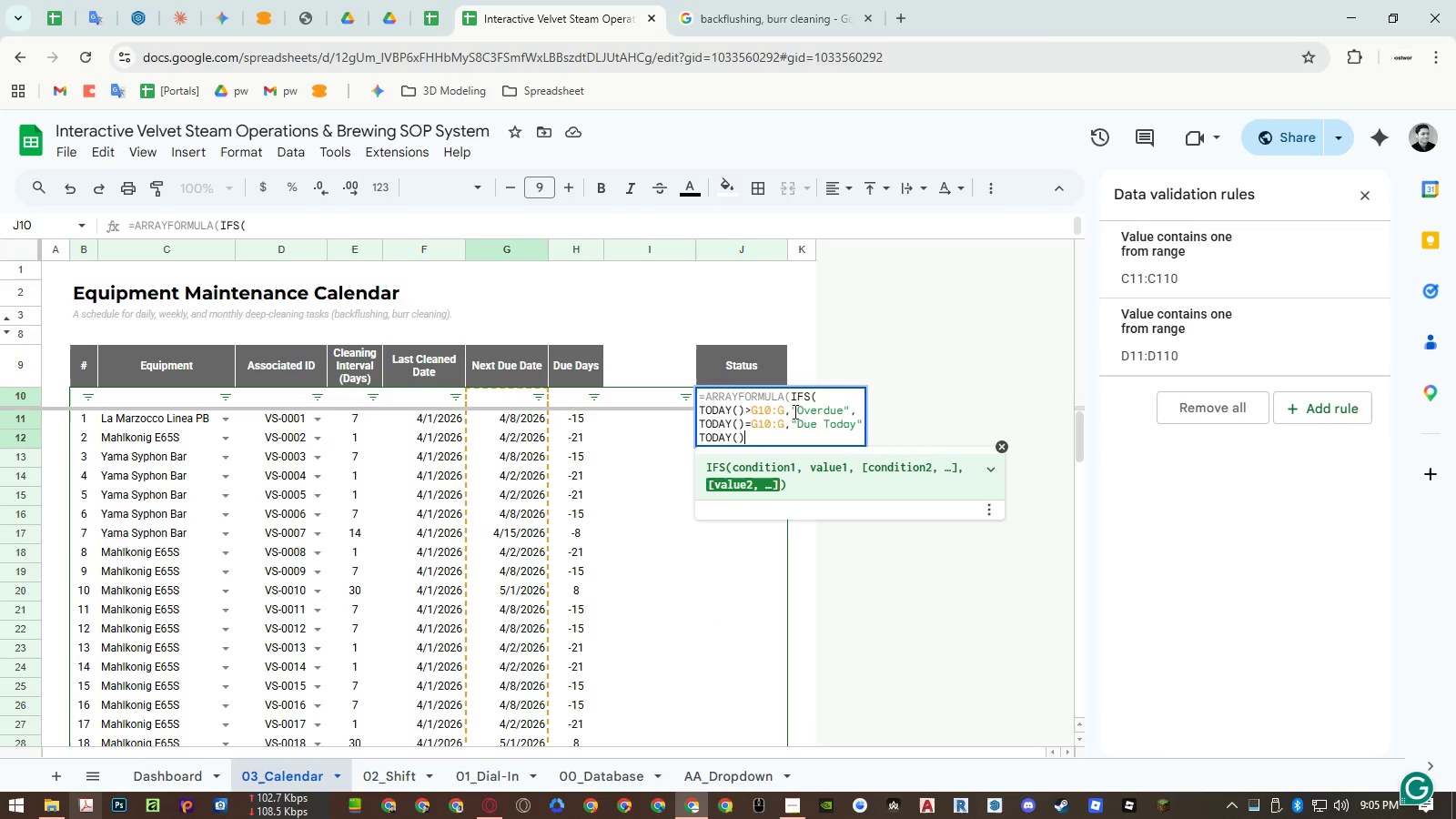 
key(Shift+Comma)
 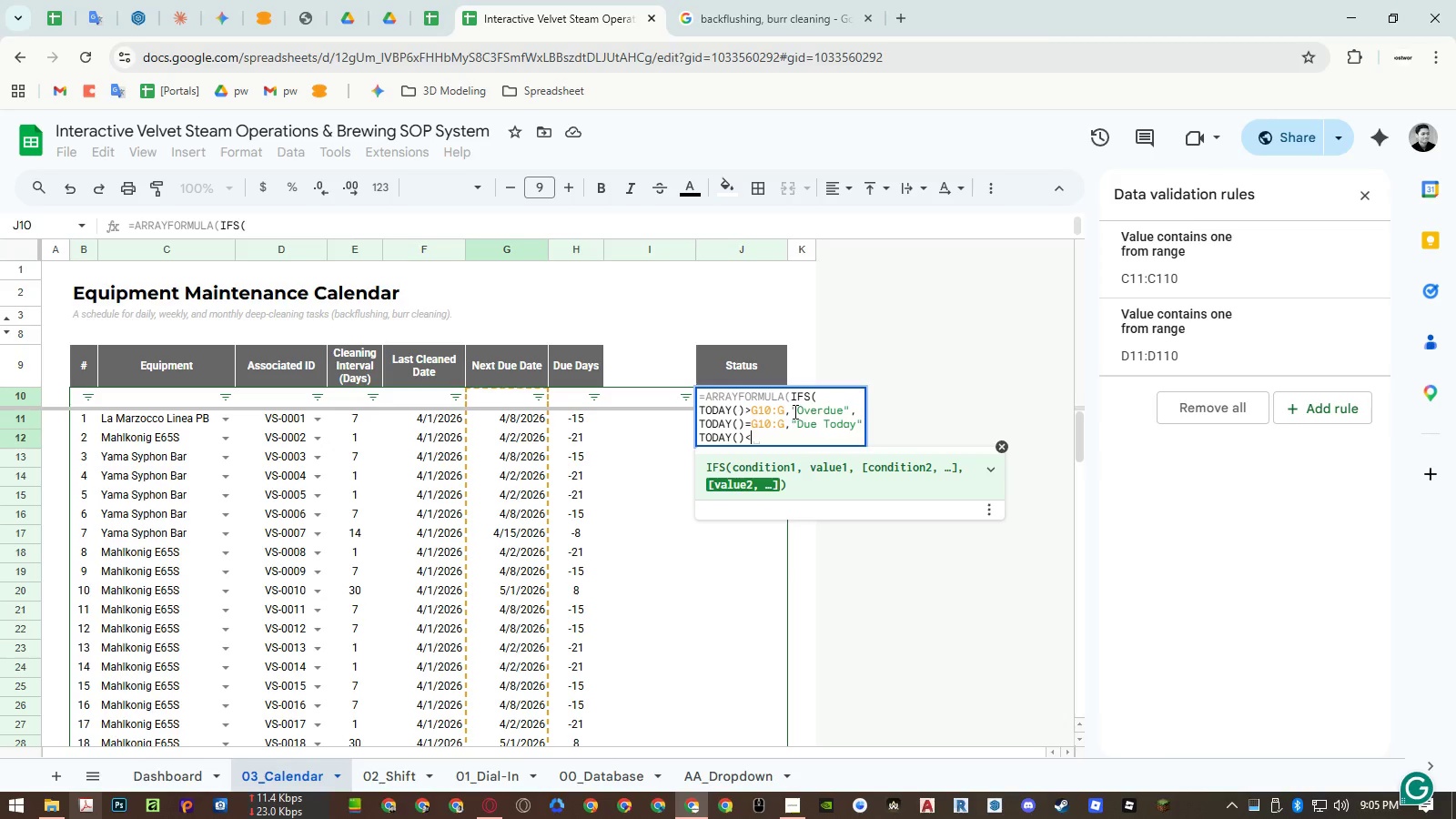 
key(Control+V)
 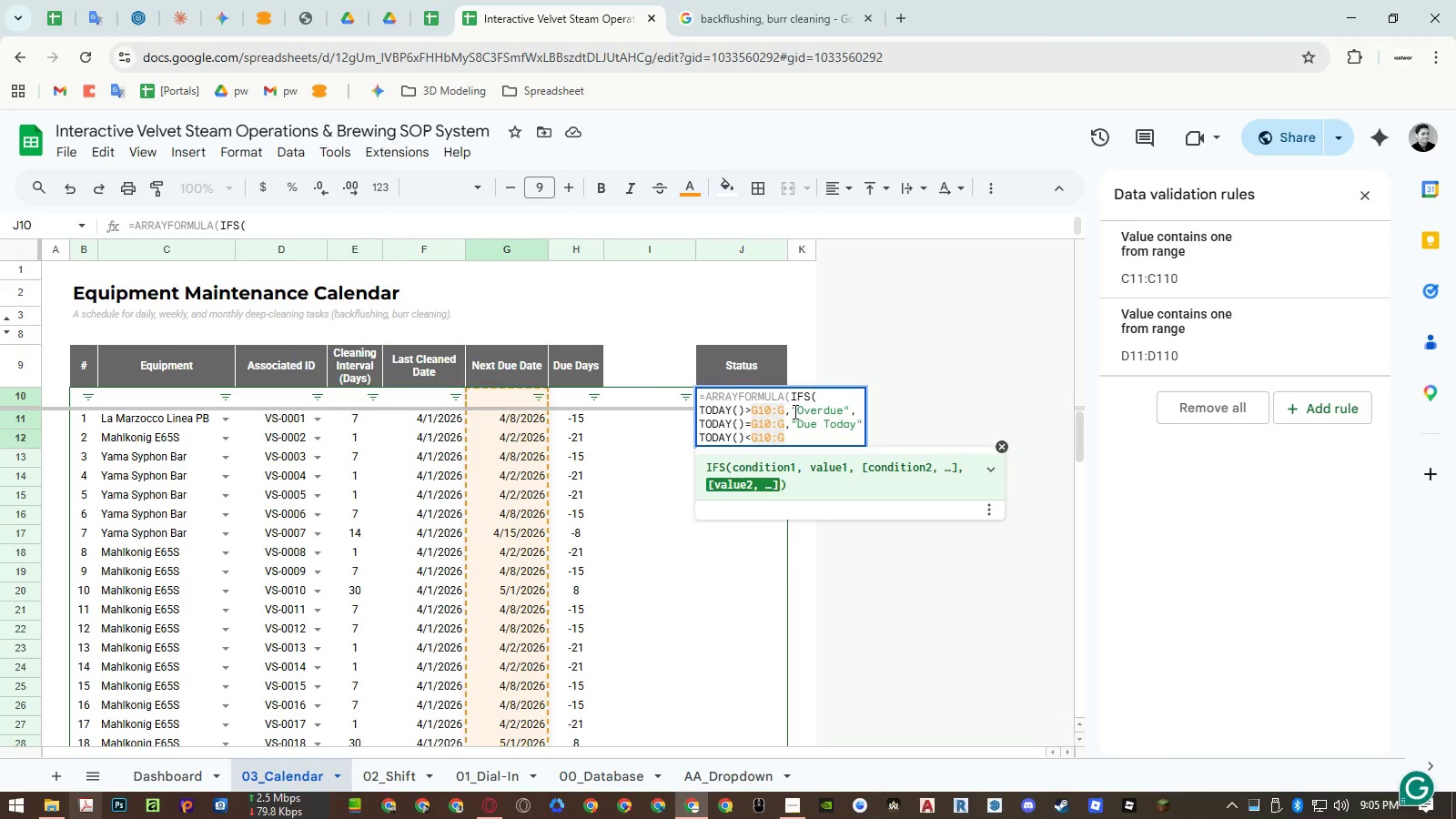 
key(Comma)
 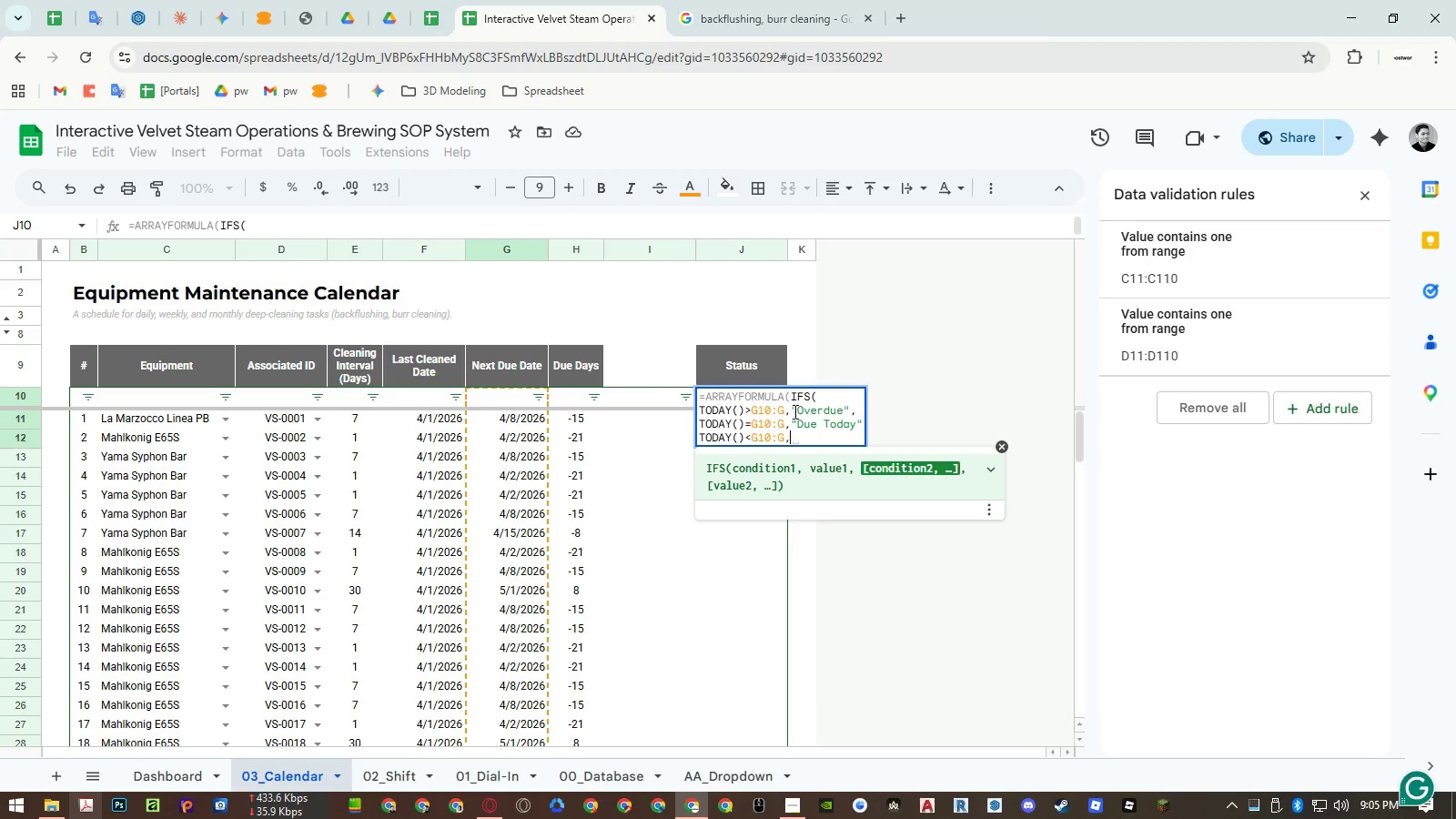 
type(Goo)
key(Backspace)
key(Backspace)
key(Backspace)
type("Good ()")
 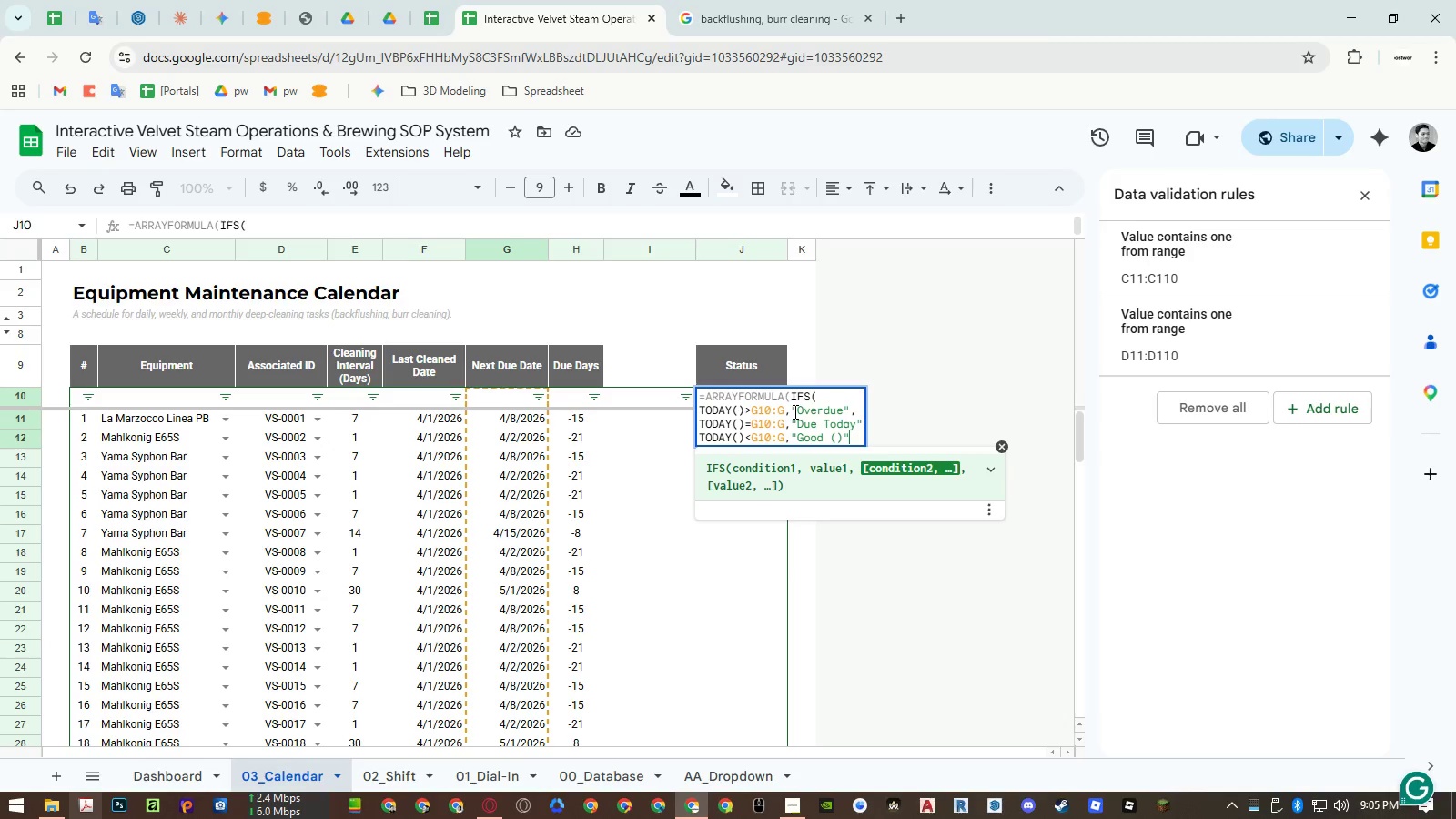 
wait(5.64)
 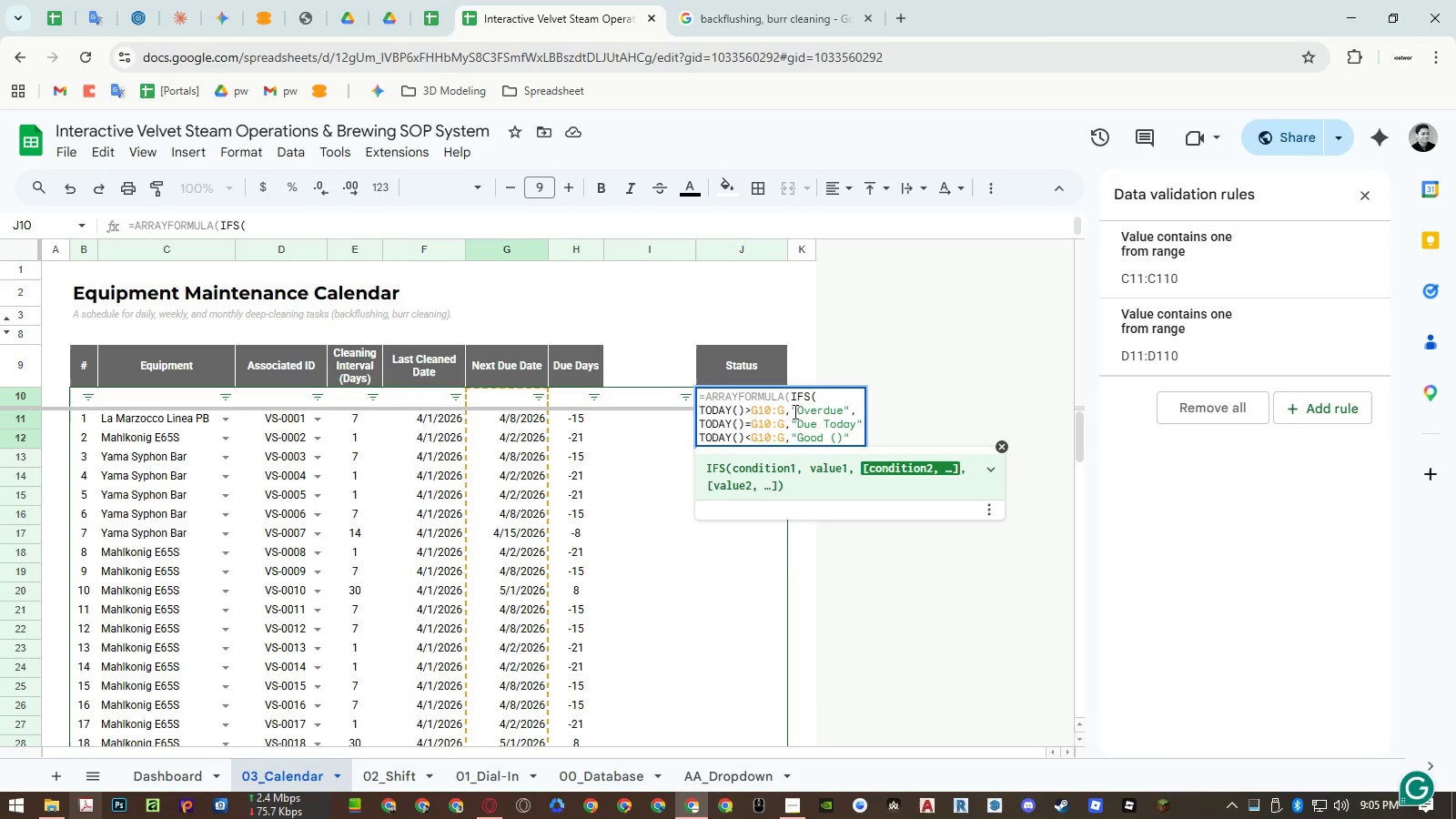 
left_click([860, 426])
 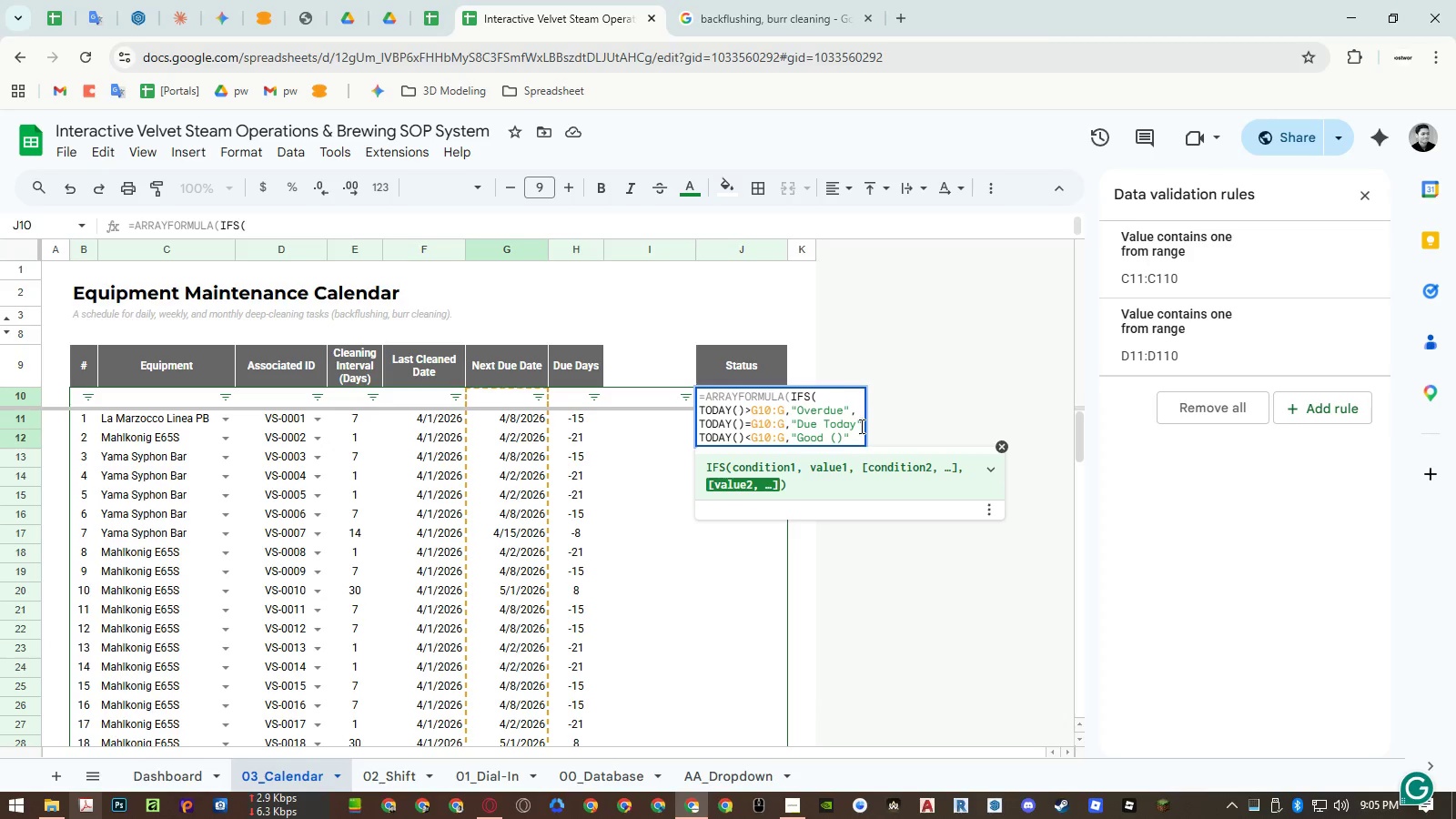 
key(Comma)
 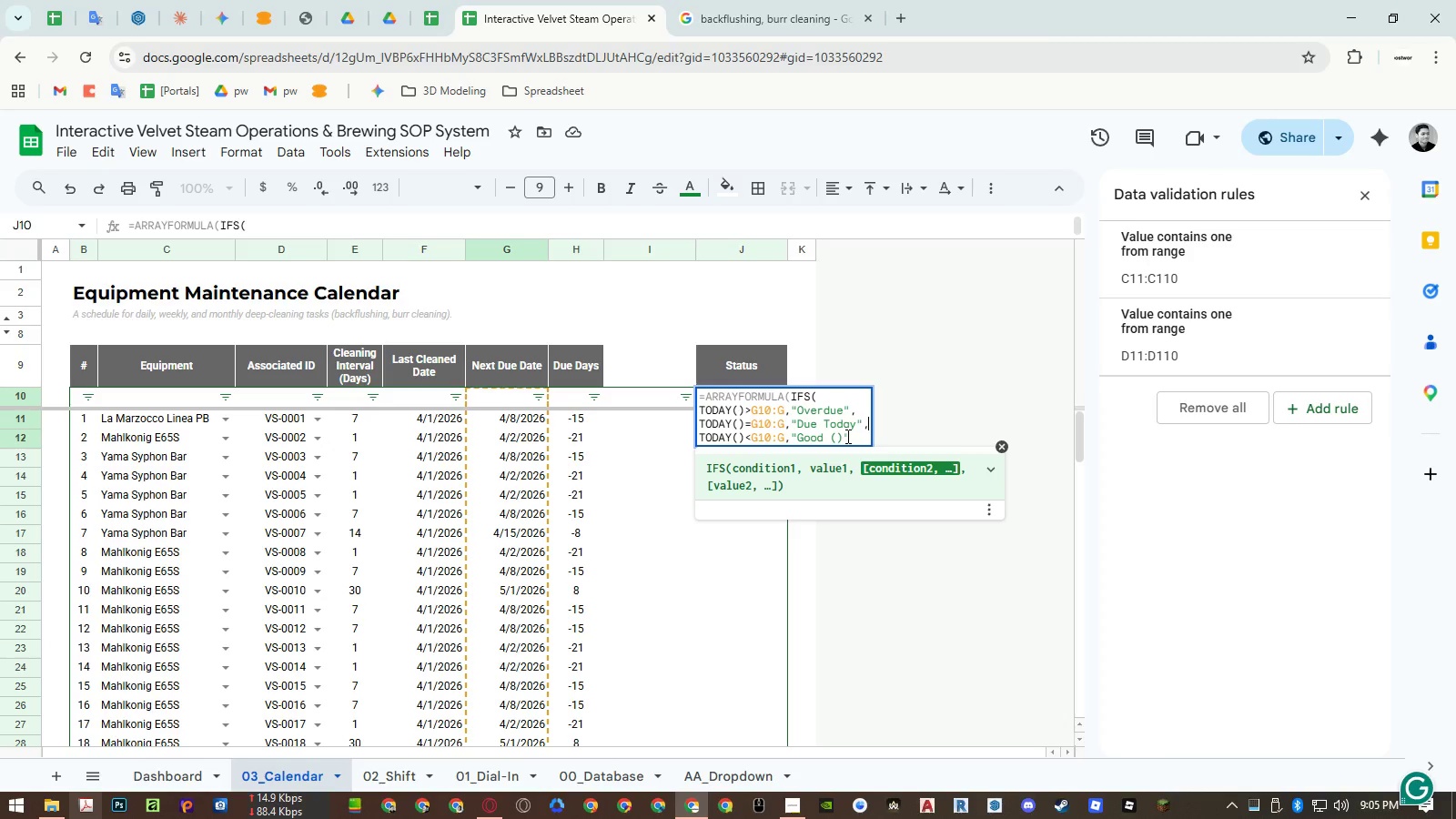 
left_click([846, 436])
 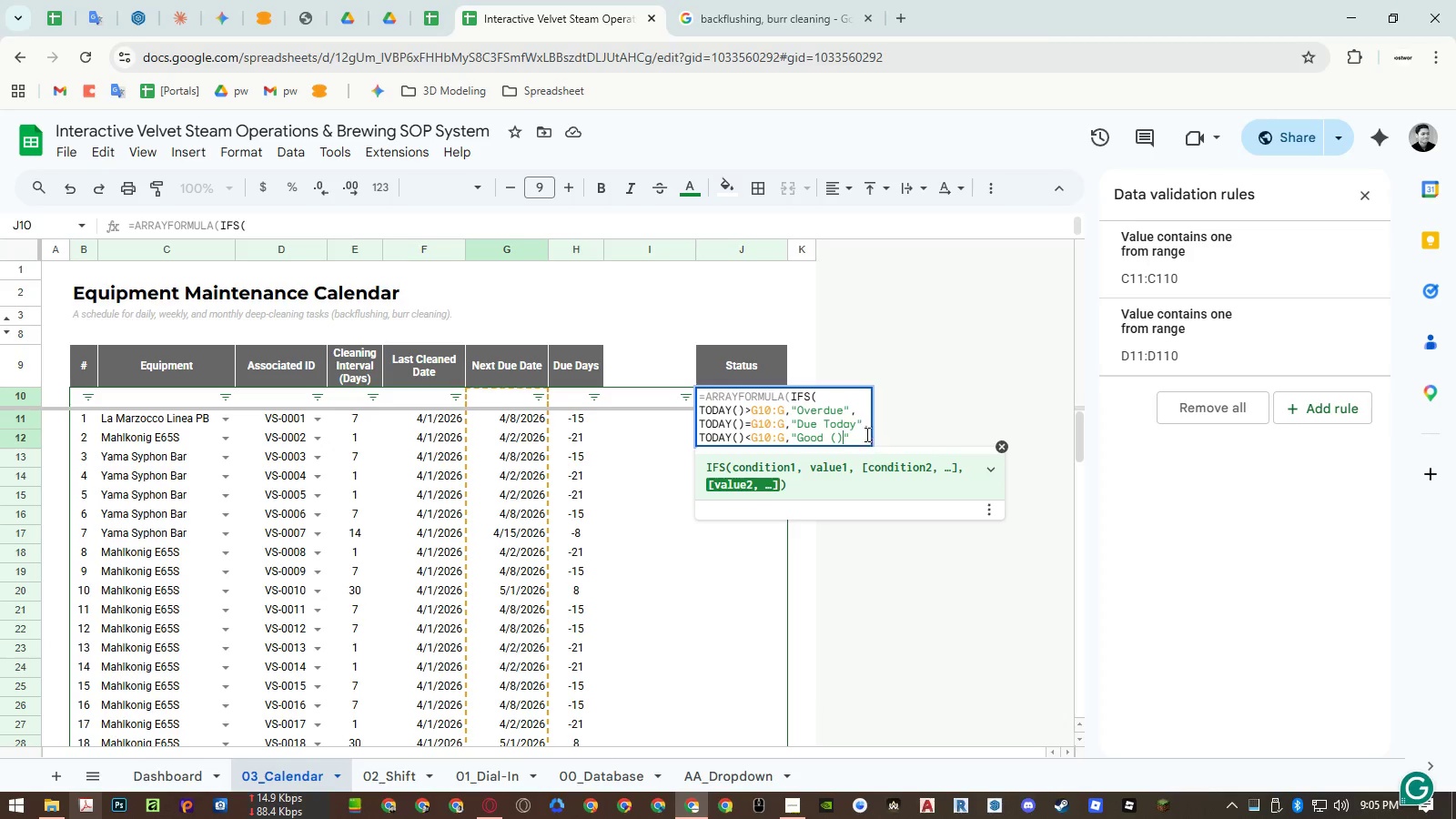 
left_click([856, 432])
 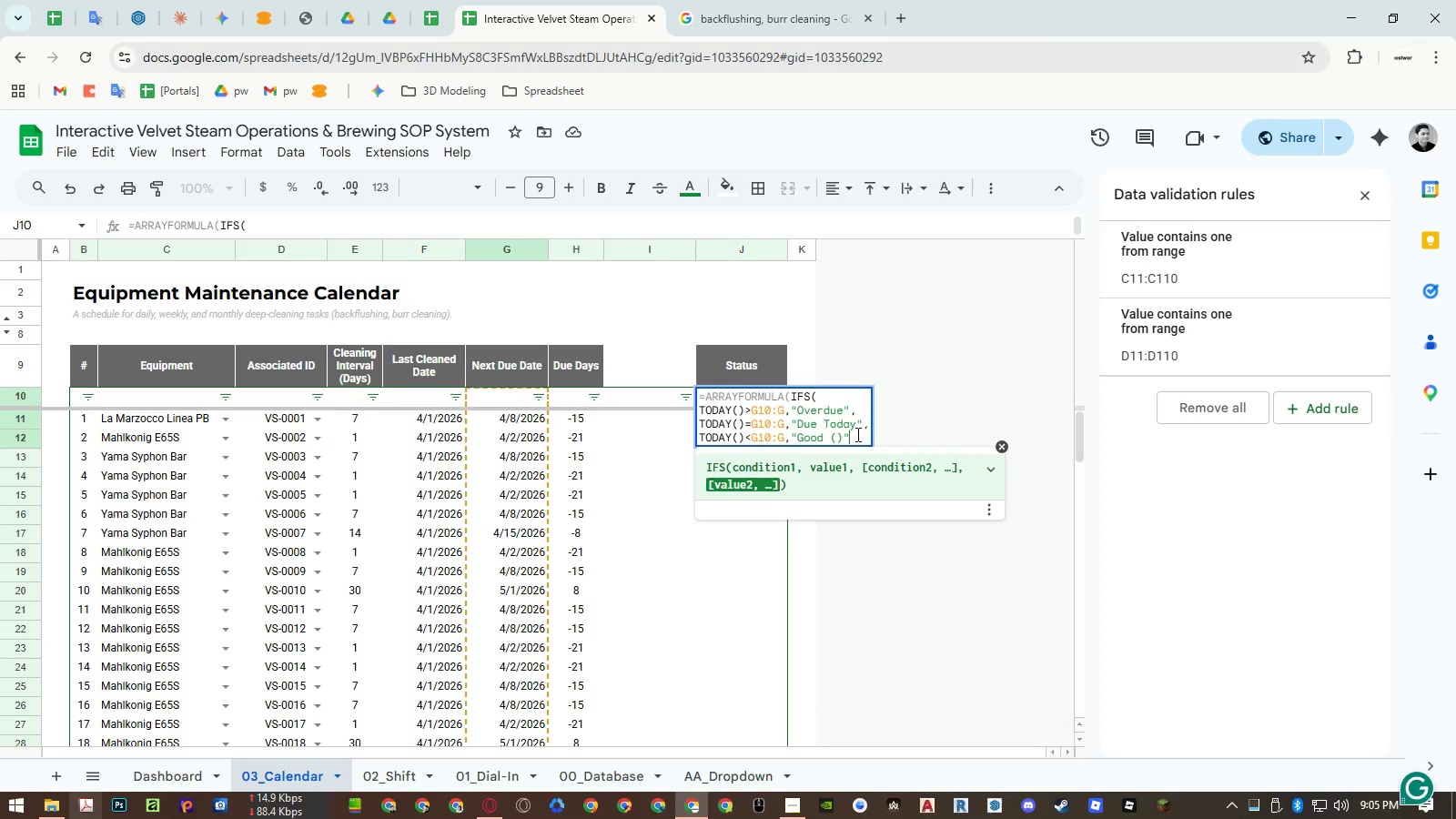 
key(Control+Enter)
 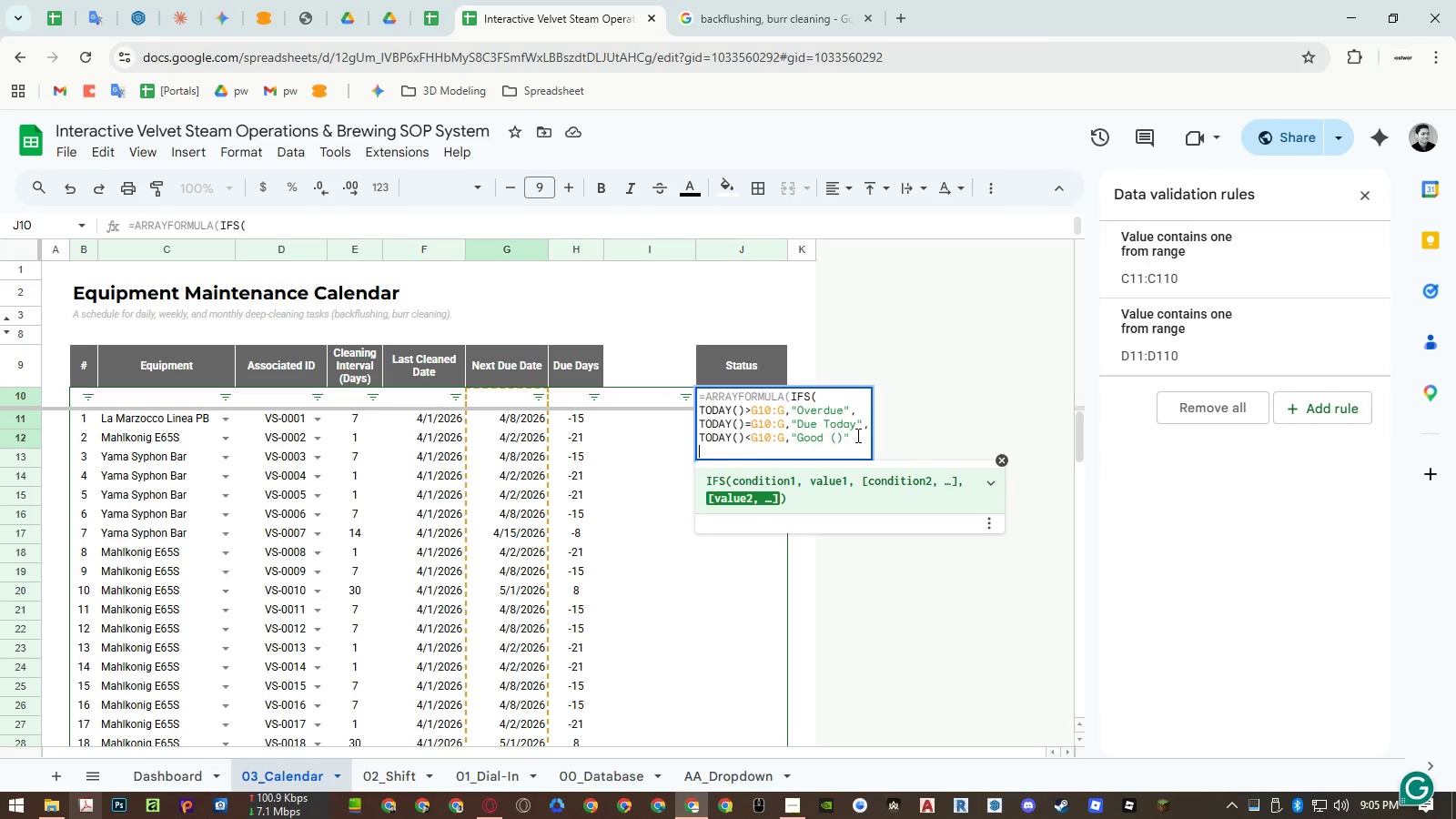 
type()))
 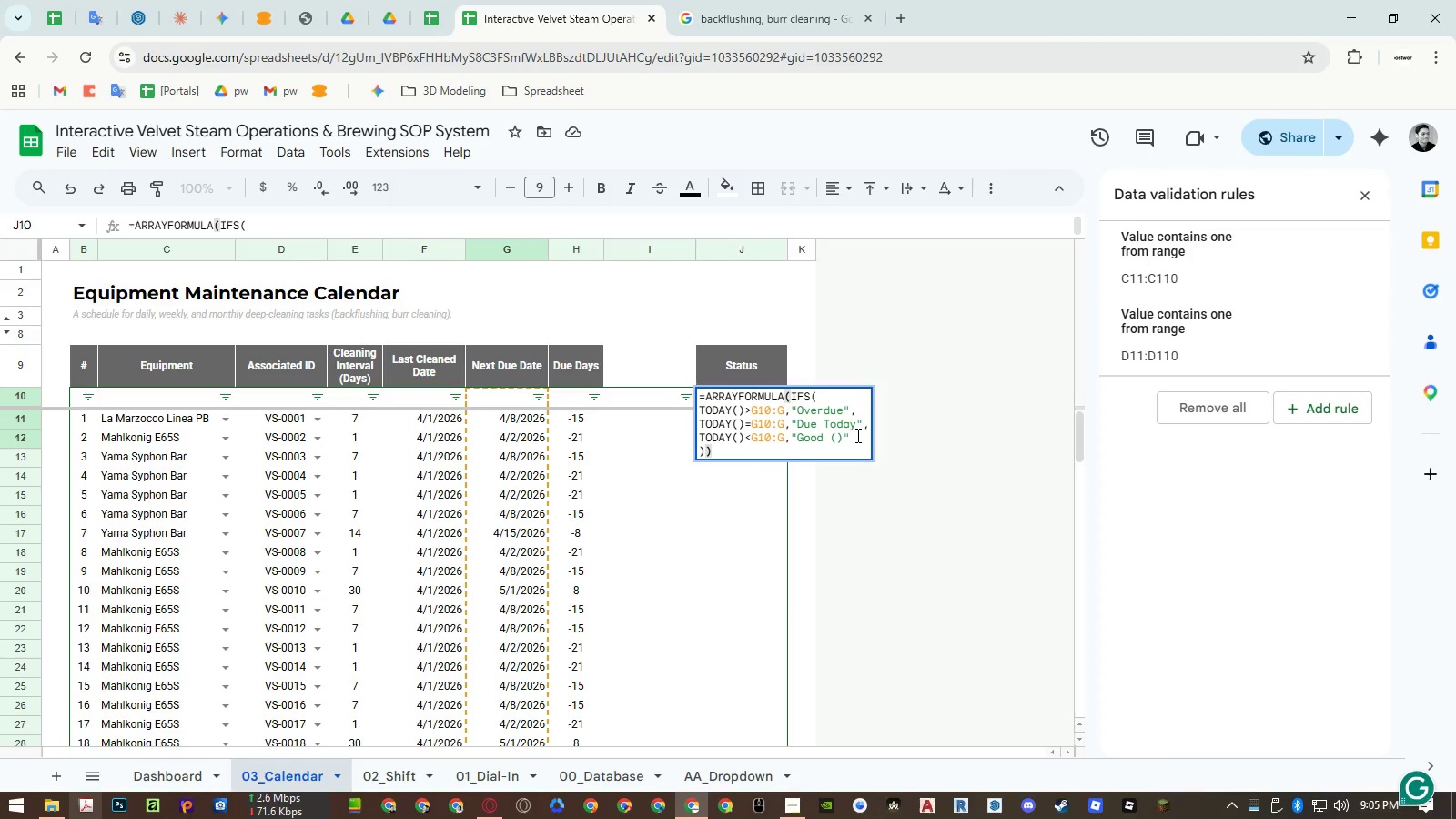 
key(Enter)
 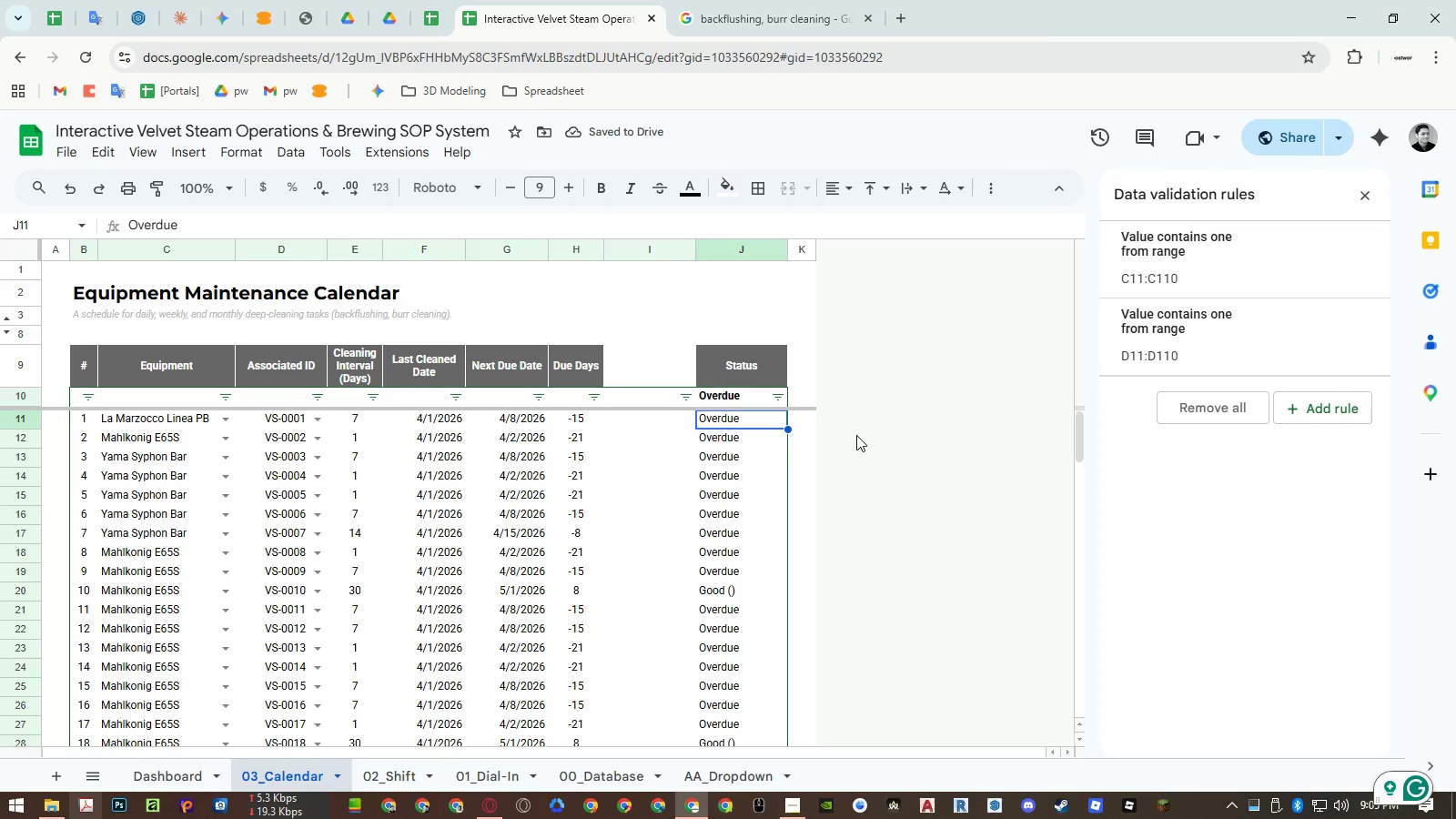 
key(ArrowUp)
 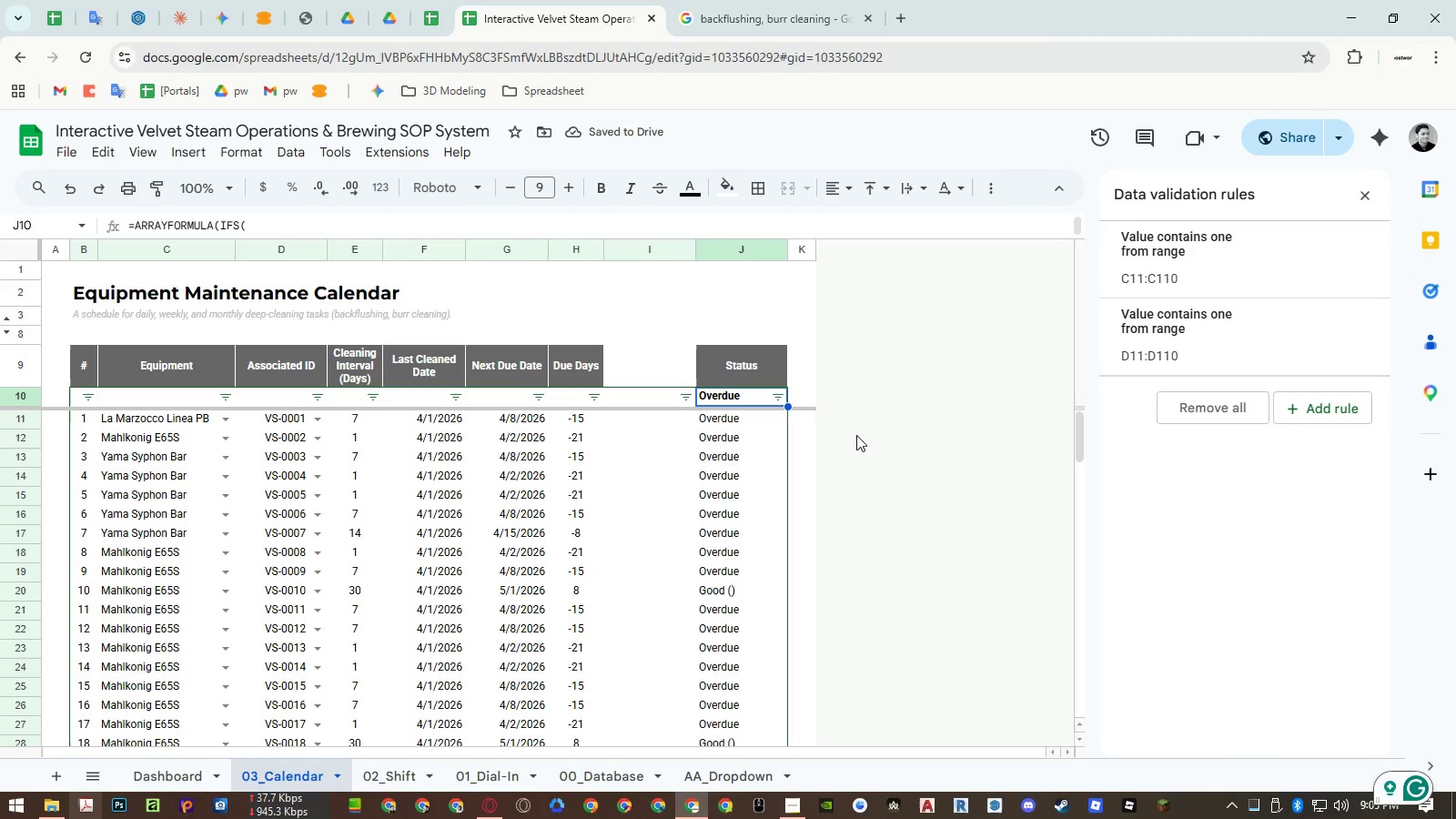 
key(Enter)
 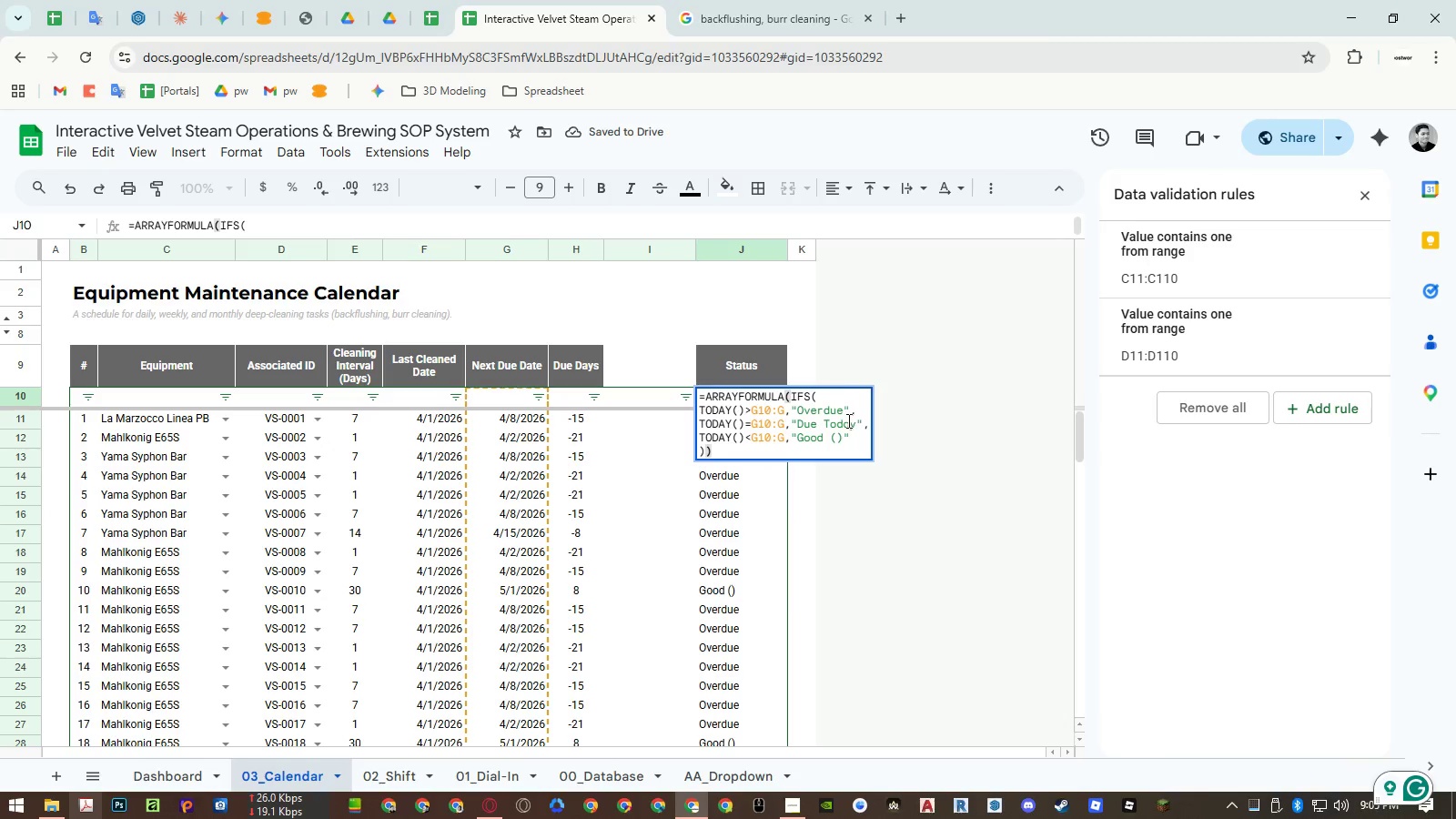 
left_click([844, 396])
 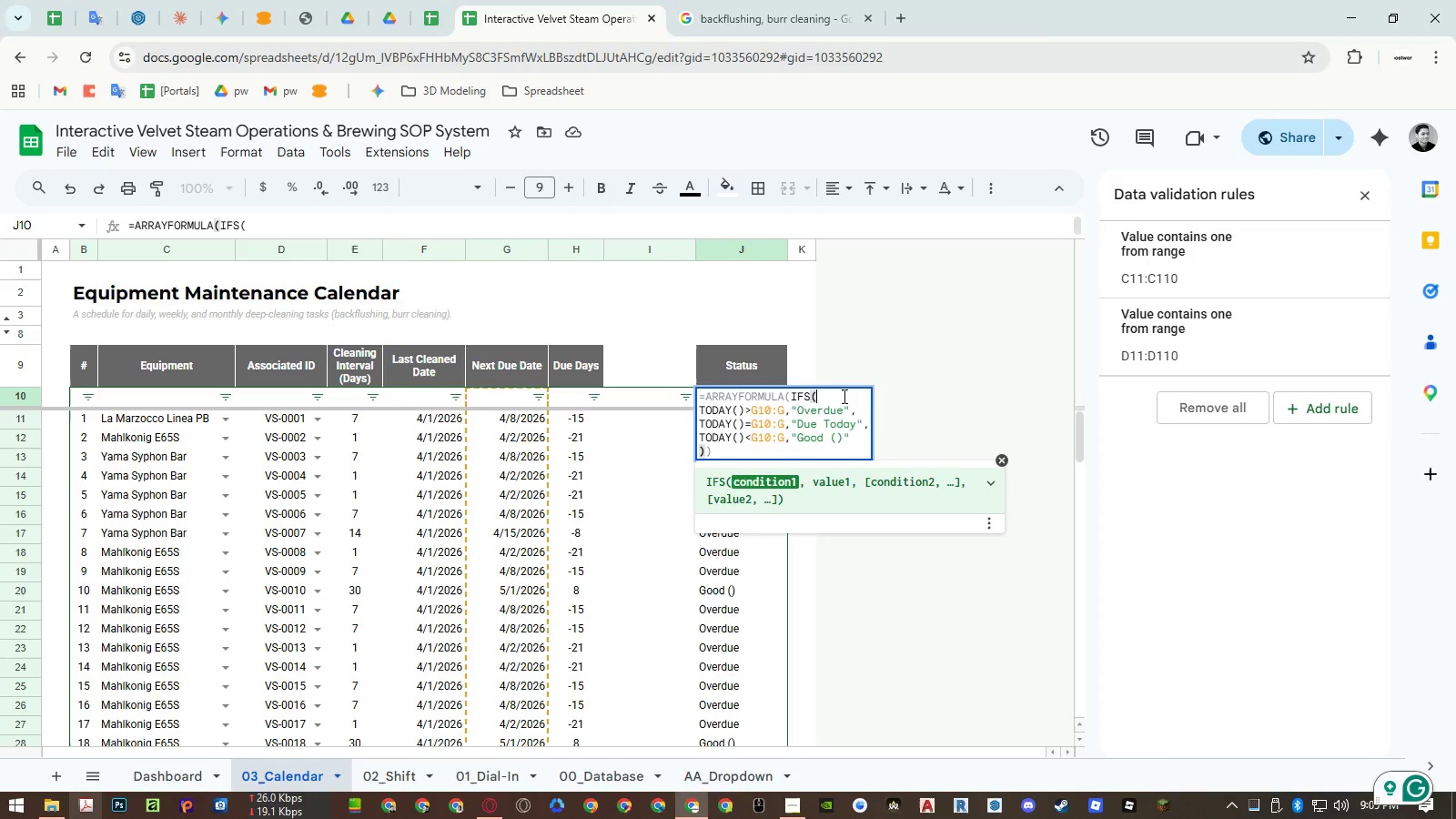 
key(Control+Enter)
 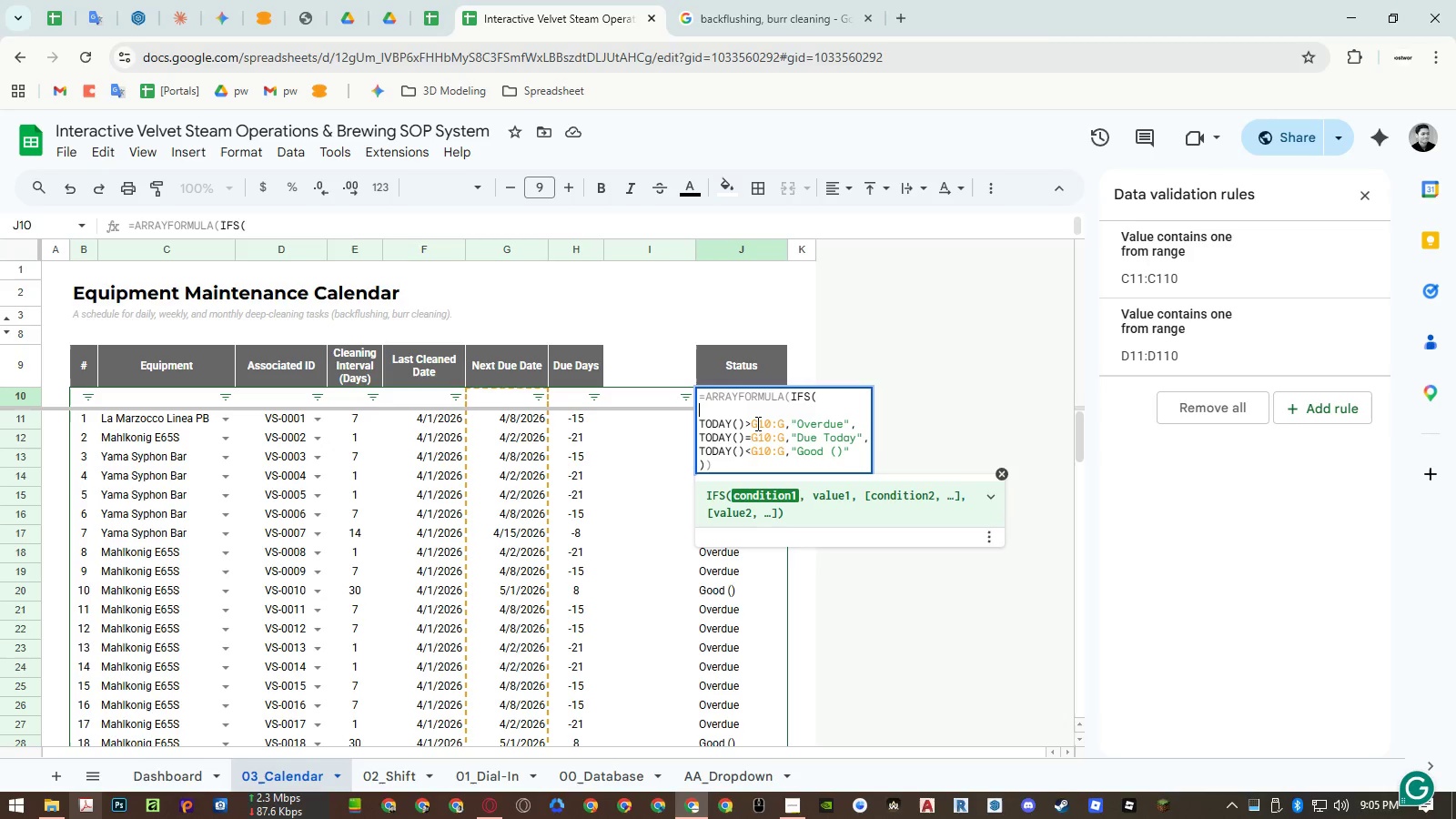 
double_click([756, 423])
 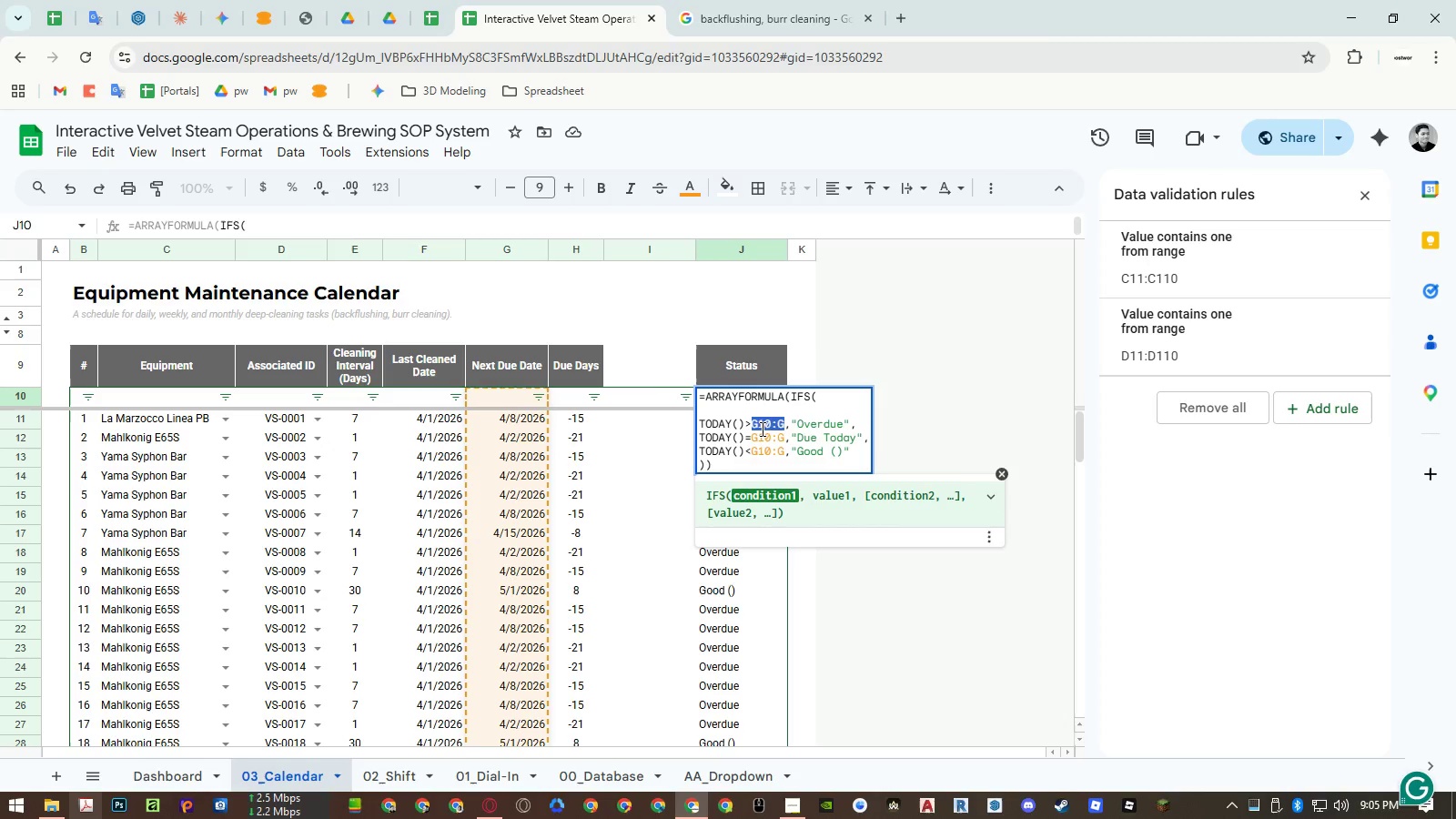 
key(Control+ControlLeft)
 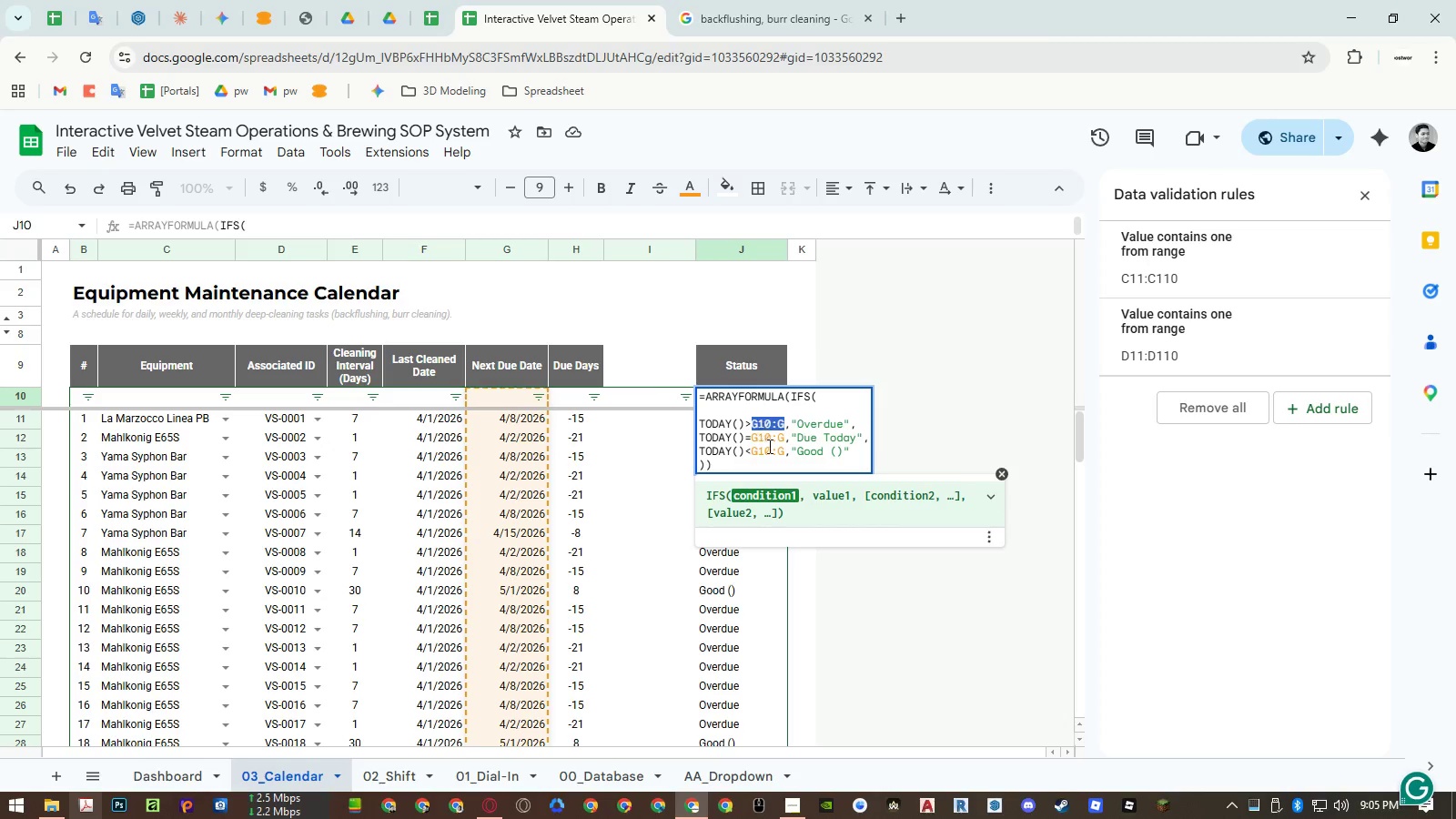 
key(Control+C)
 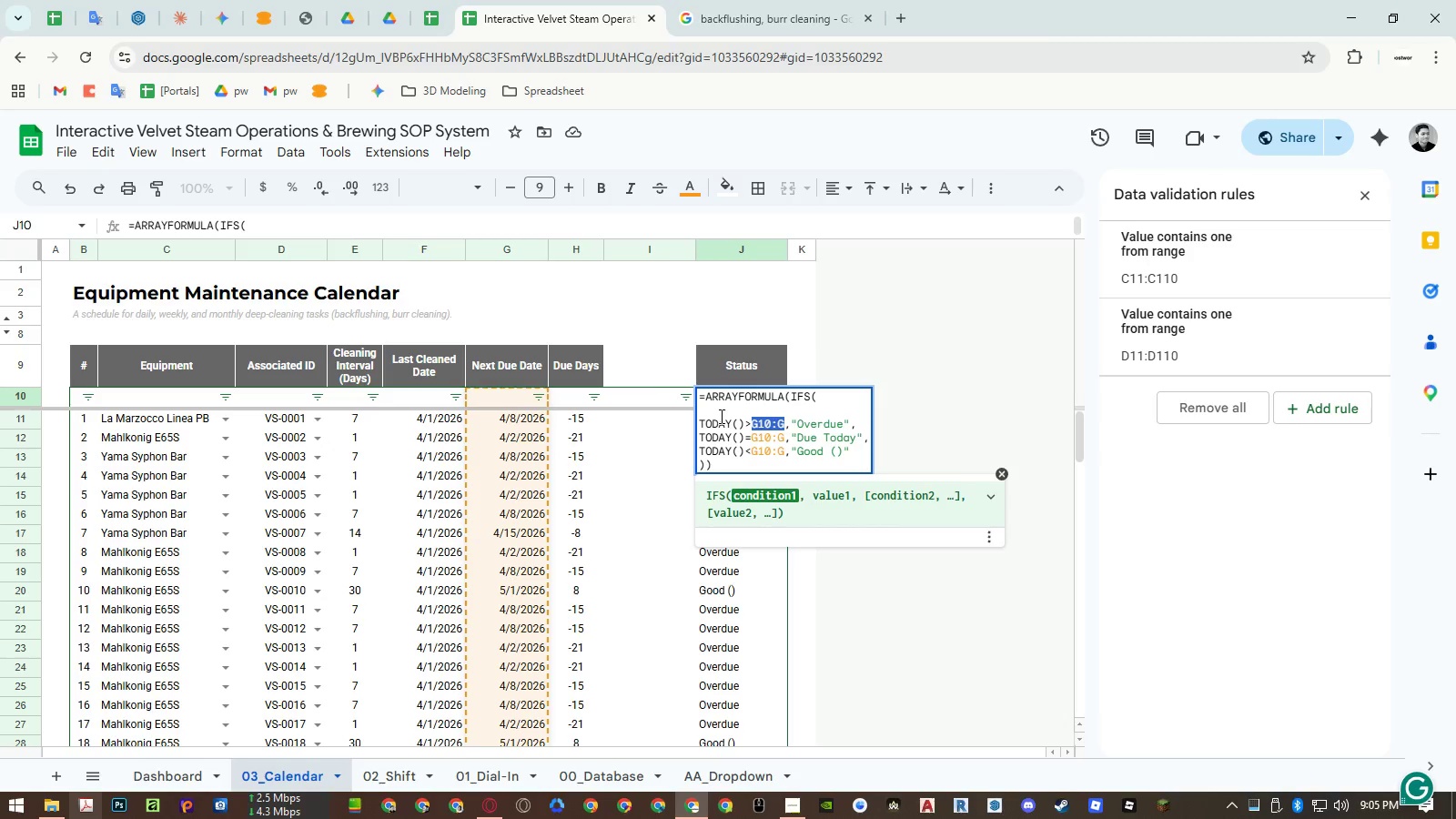 
left_click([717, 410])
 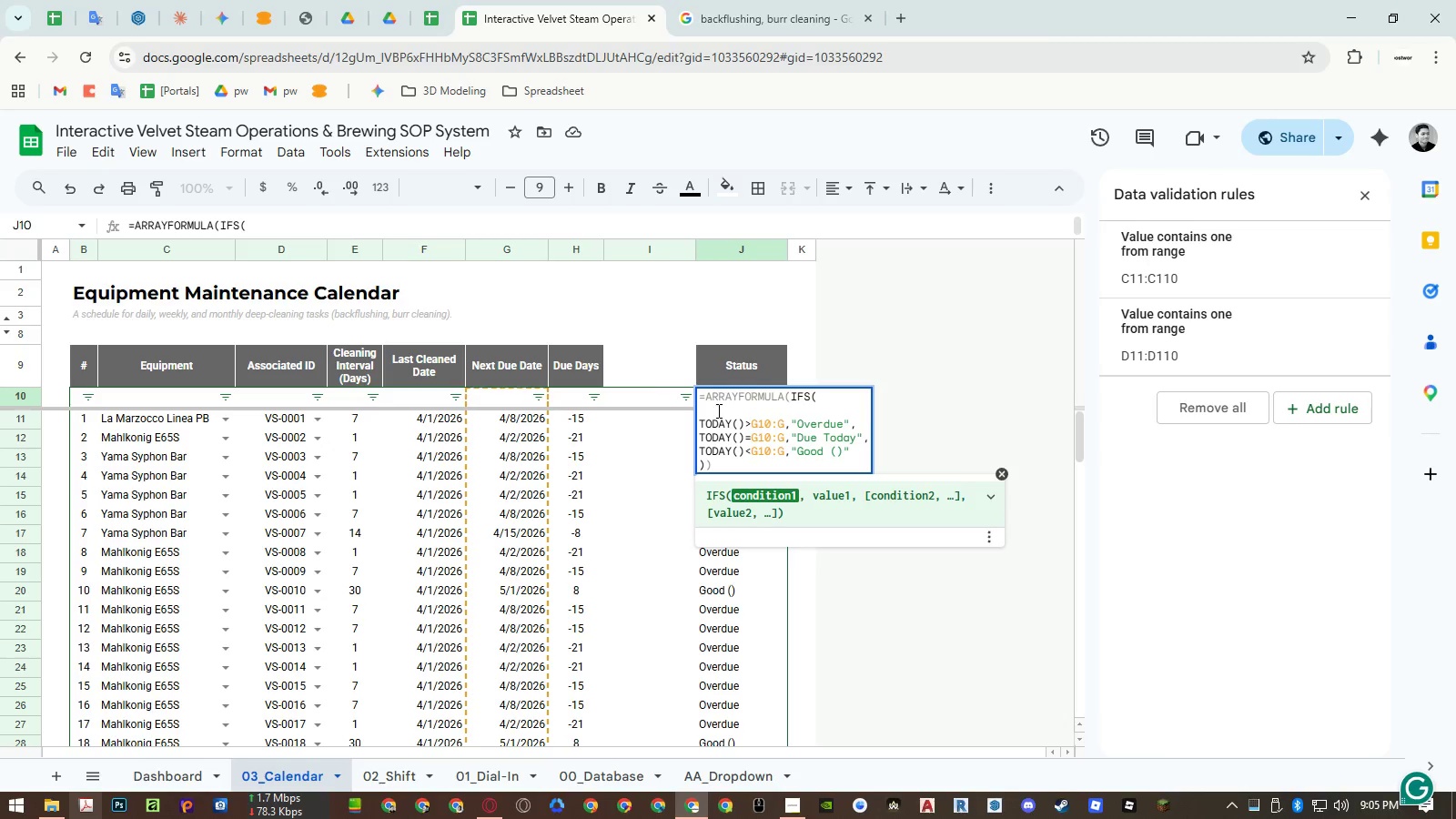 
key(Control+ControlLeft)
 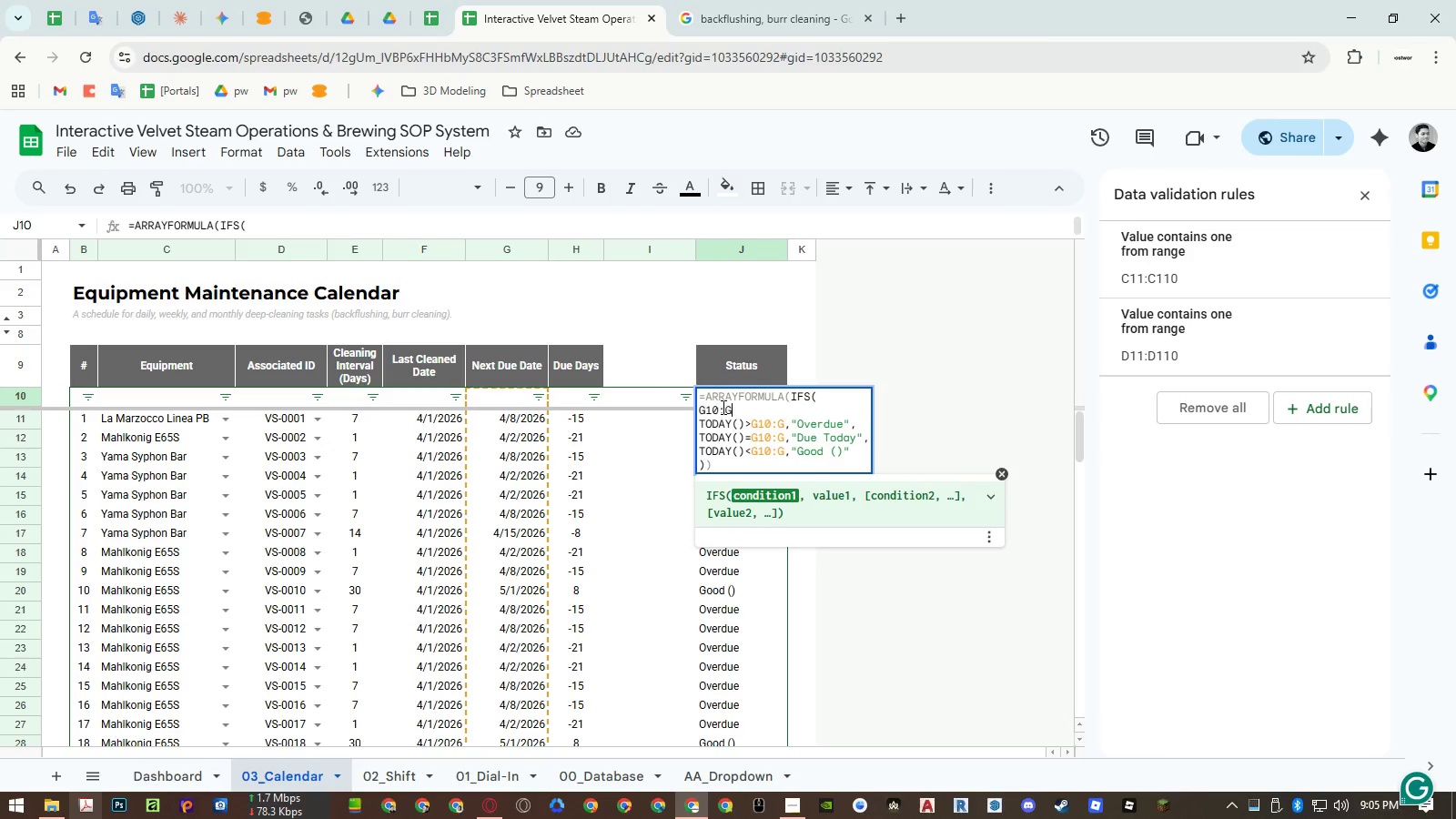 
key(Control+V)
 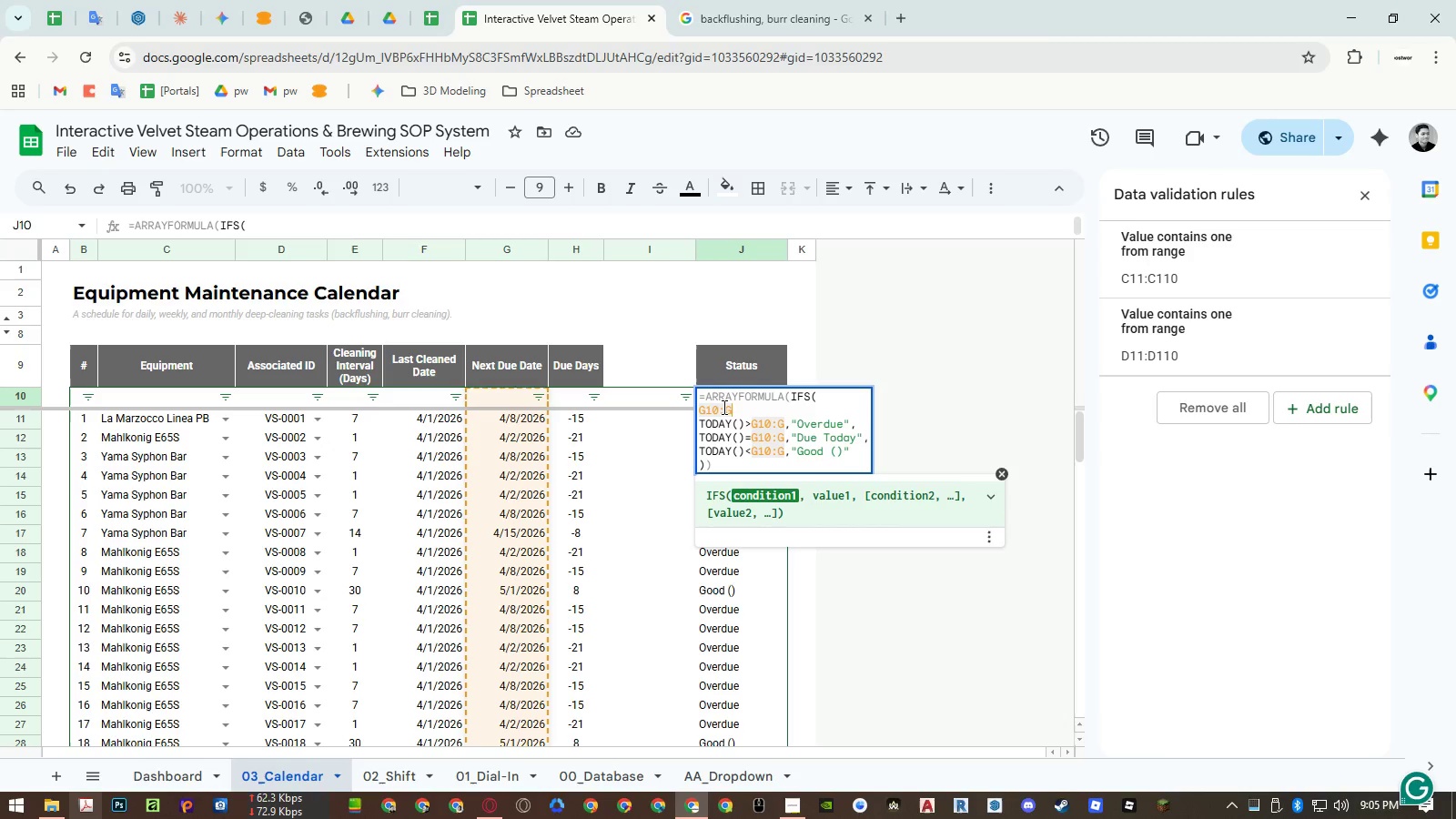 
key(Equal)
 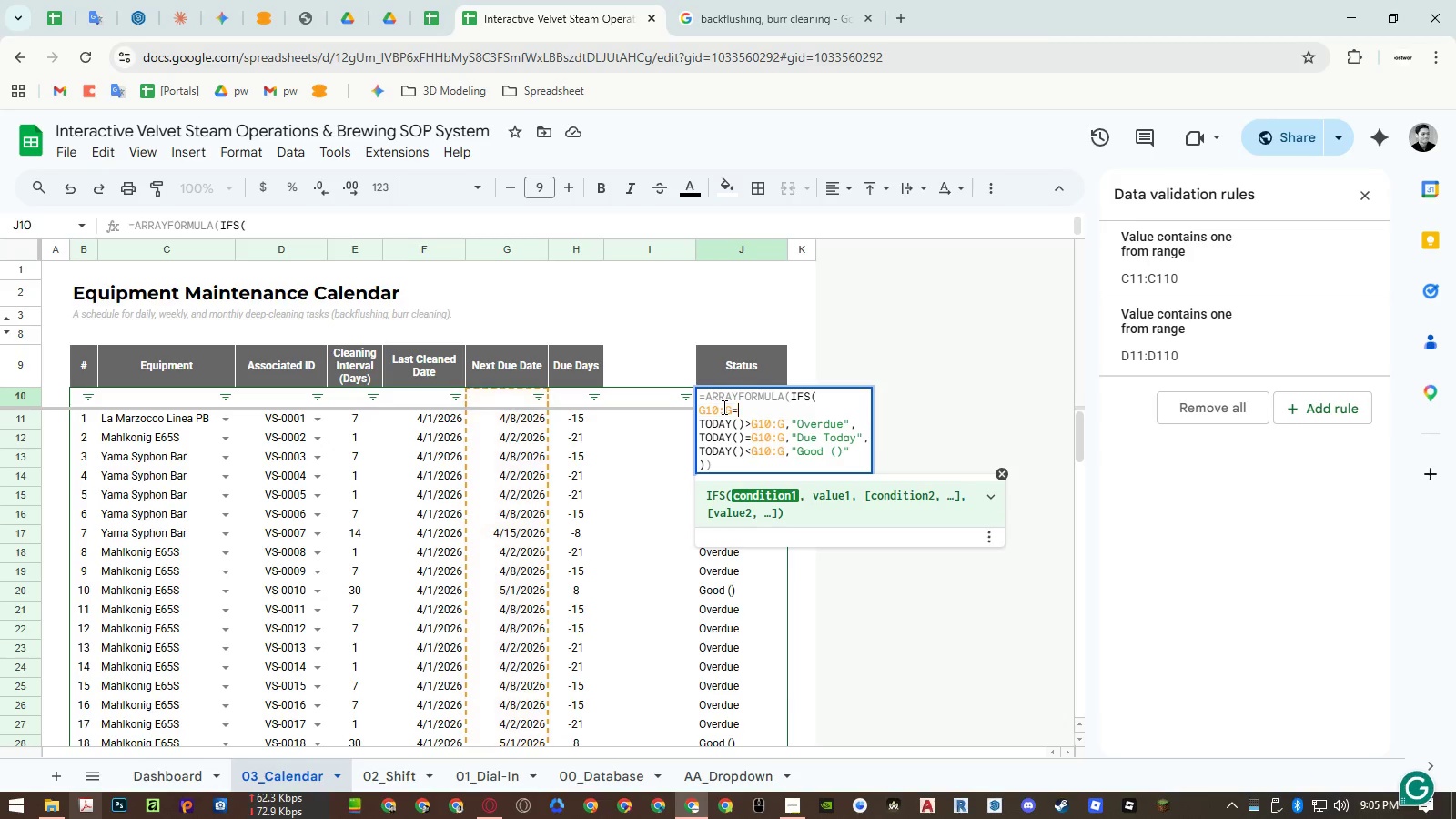 
key(Shift+Quote)
 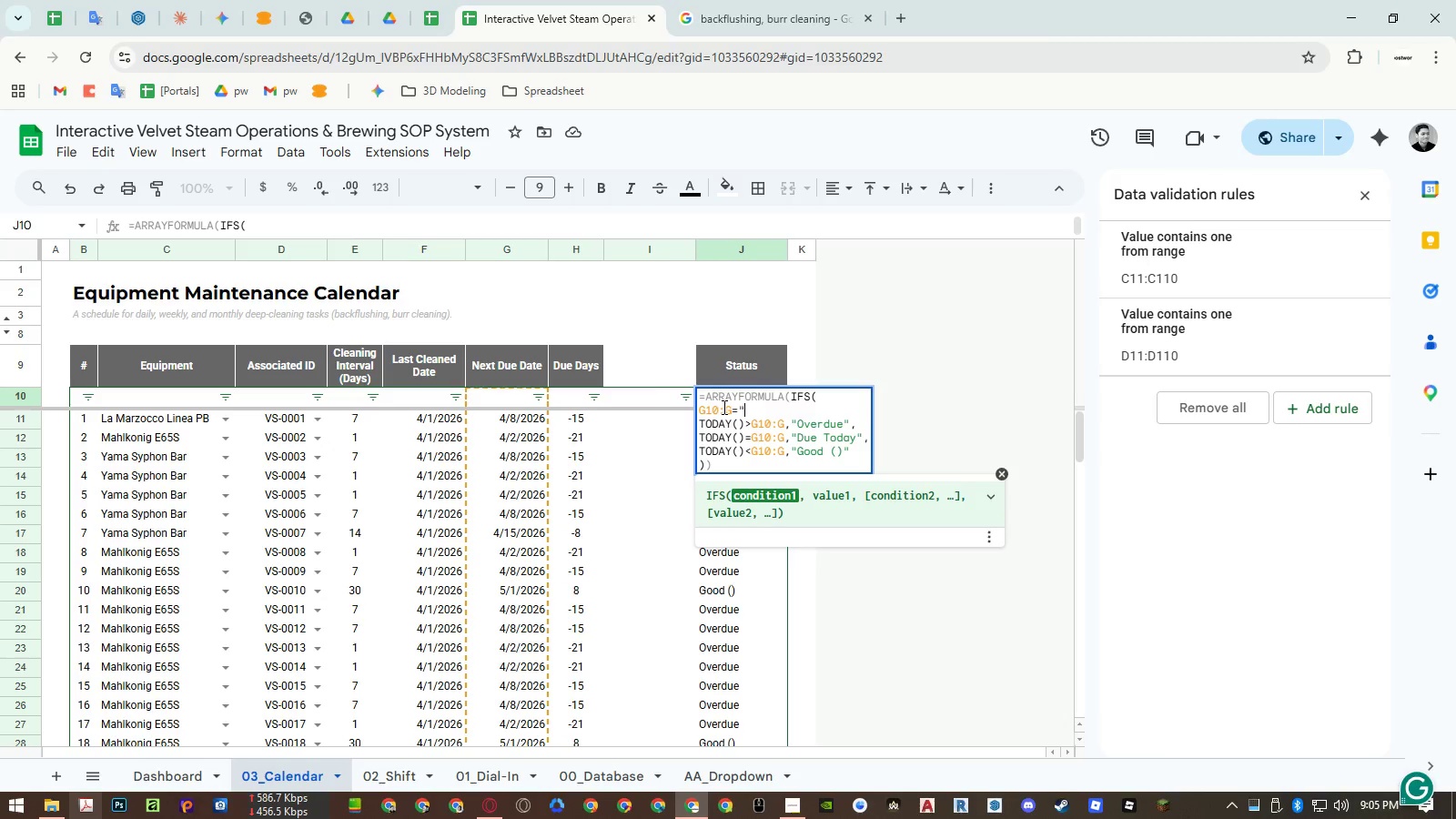 
key(Shift+Quote)
 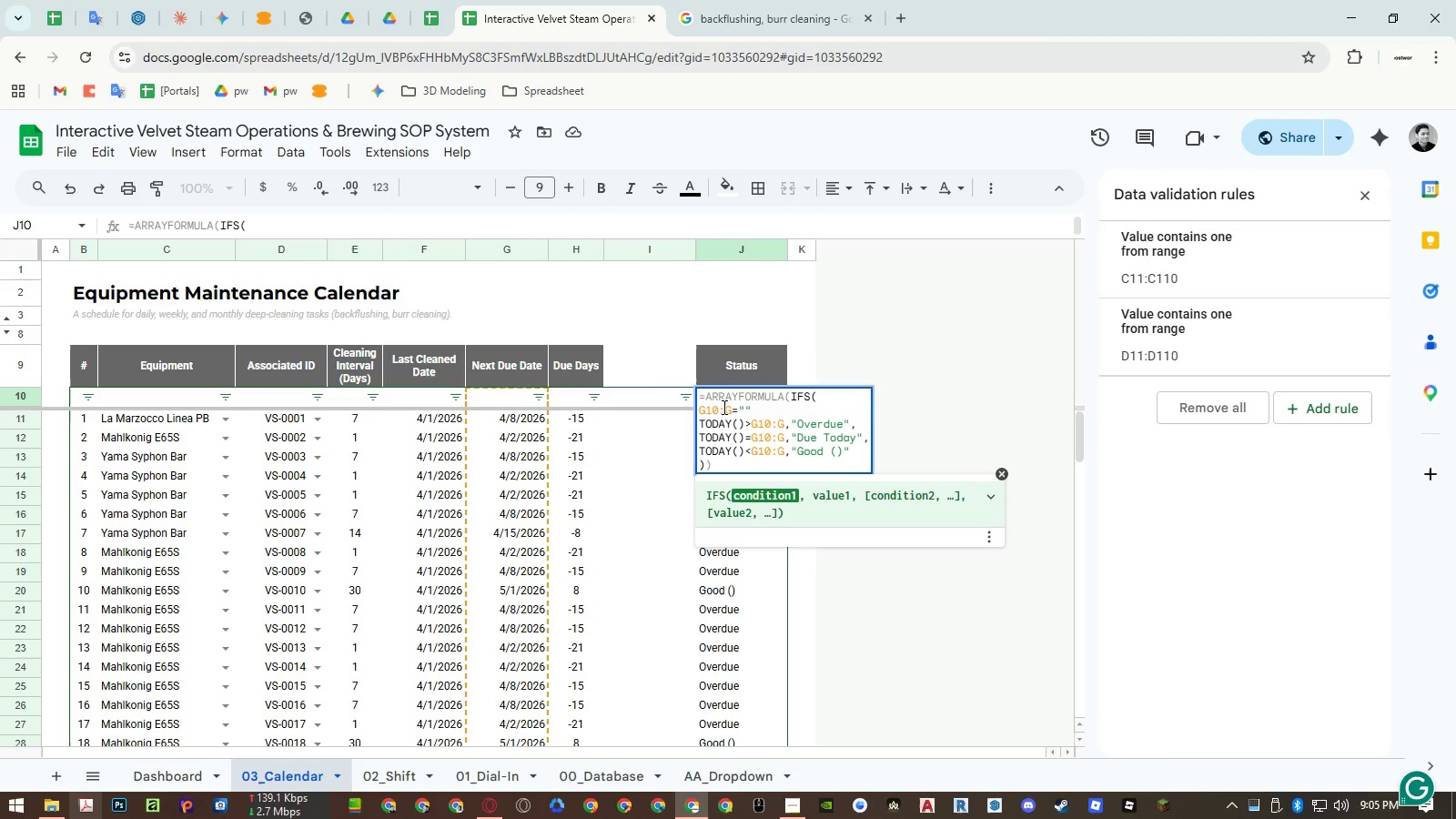 
key(Comma)
 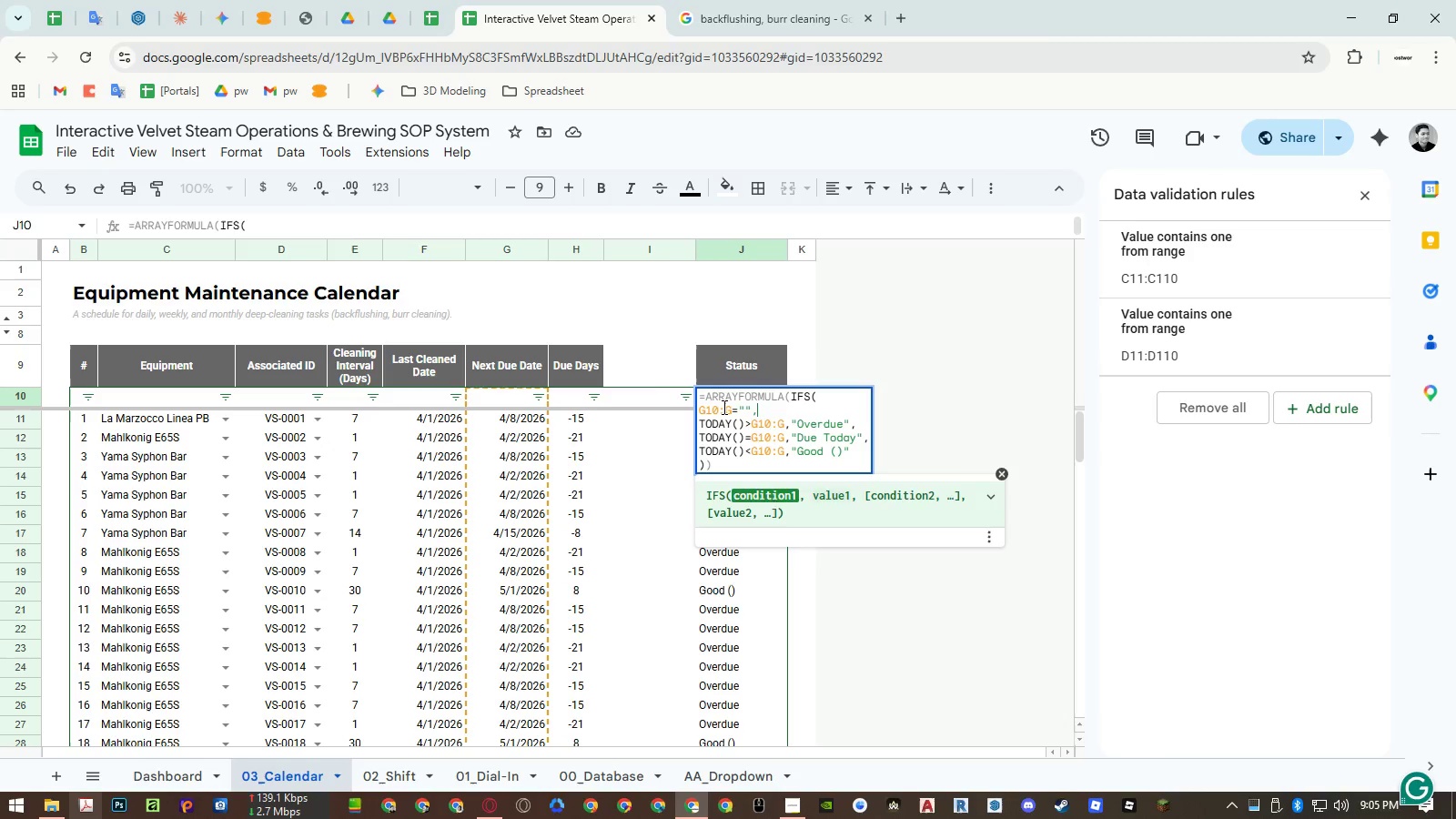 
key(Comma)
 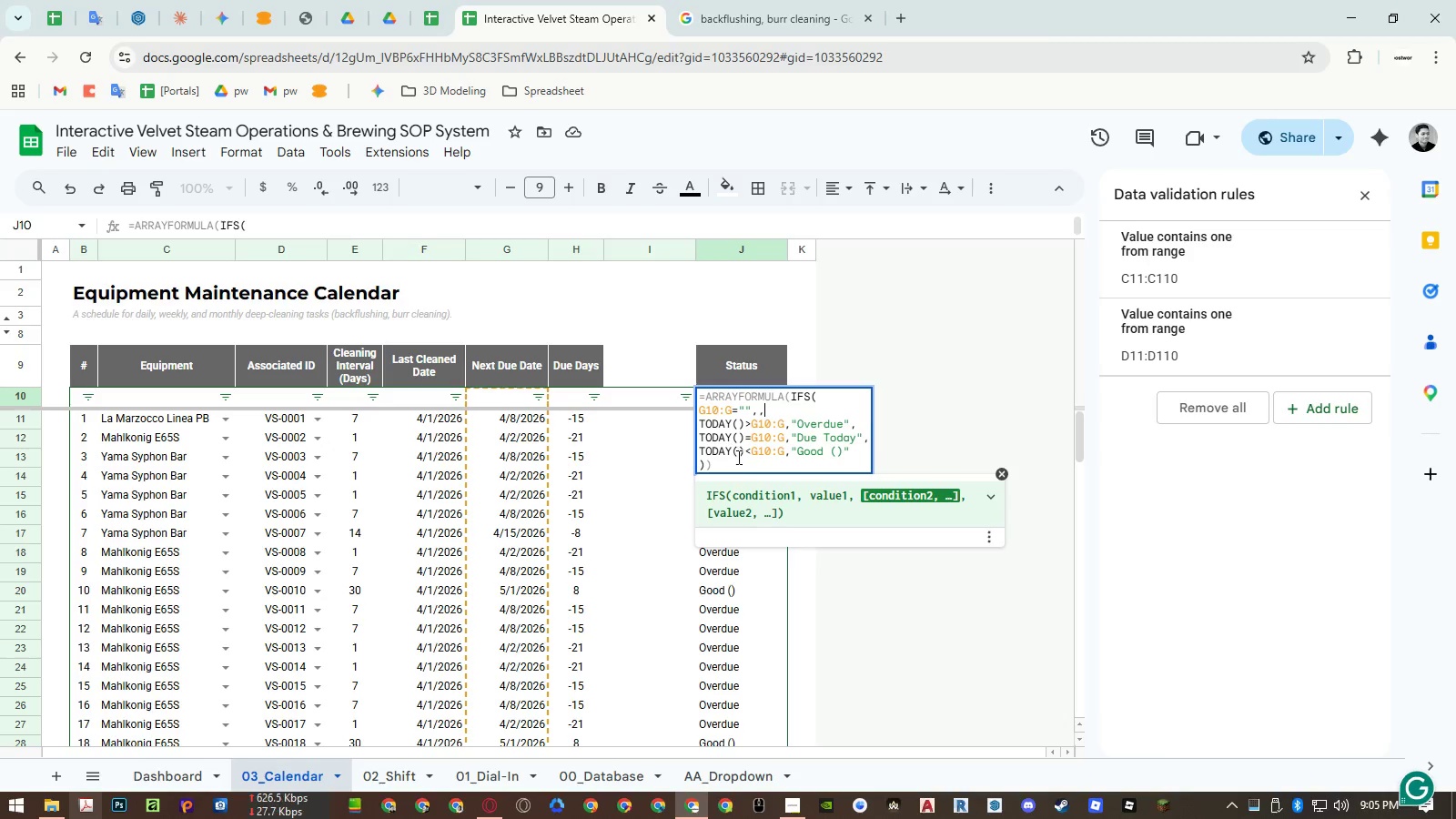 
left_click([739, 468])
 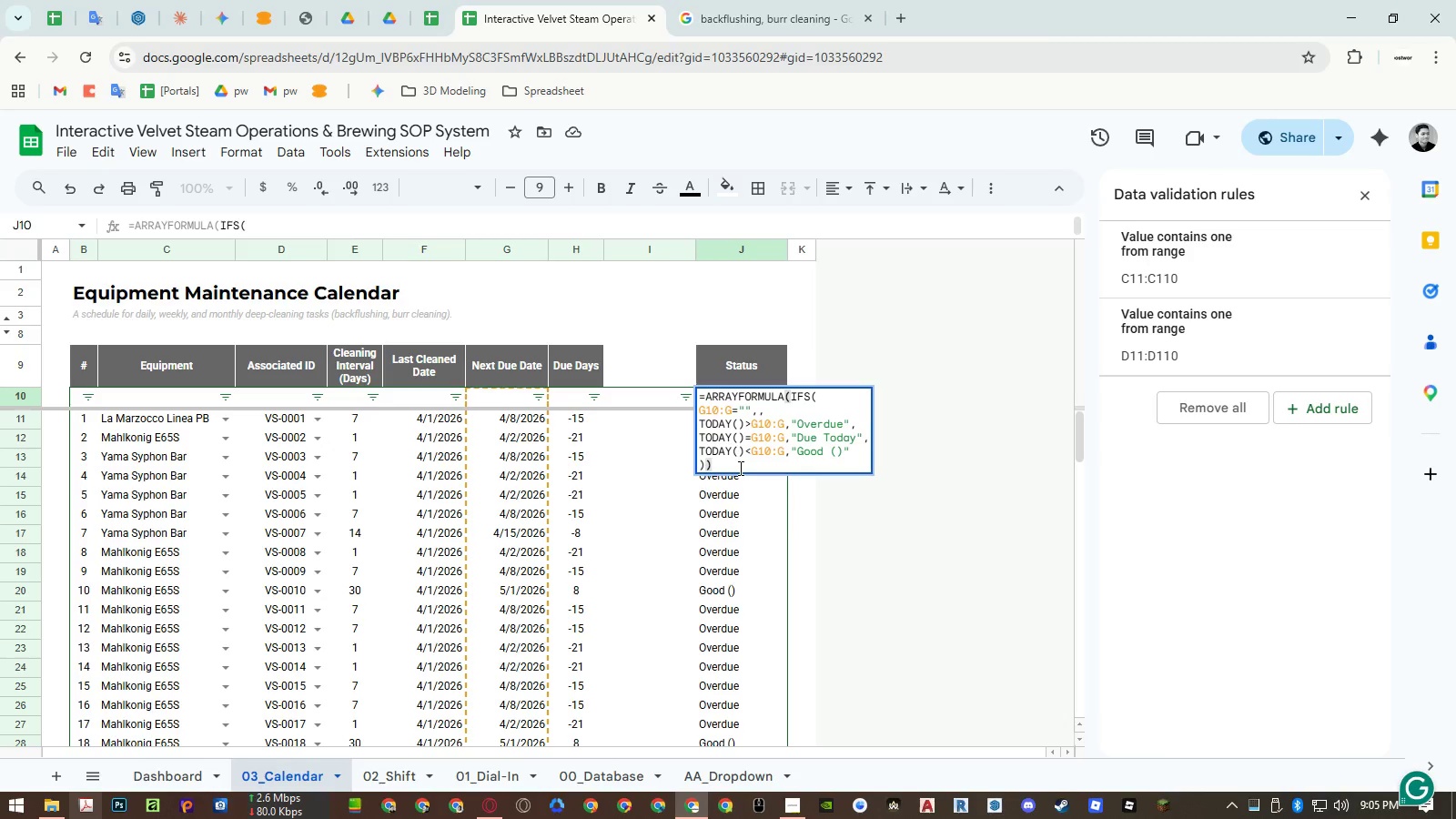 
key(NumpadEnter)
 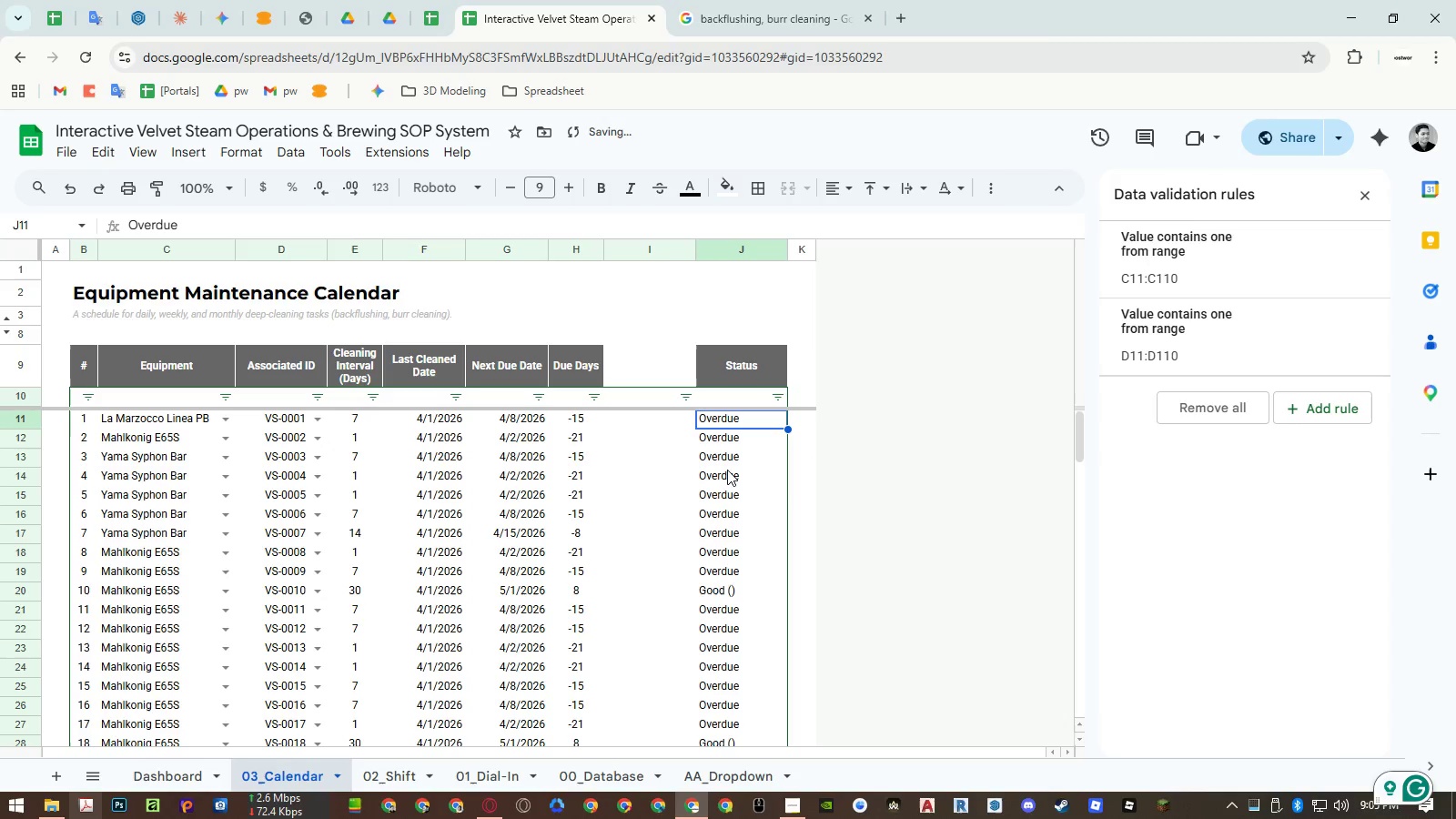 
scroll: coordinate [727, 470], scroll_direction: down, amount: 3.0
 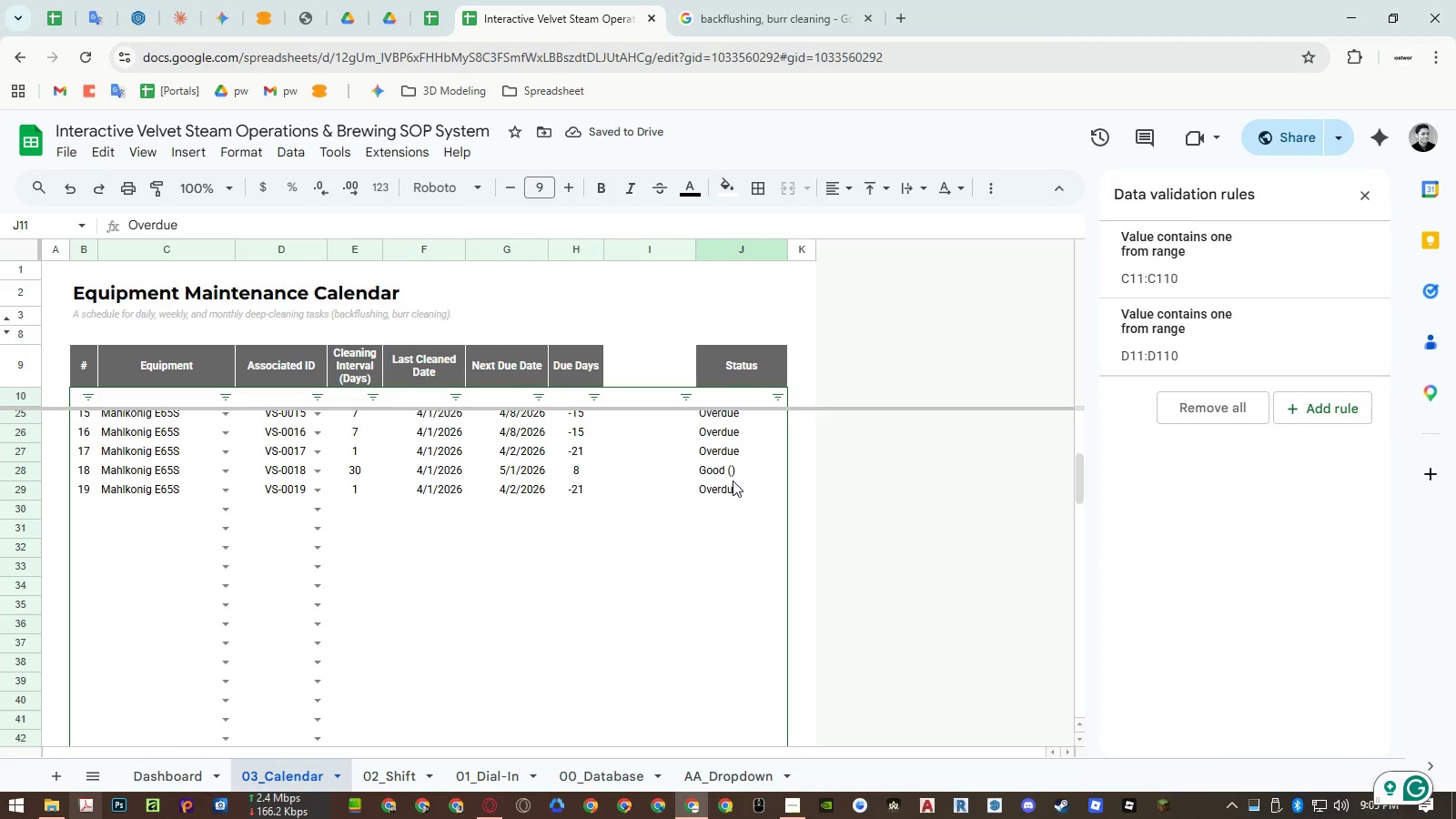 
scroll: coordinate [737, 485], scroll_direction: up, amount: 14.0
 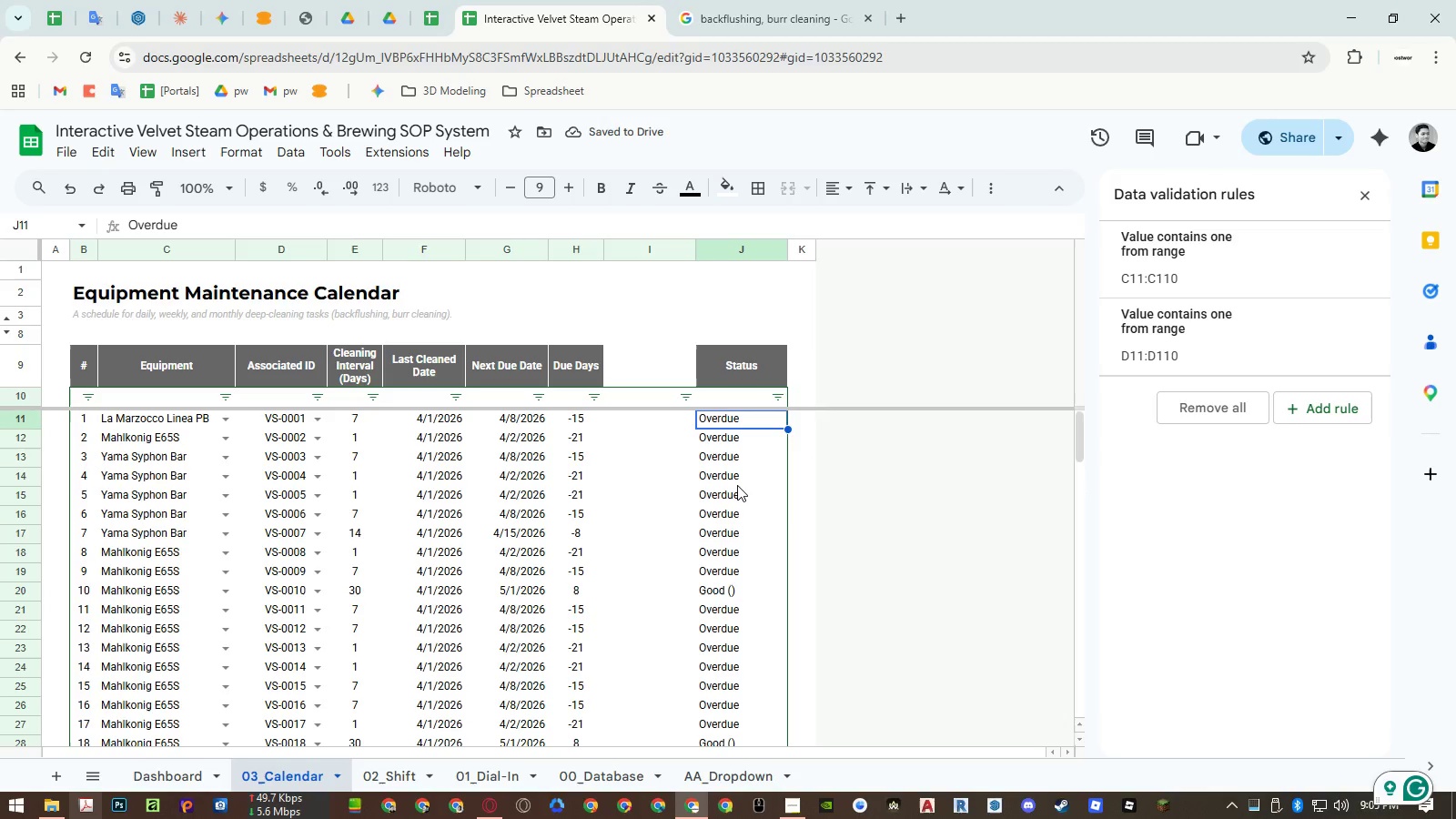 
scroll: coordinate [737, 485], scroll_direction: down, amount: 1.0
 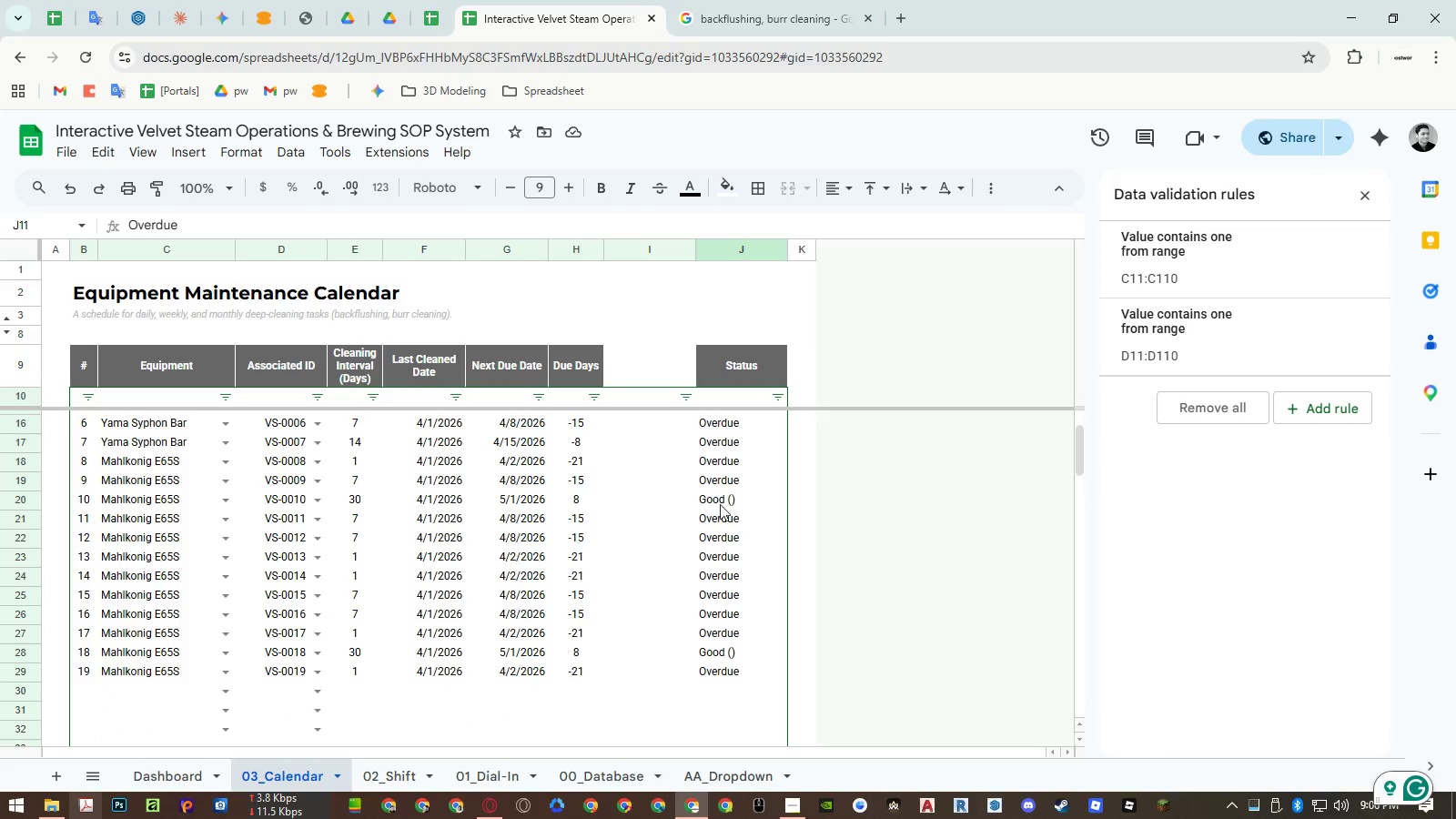 
scroll: coordinate [719, 509], scroll_direction: up, amount: 4.0
 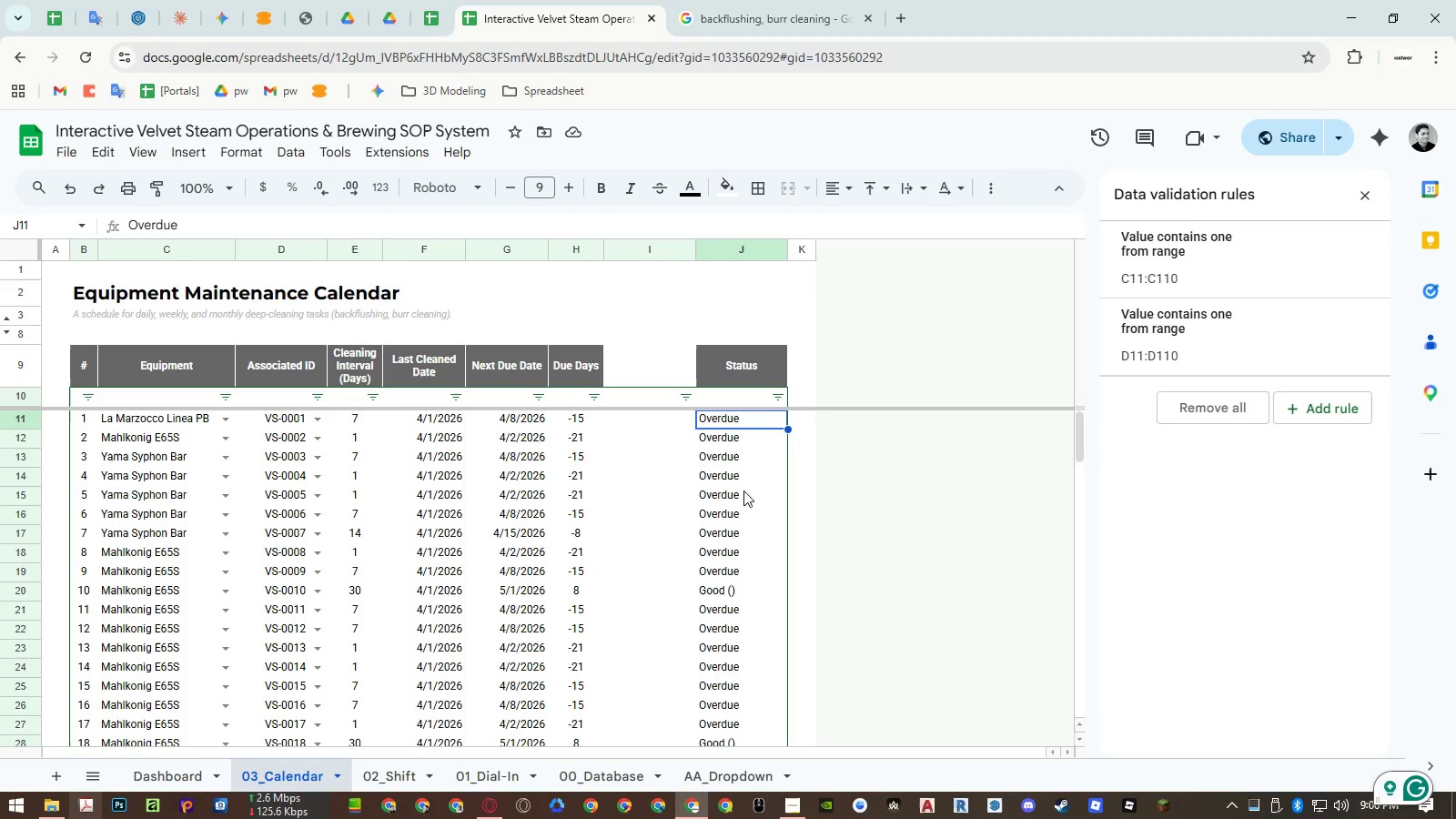 
scroll: coordinate [743, 490], scroll_direction: down, amount: 1.0
 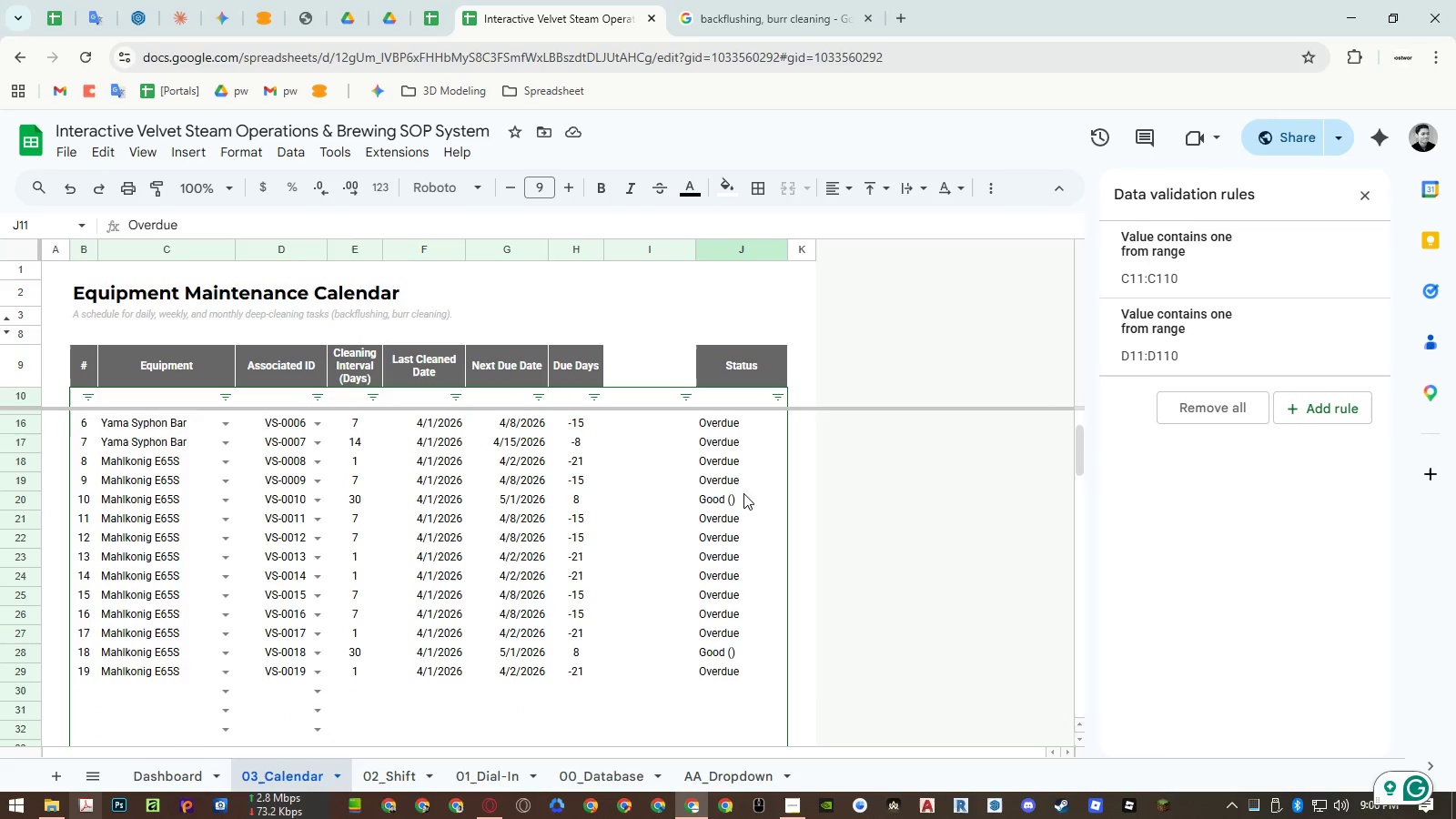 
scroll: coordinate [743, 499], scroll_direction: up, amount: 5.0
 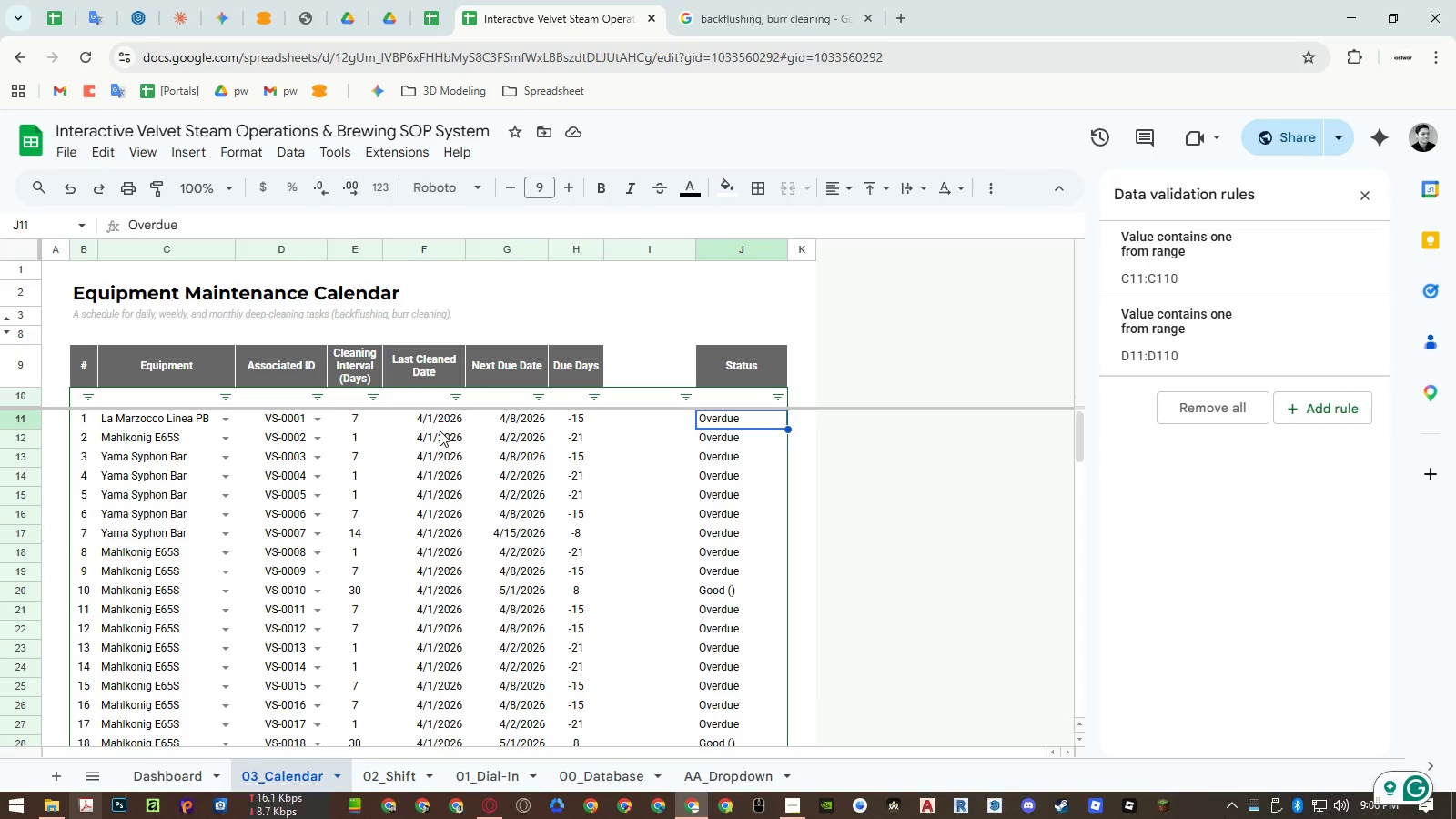 
left_click([432, 400])
 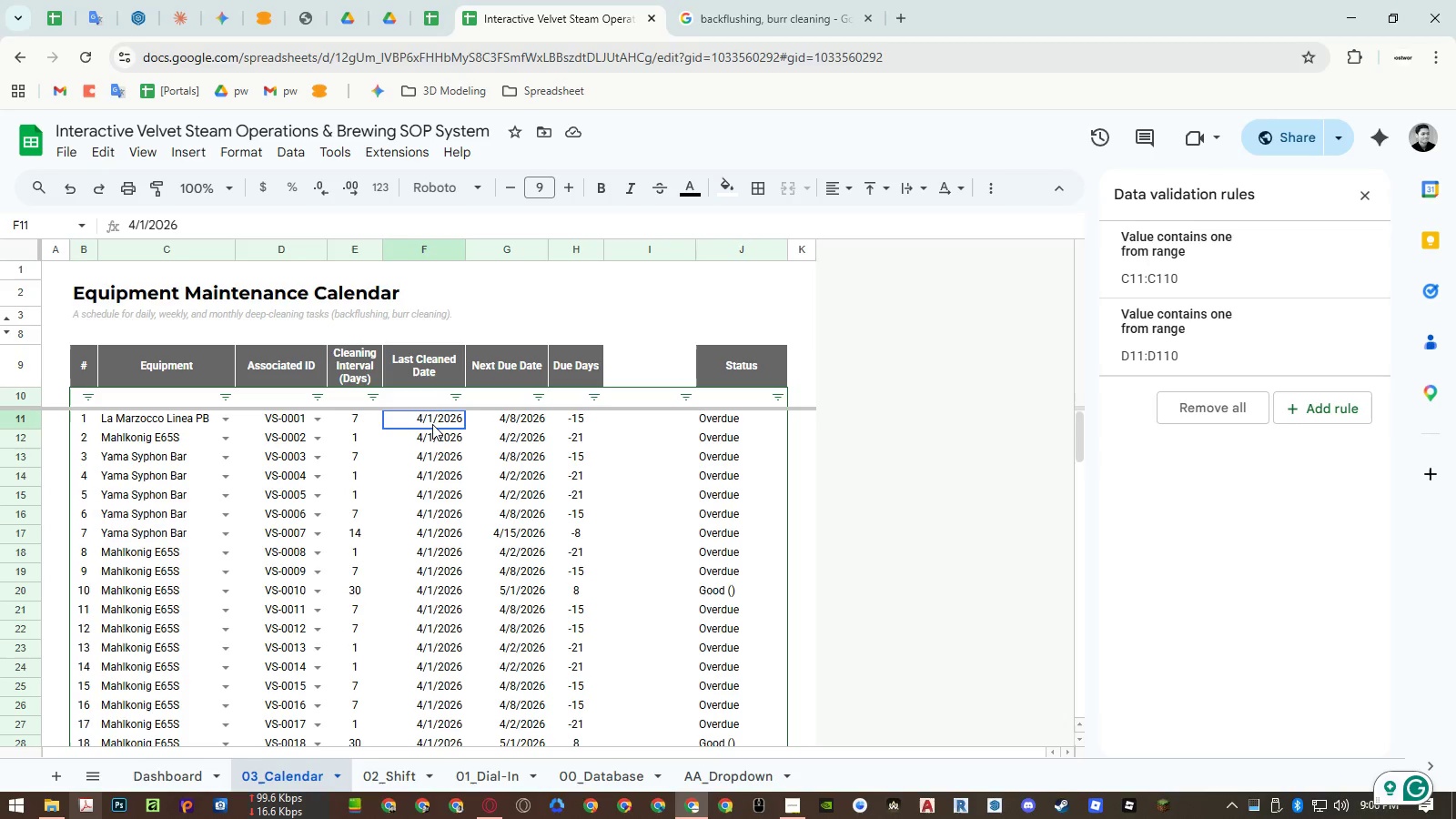 
double_click([432, 424])
 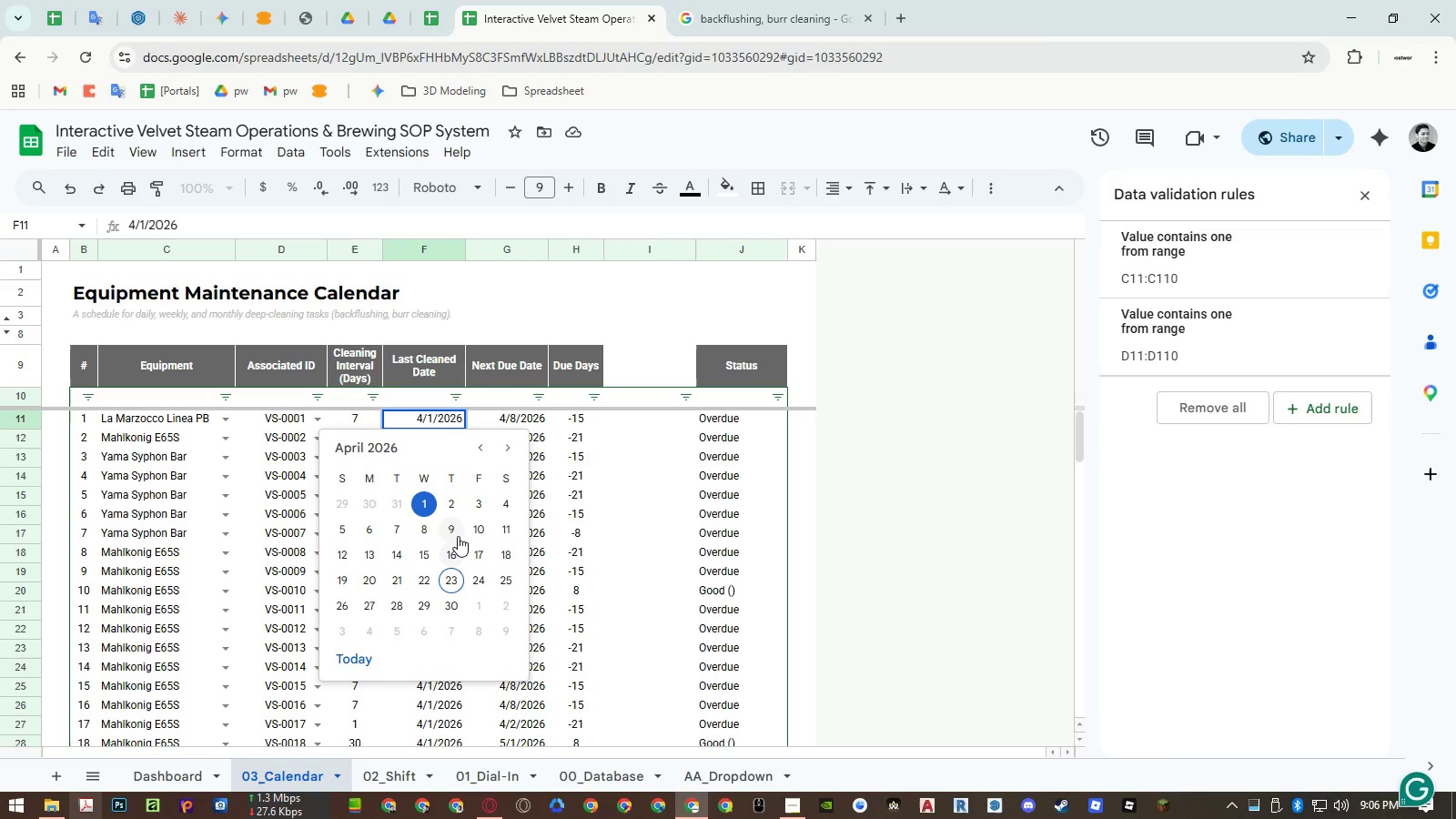 
wait(5.62)
 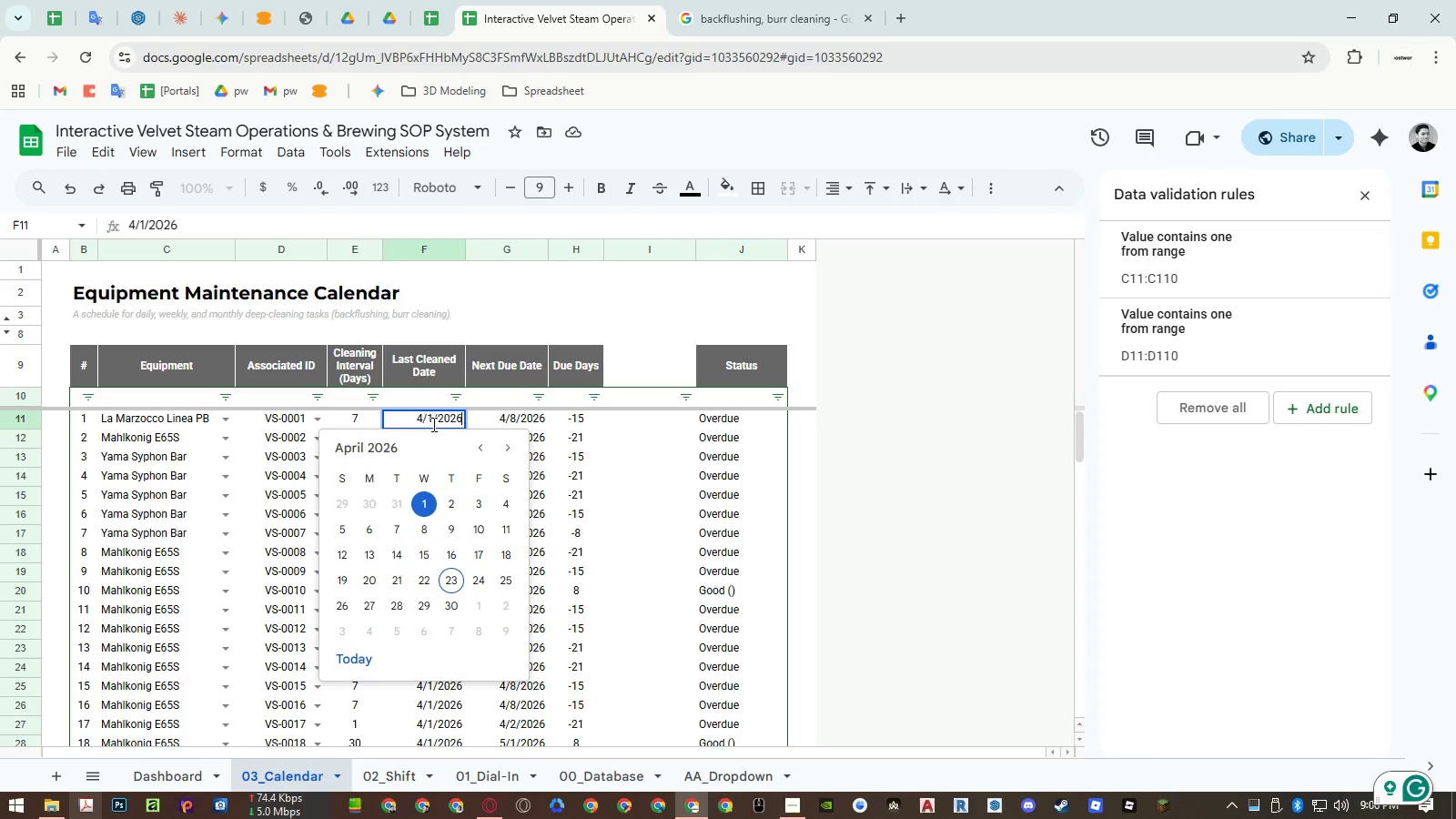 
left_click([458, 536])
 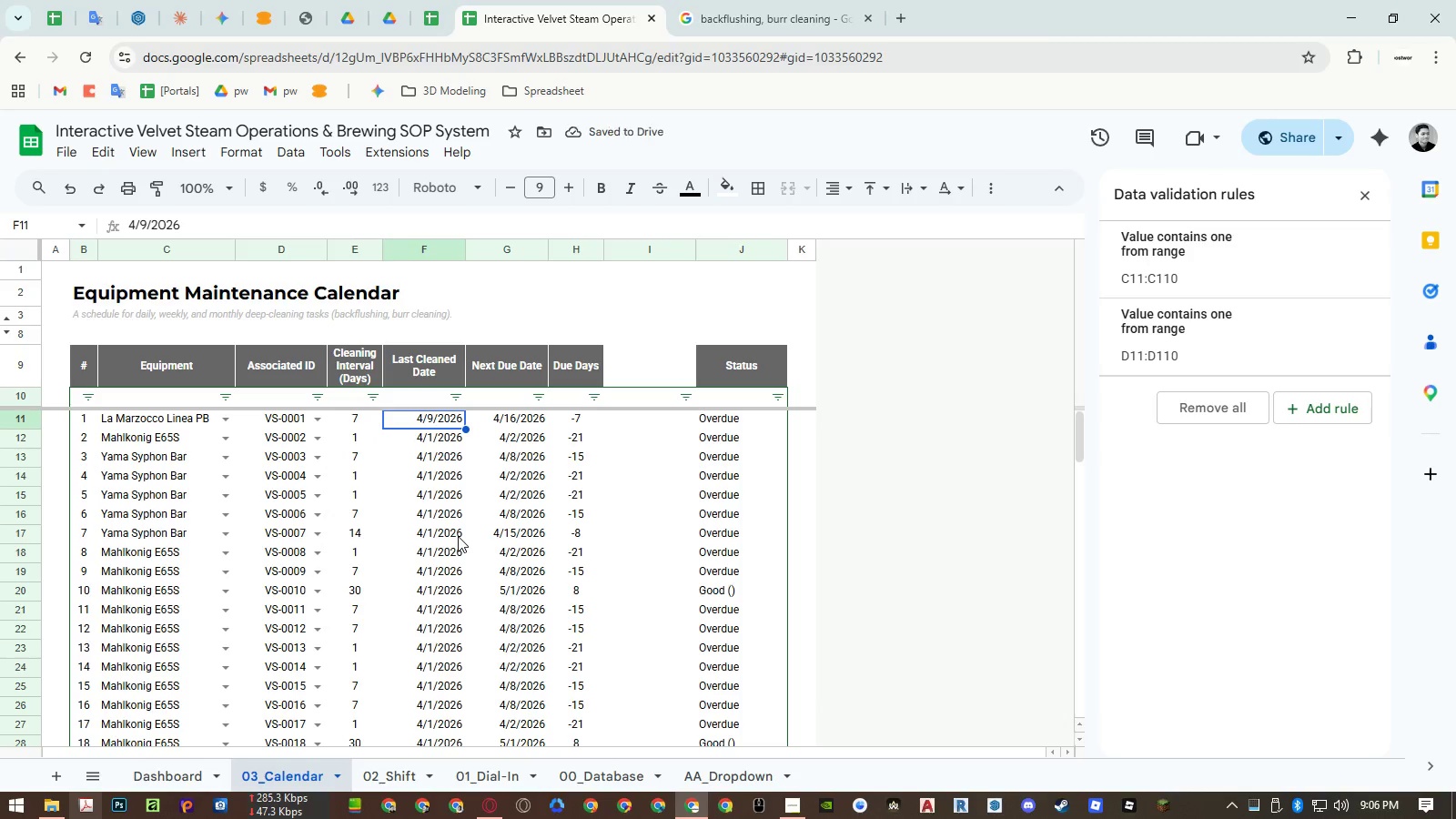 
scroll: coordinate [458, 536], scroll_direction: down, amount: 1.0
 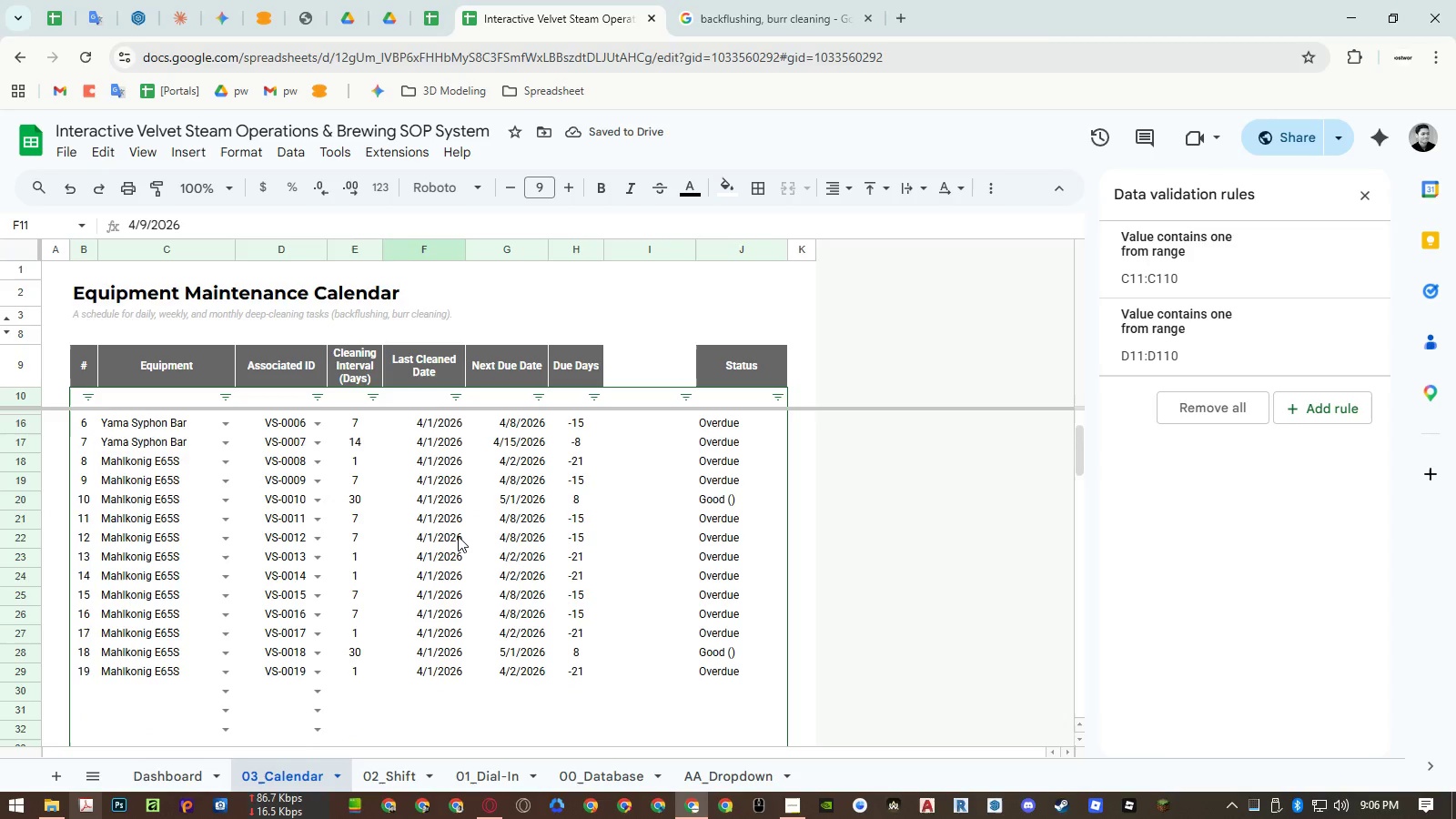 
scroll: coordinate [458, 536], scroll_direction: up, amount: 2.0
 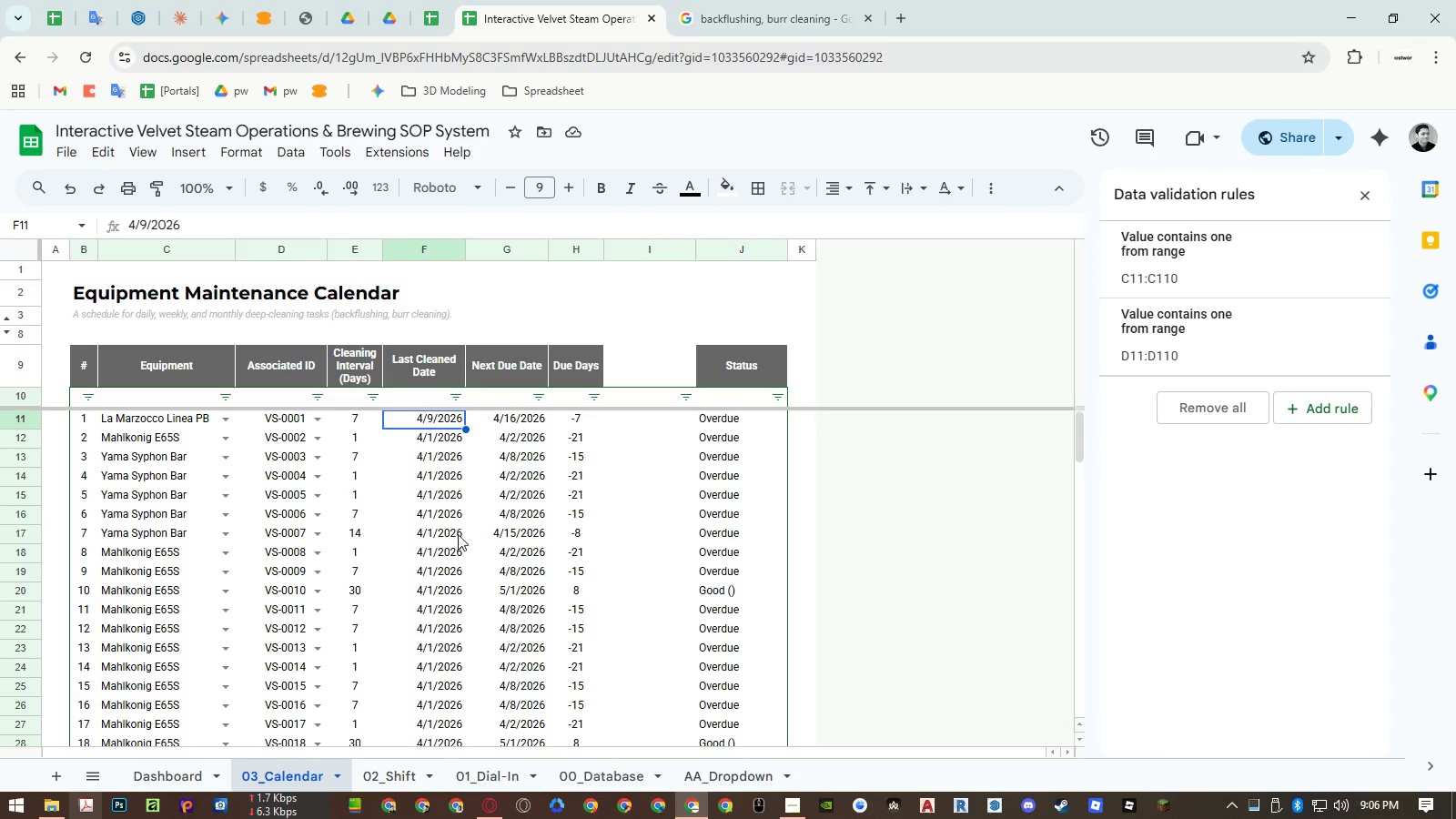 
key(Control+ControlLeft)
 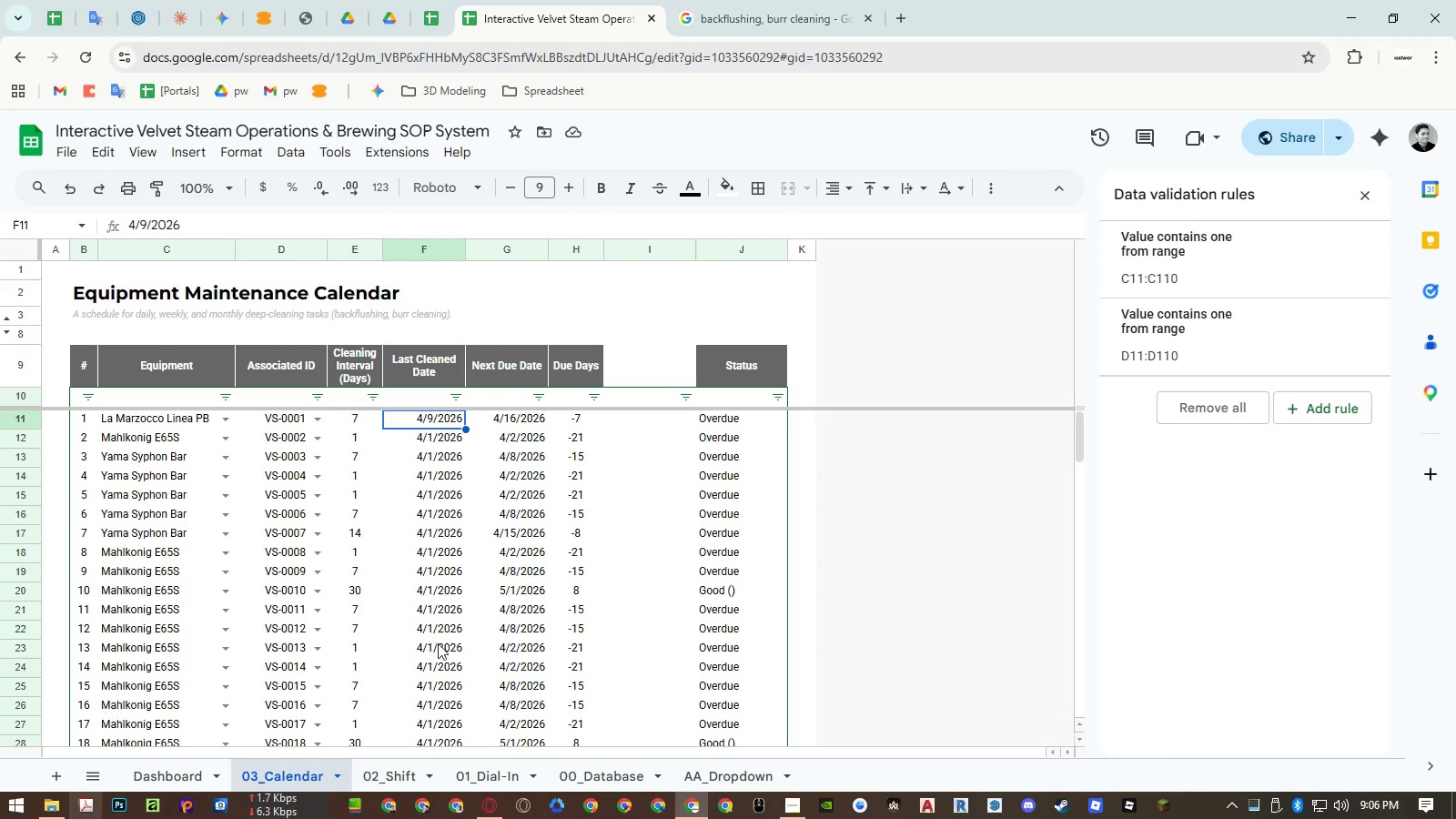 
key(Control+C)
 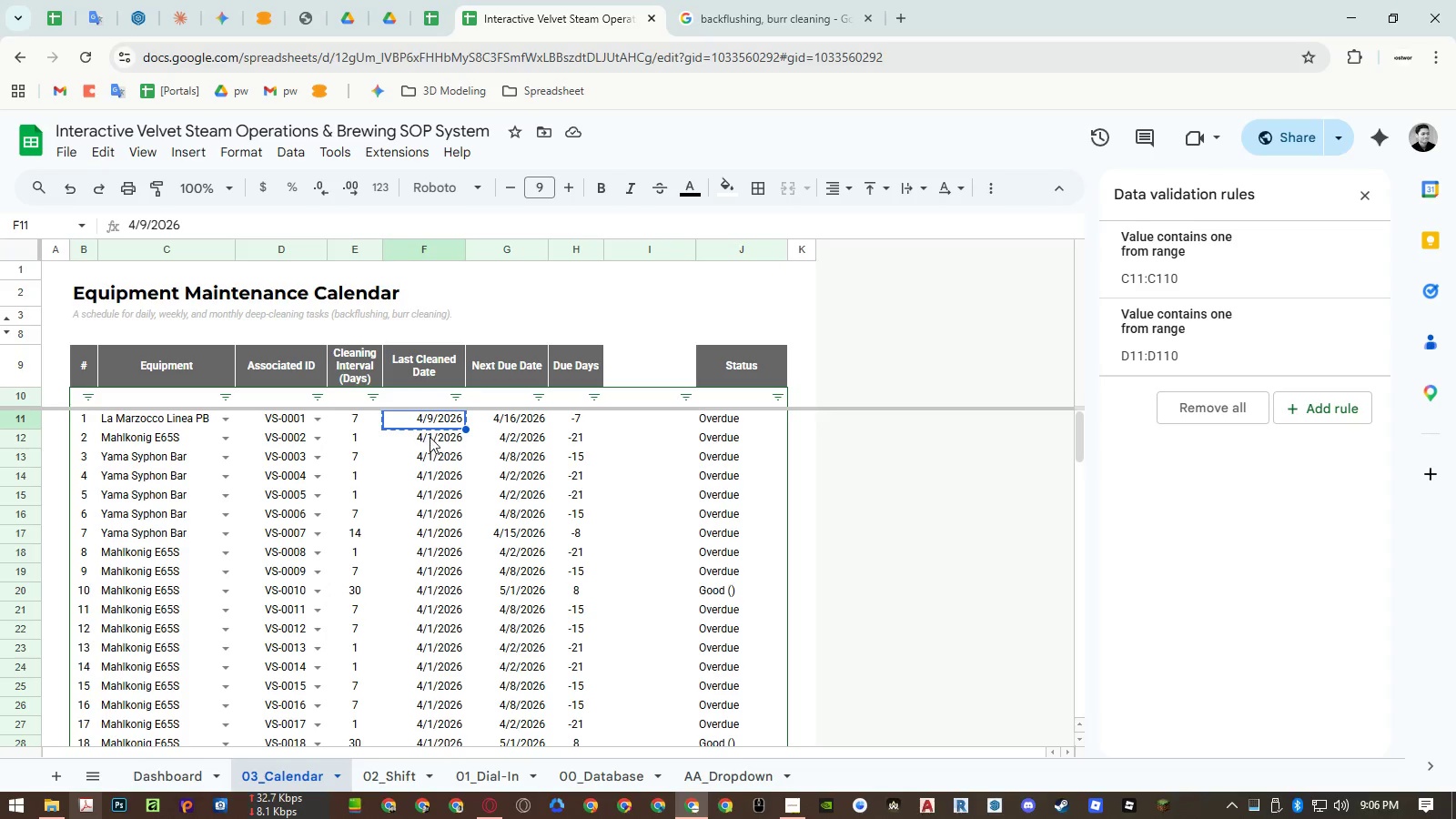 
left_click_drag(start_coordinate=[430, 436], to_coordinate=[429, 675])
 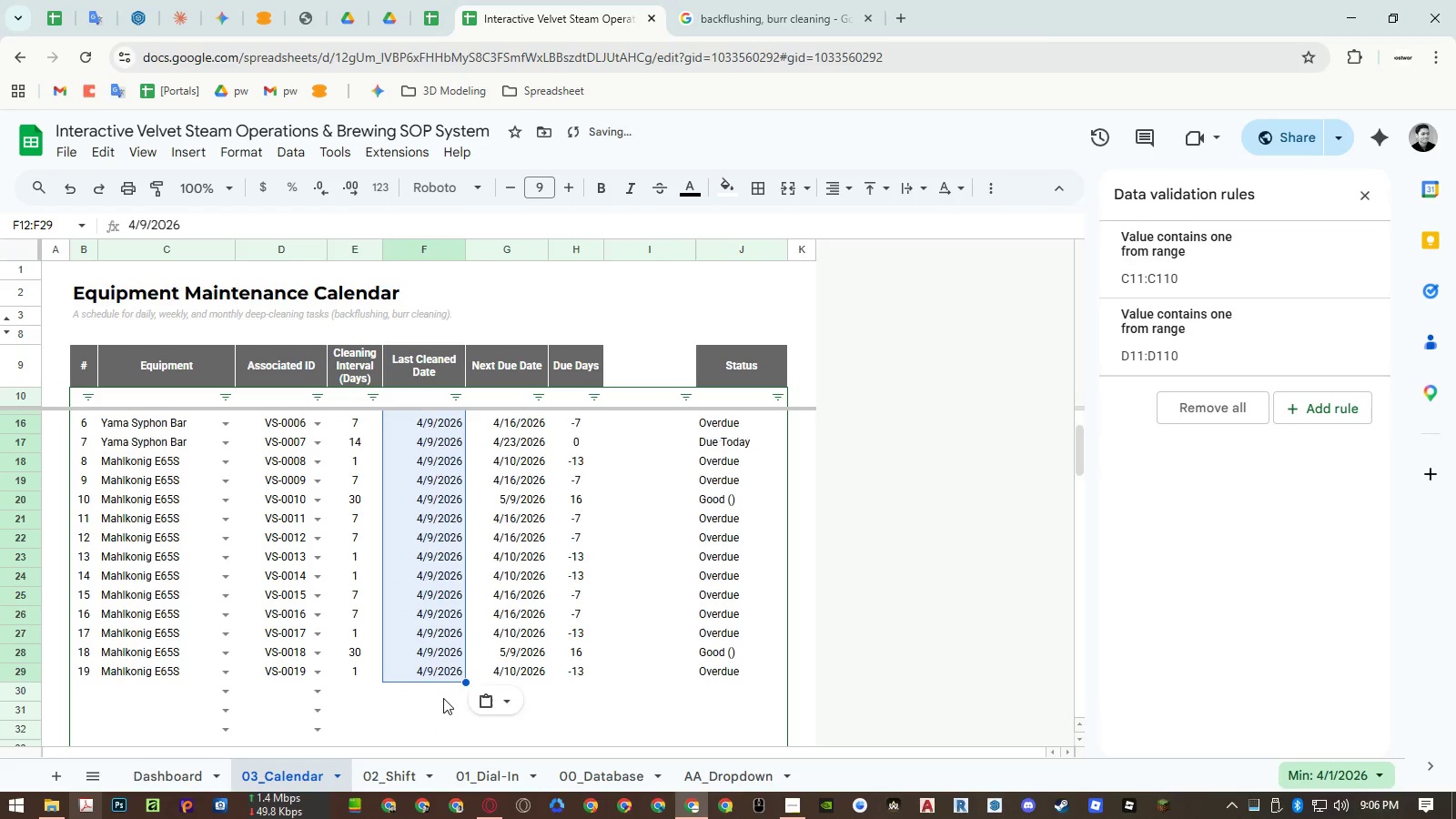 
scroll: coordinate [430, 519], scroll_direction: down, amount: 1.0
 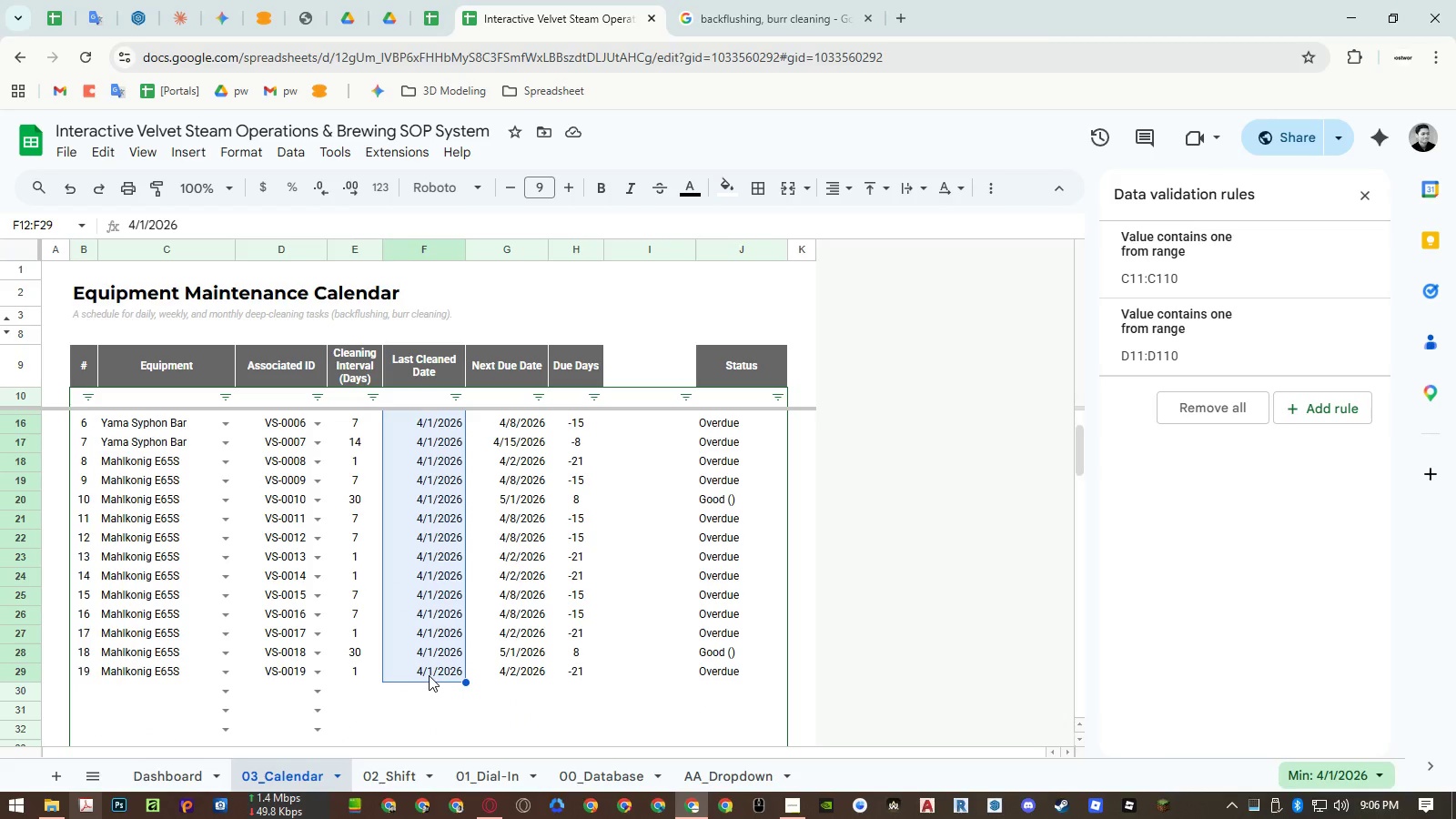 
key(Control+ControlLeft)
 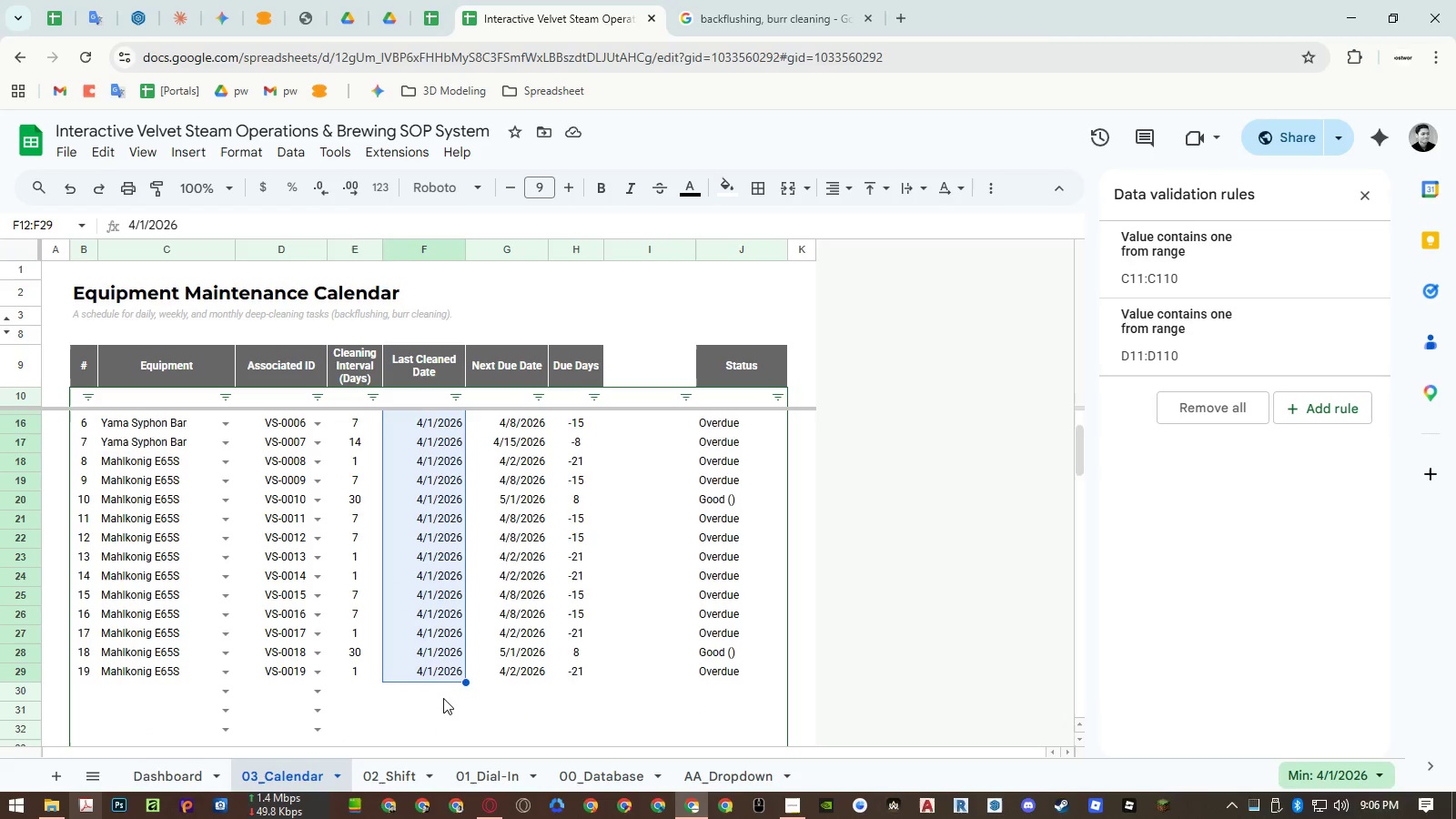 
key(Control+Shift+ShiftLeft)
 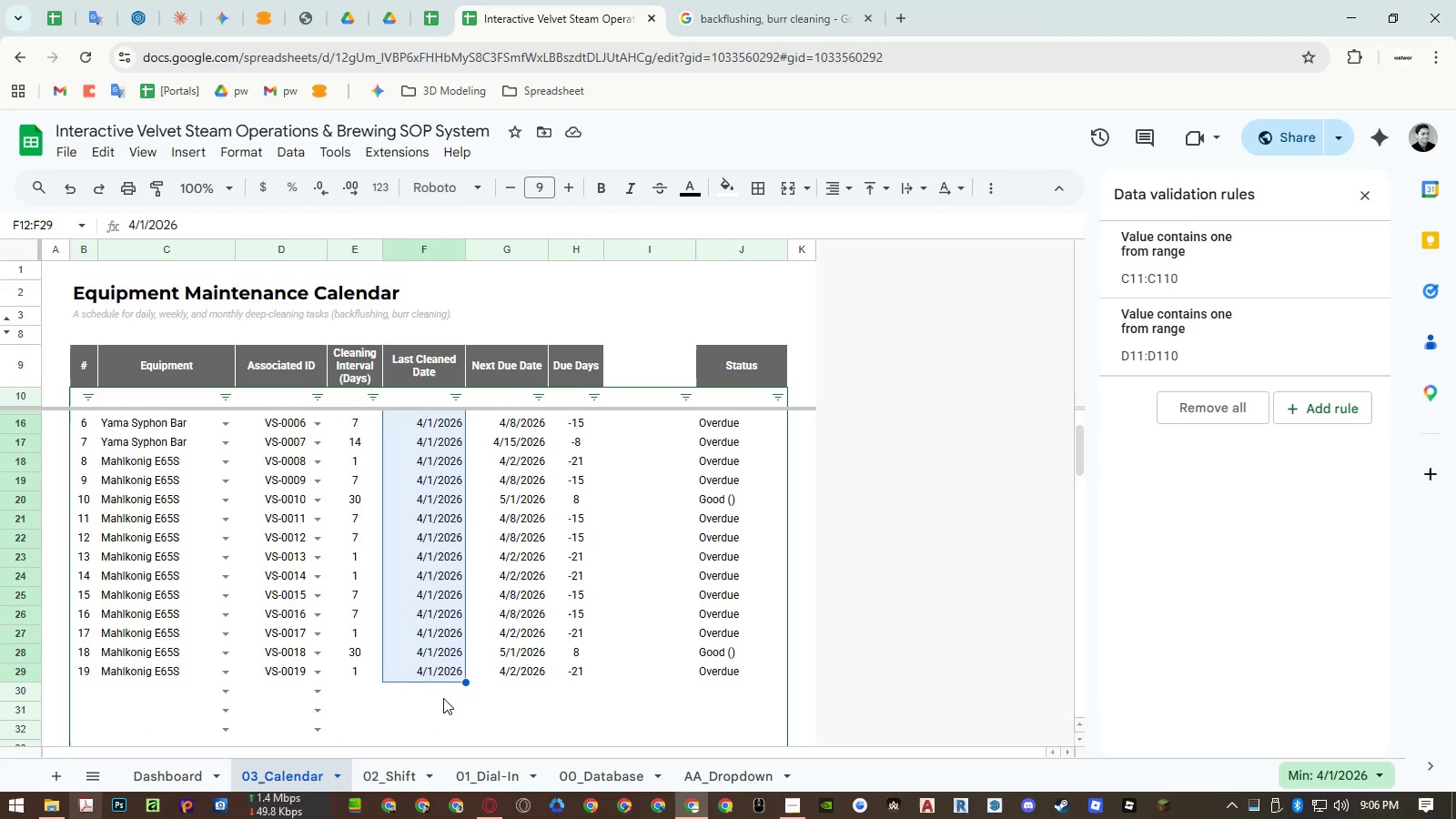 
key(Control+Shift+V)
 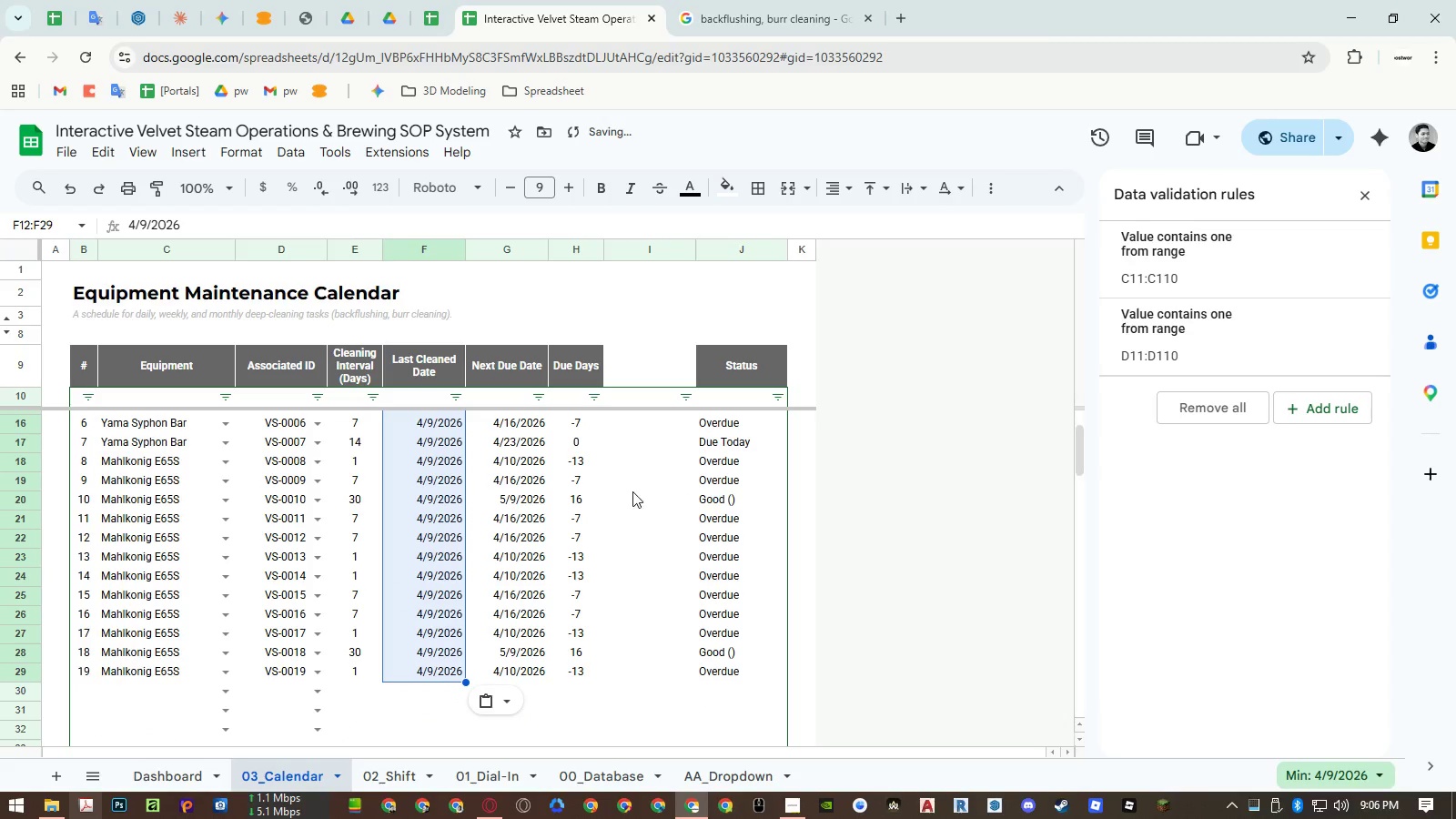 
scroll: coordinate [561, 481], scroll_direction: up, amount: 5.0
 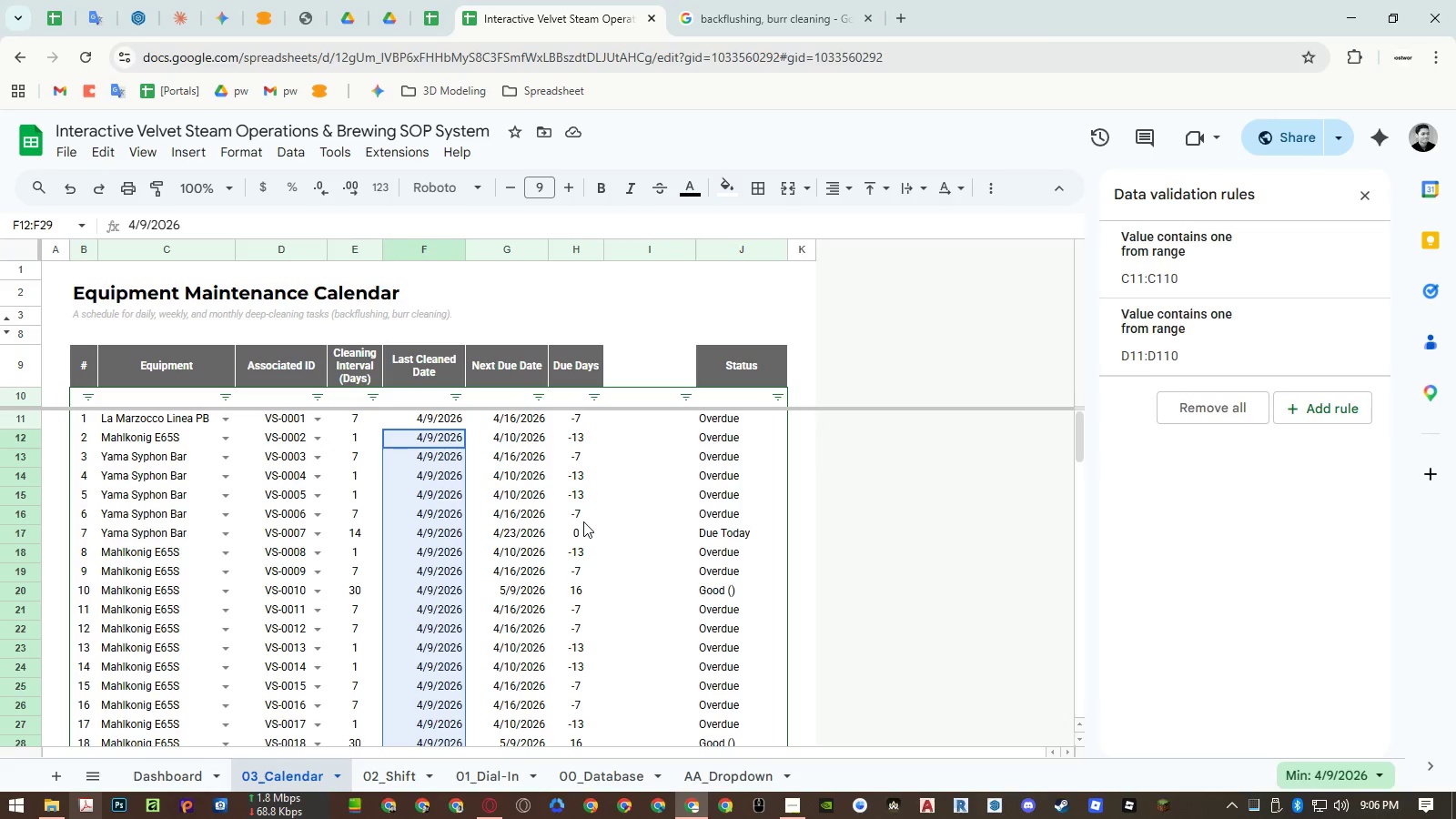 
wait(14.19)
 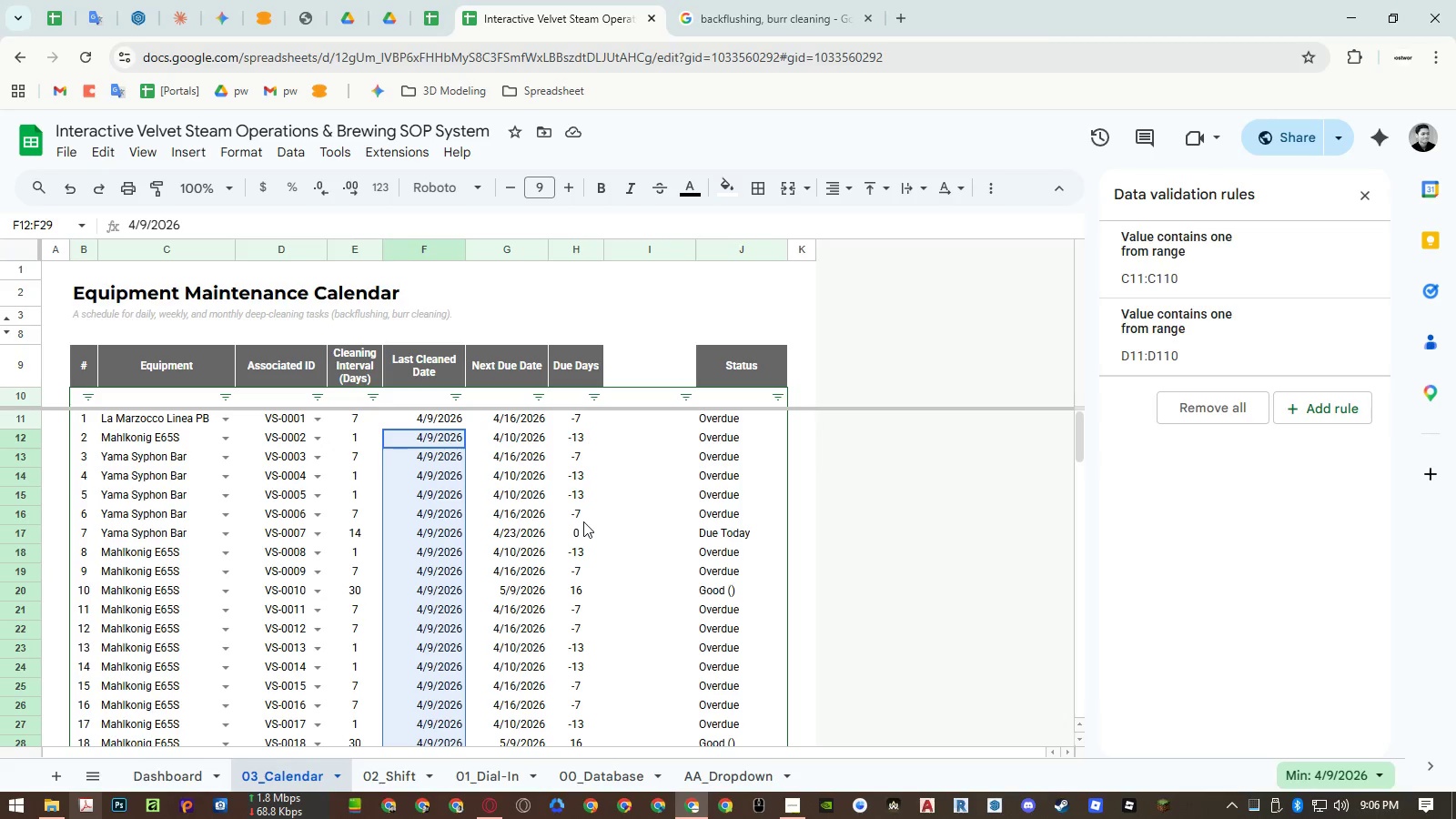 
left_click([724, 398])
 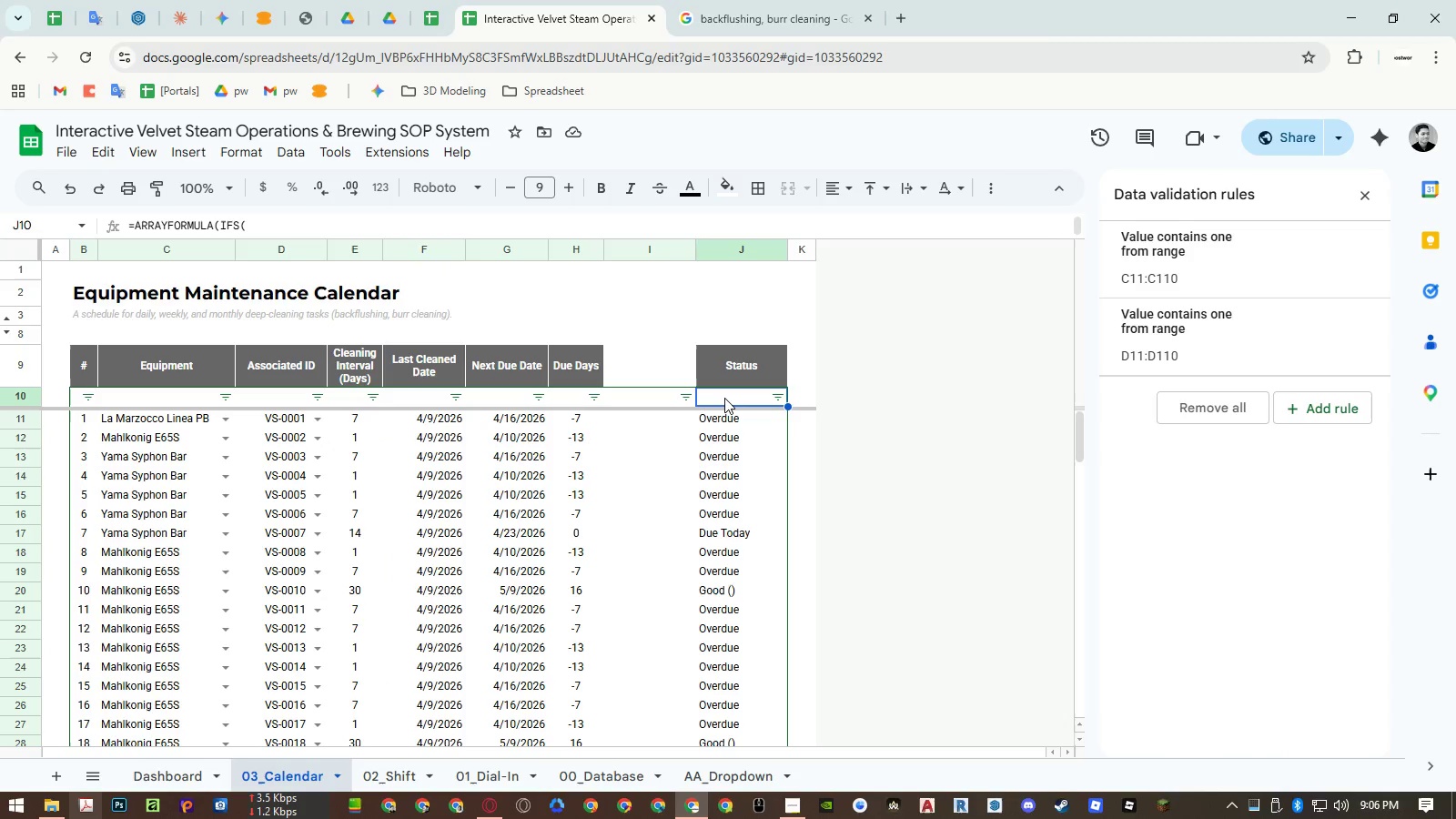 
double_click([724, 398])
 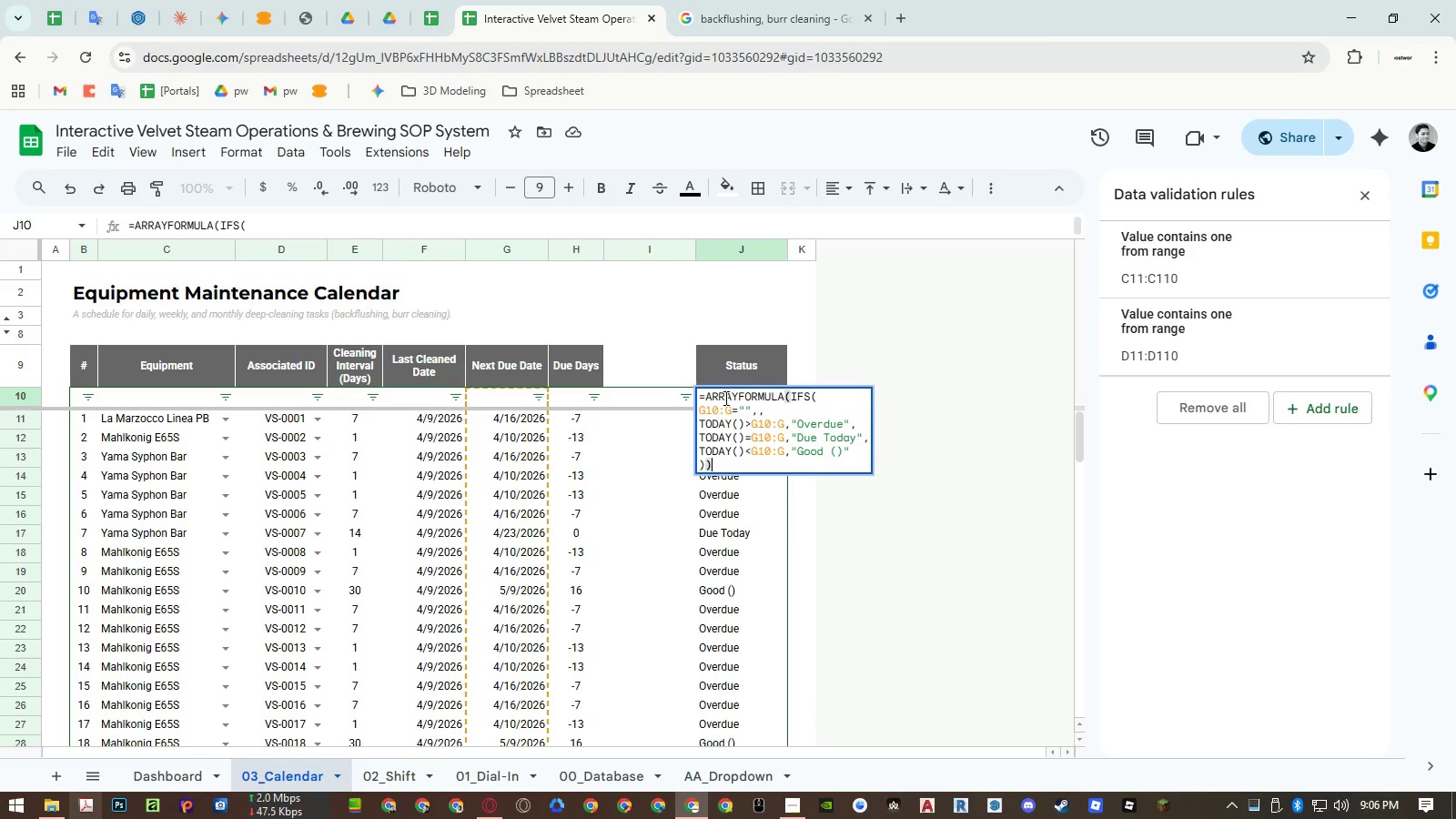 
key(Escape)
 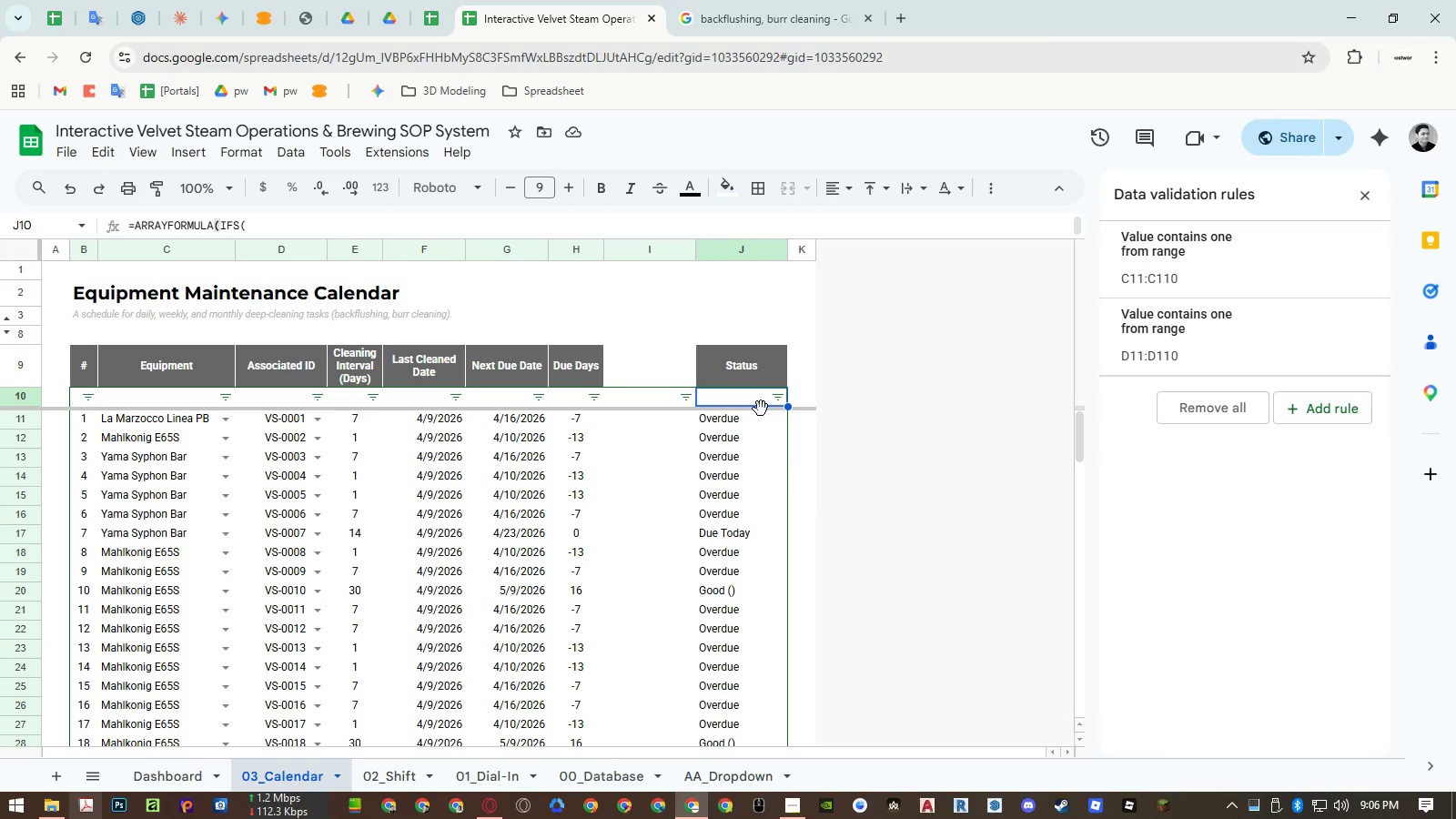 
double_click([756, 400])
 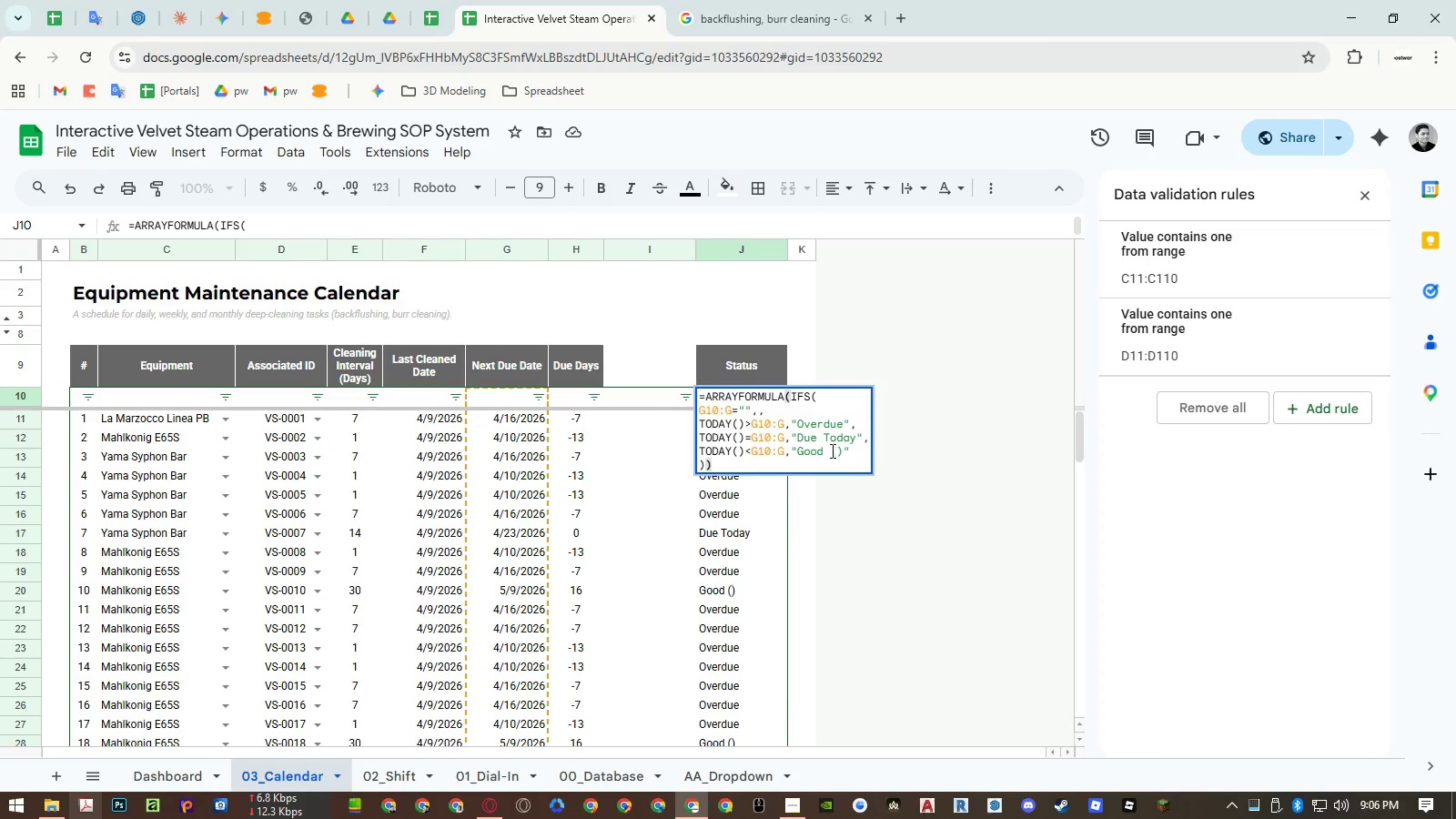 
left_click([835, 452])
 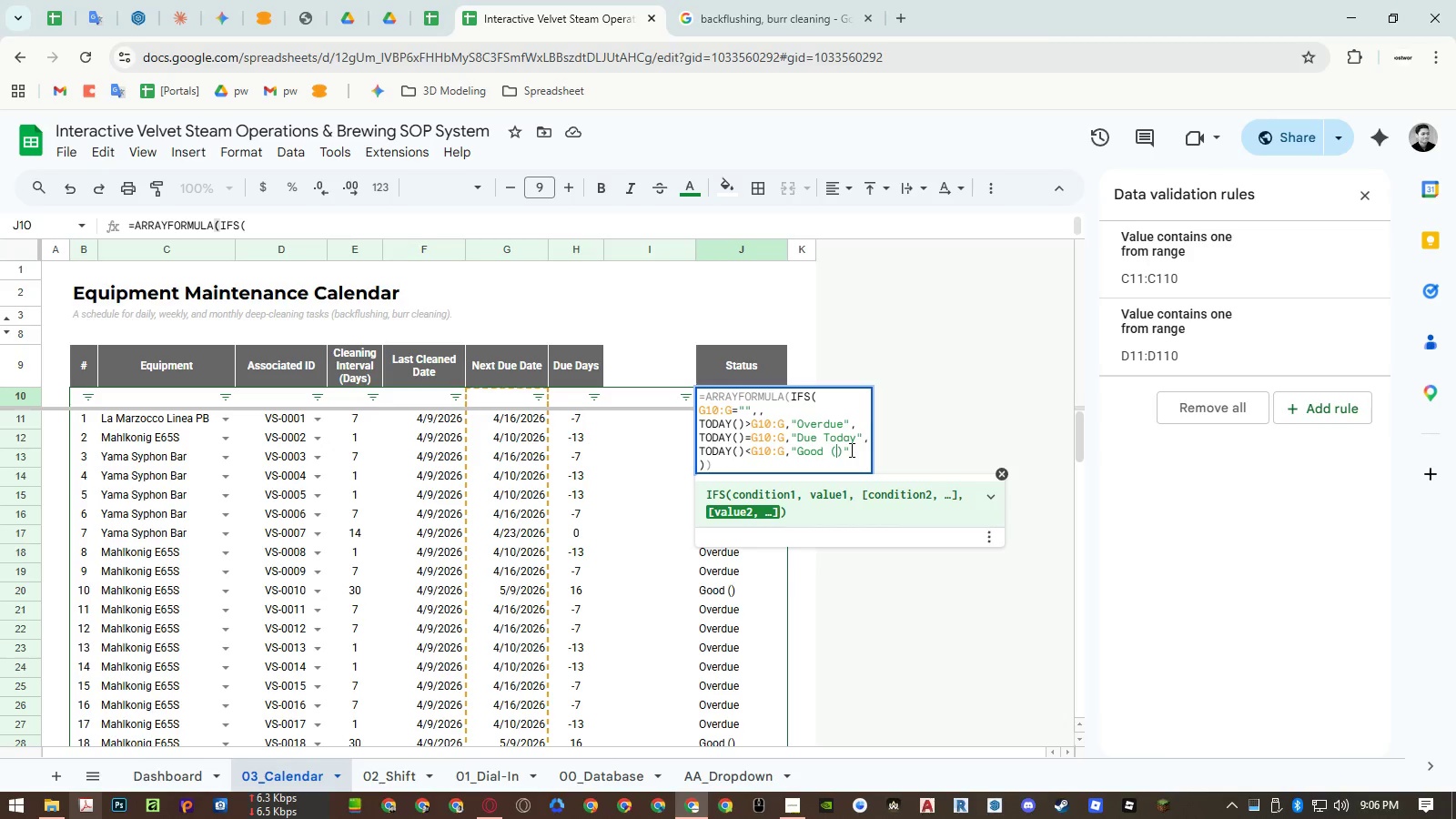 
key(Shift+Quote)
 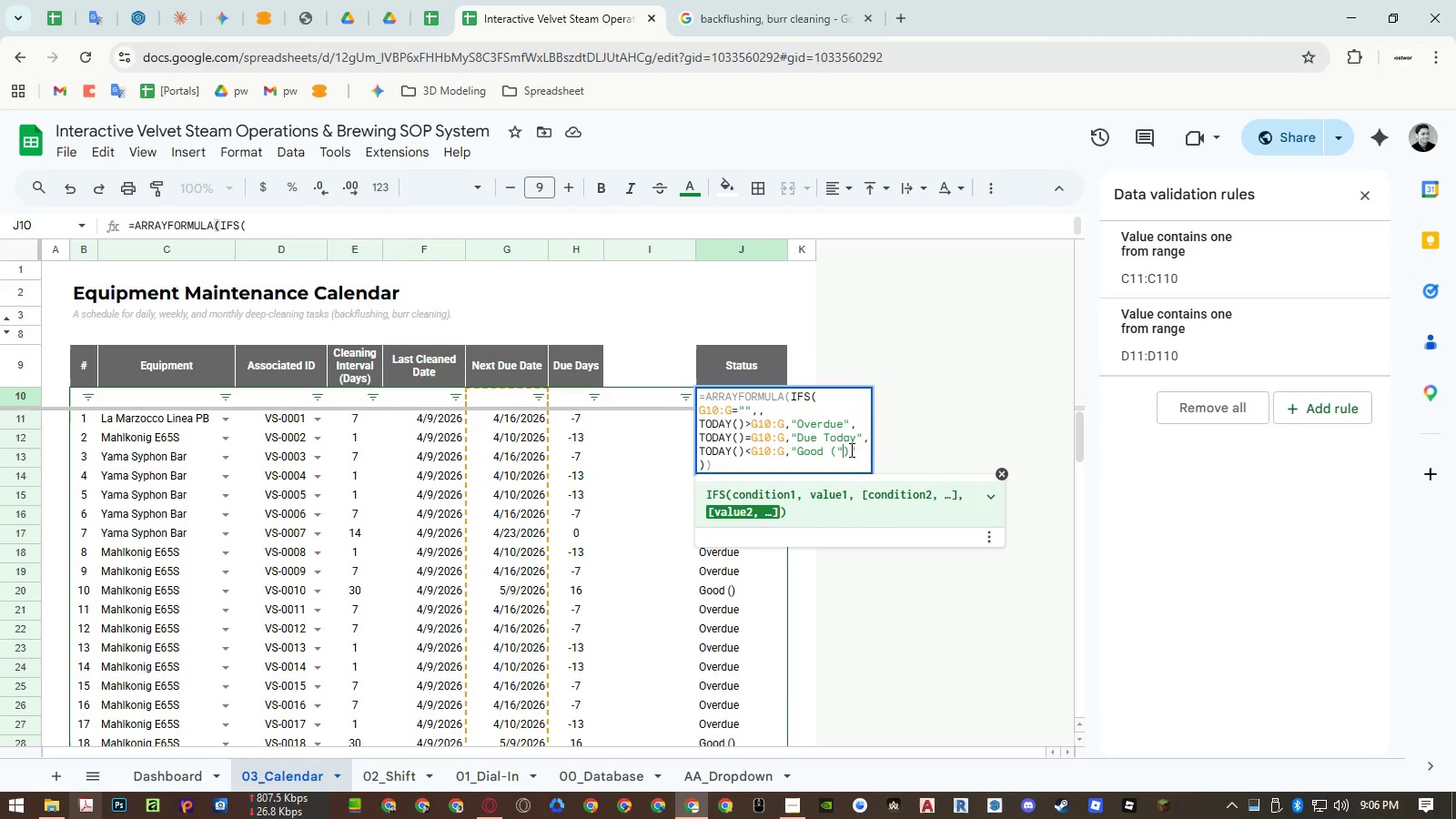 
key(Shift+Quote)
 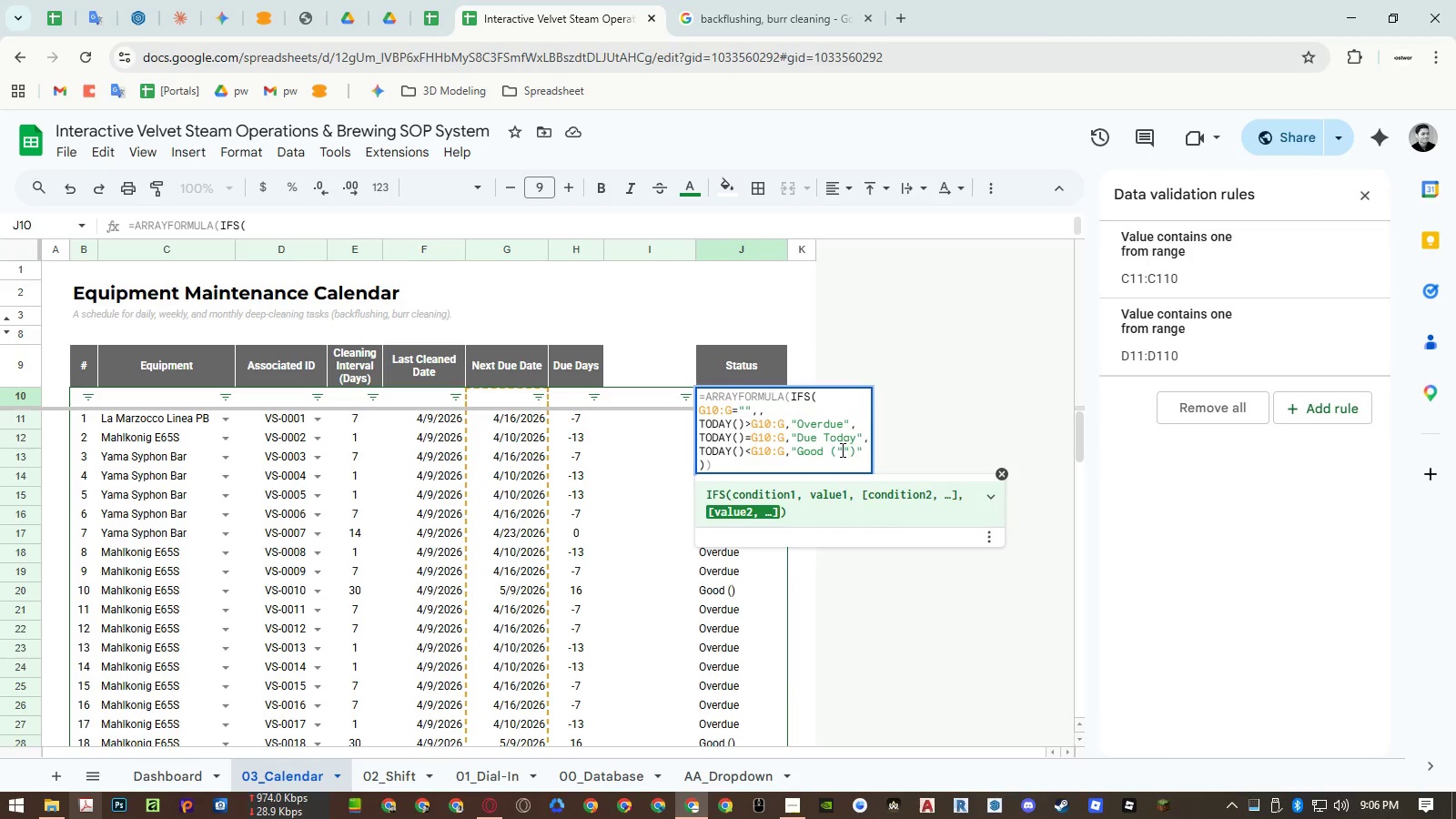 
left_click([841, 450])
 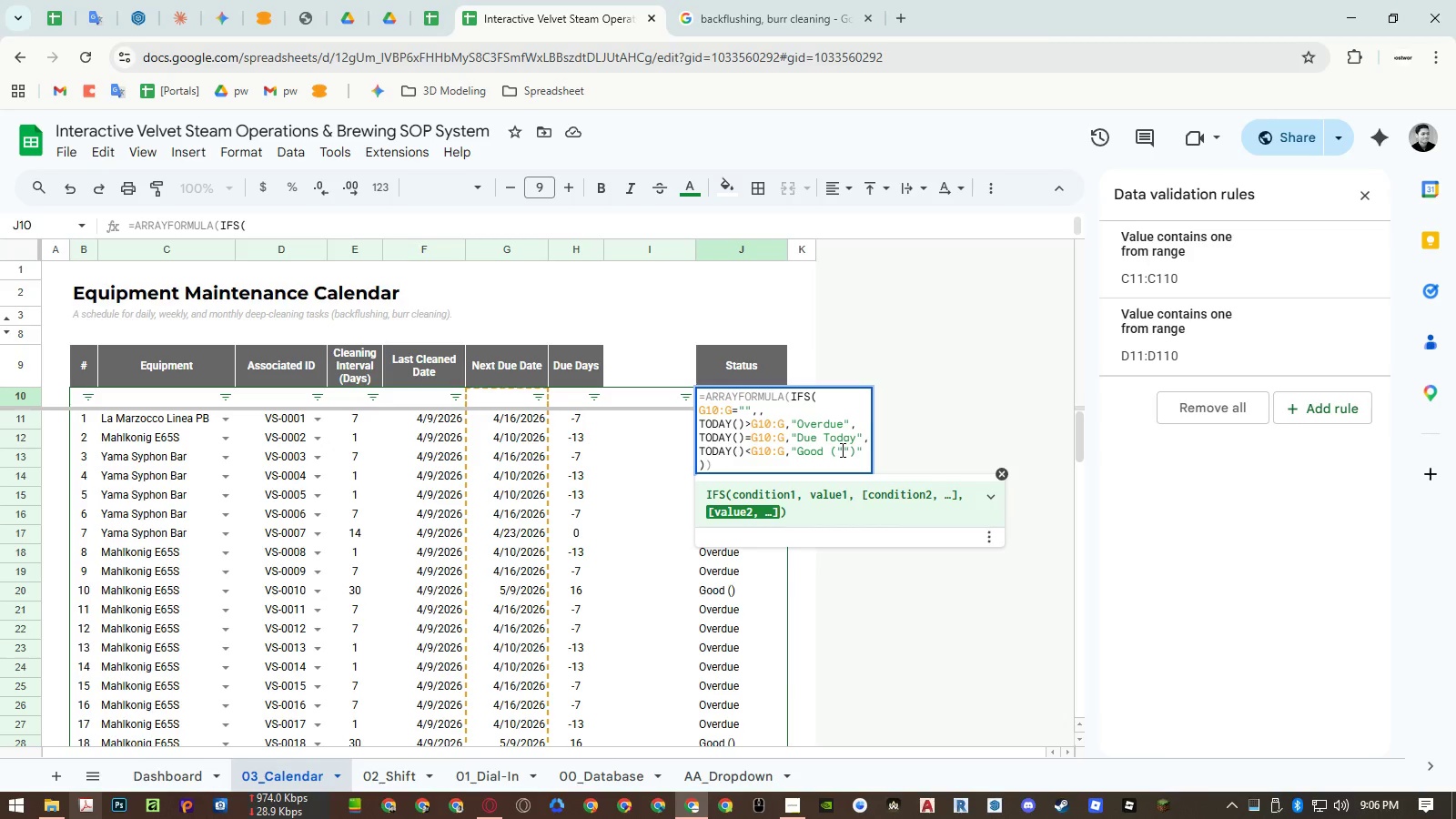 
type(&&)
 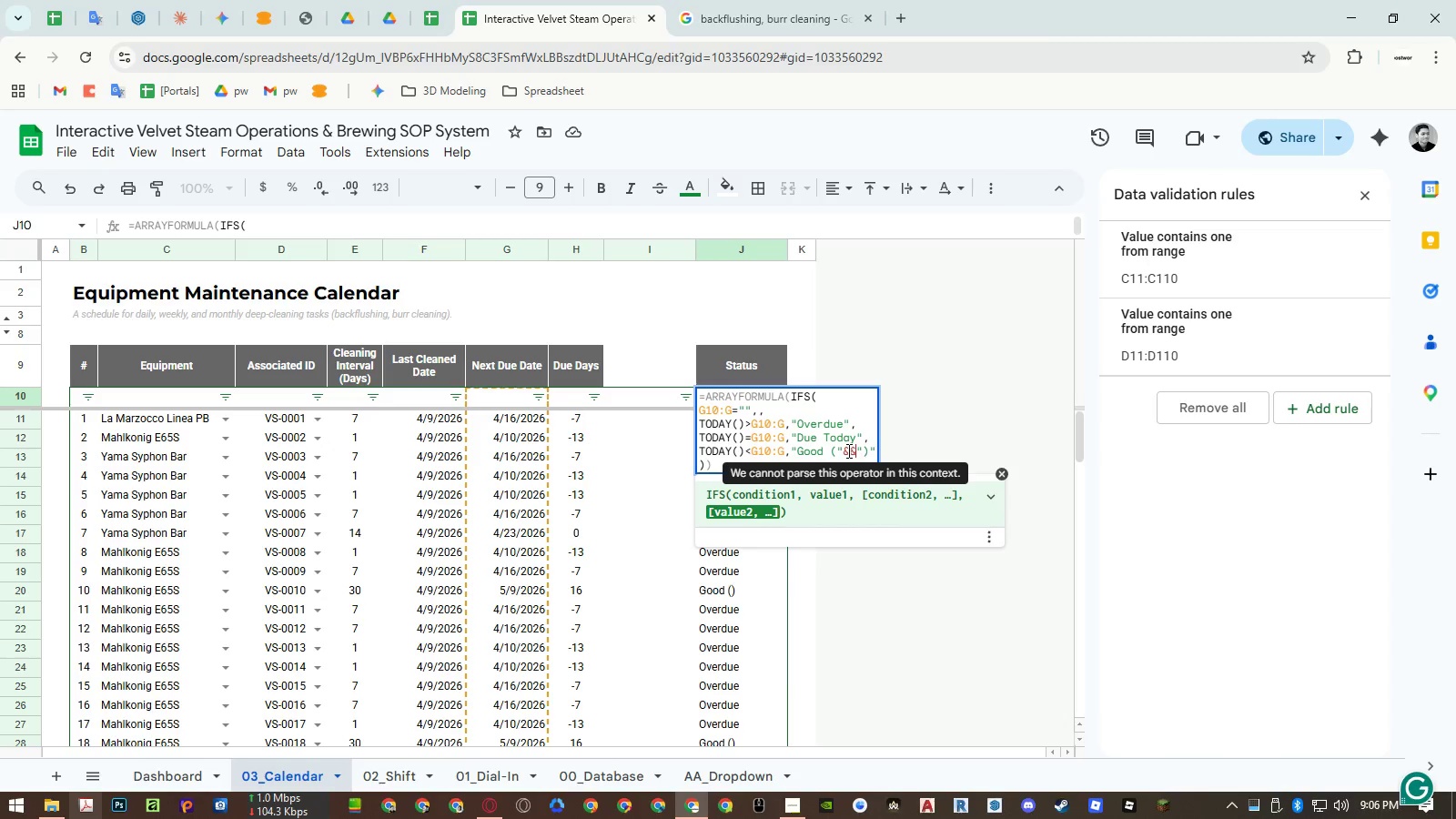 
left_click([847, 450])
 